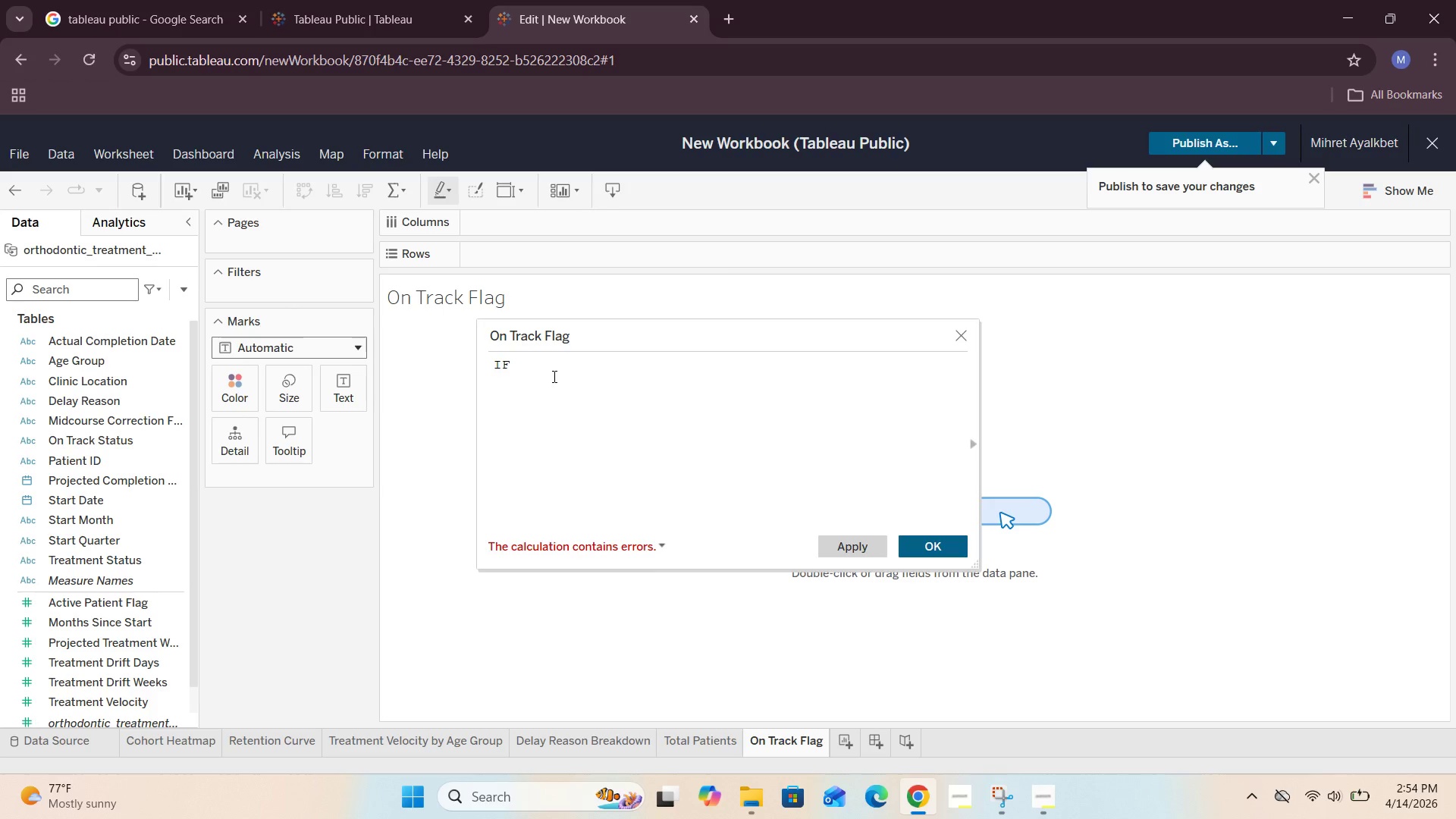 
key(F)
 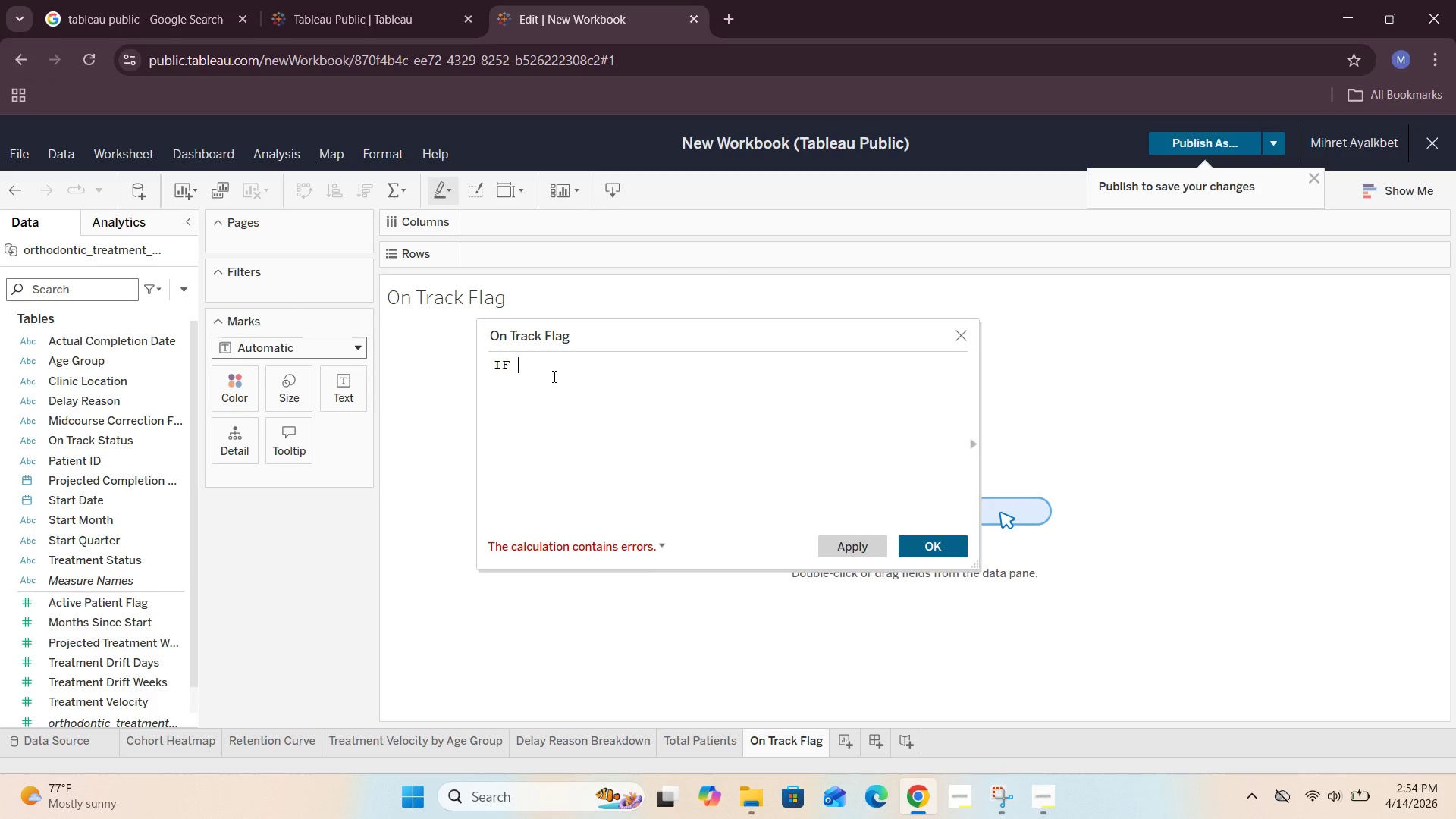 
key(Space)
 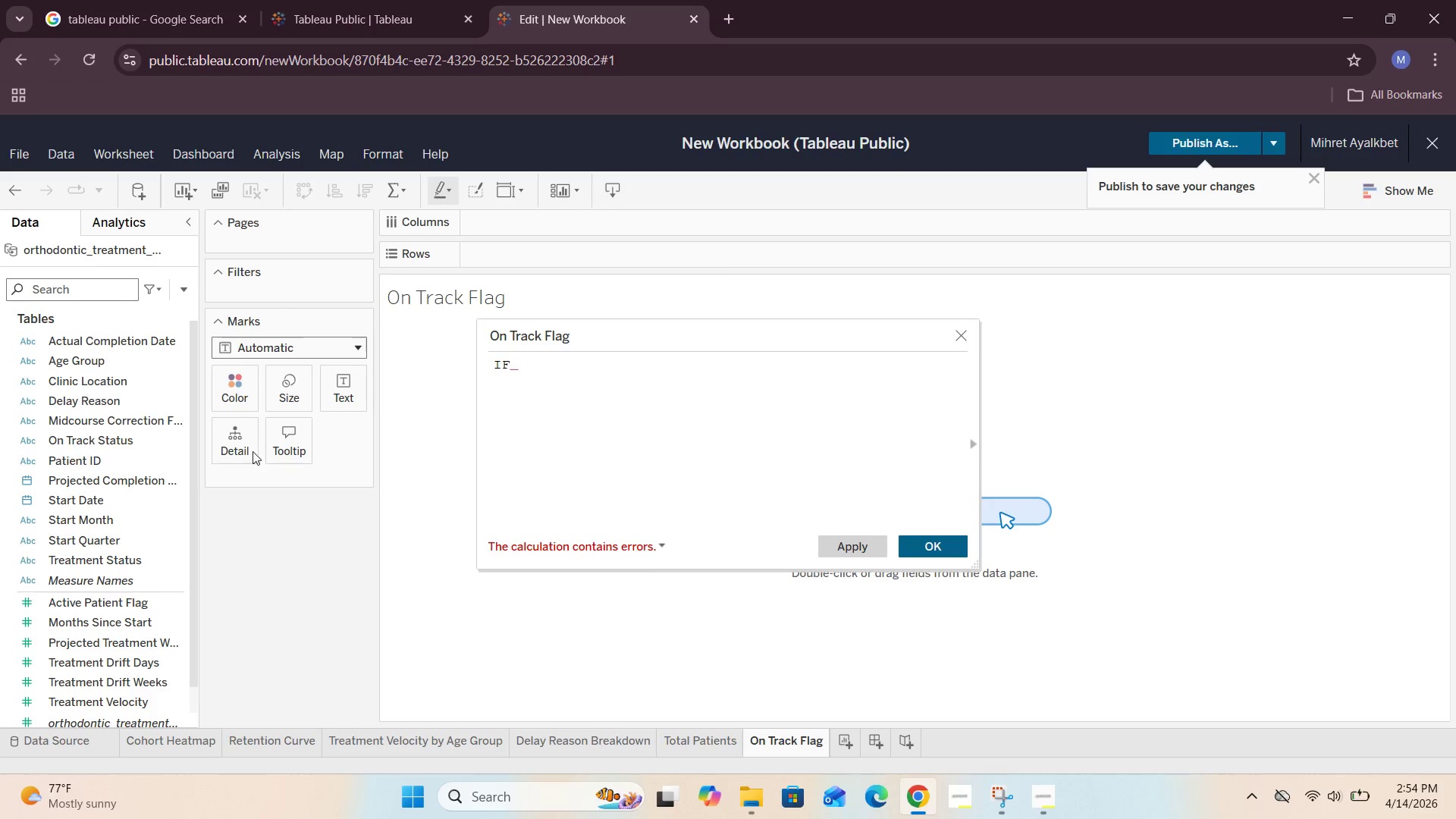 
wait(5.31)
 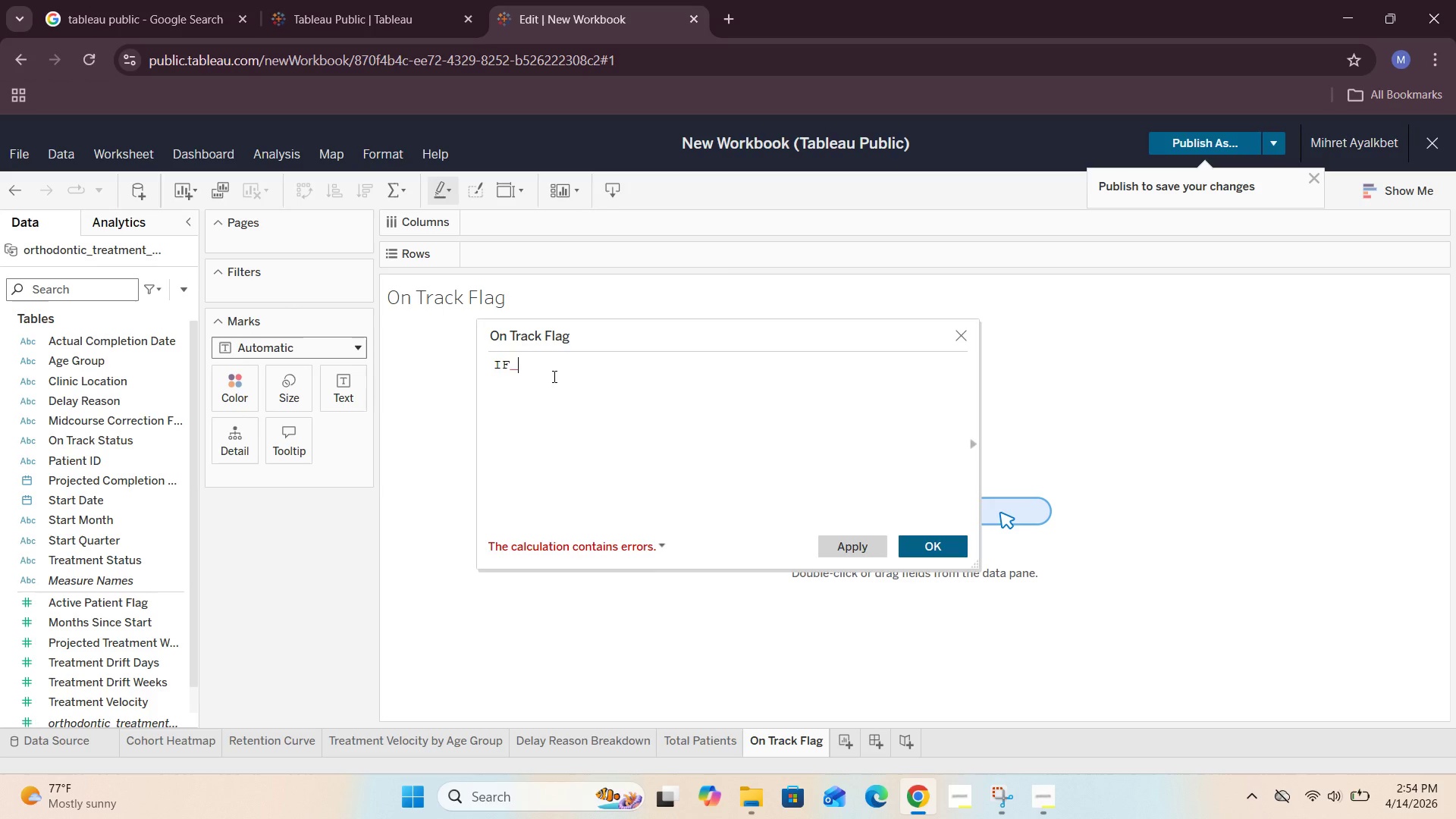 
left_click([961, 340])
 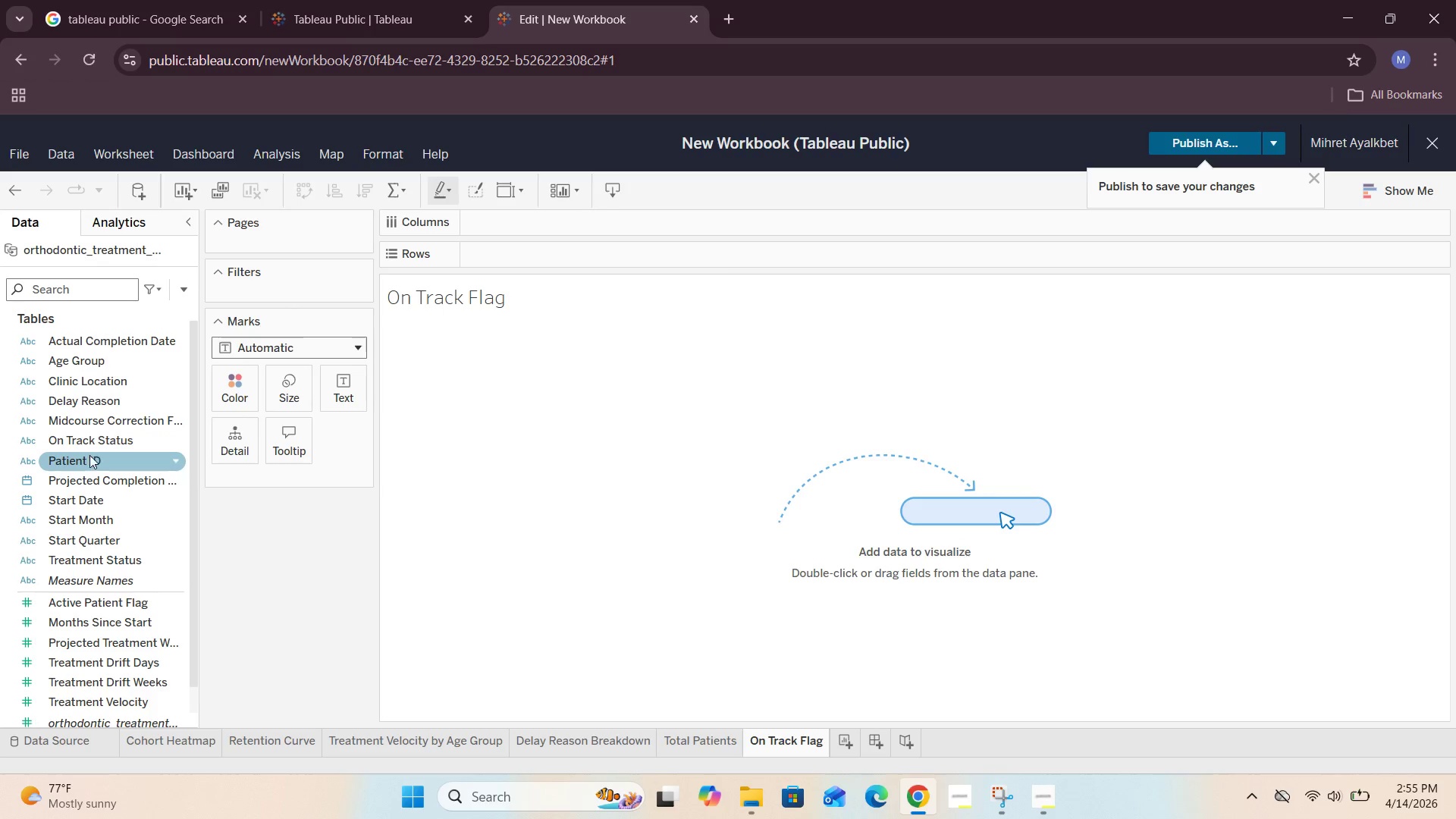 
scroll: coordinate [109, 463], scroll_direction: down, amount: 1.0
 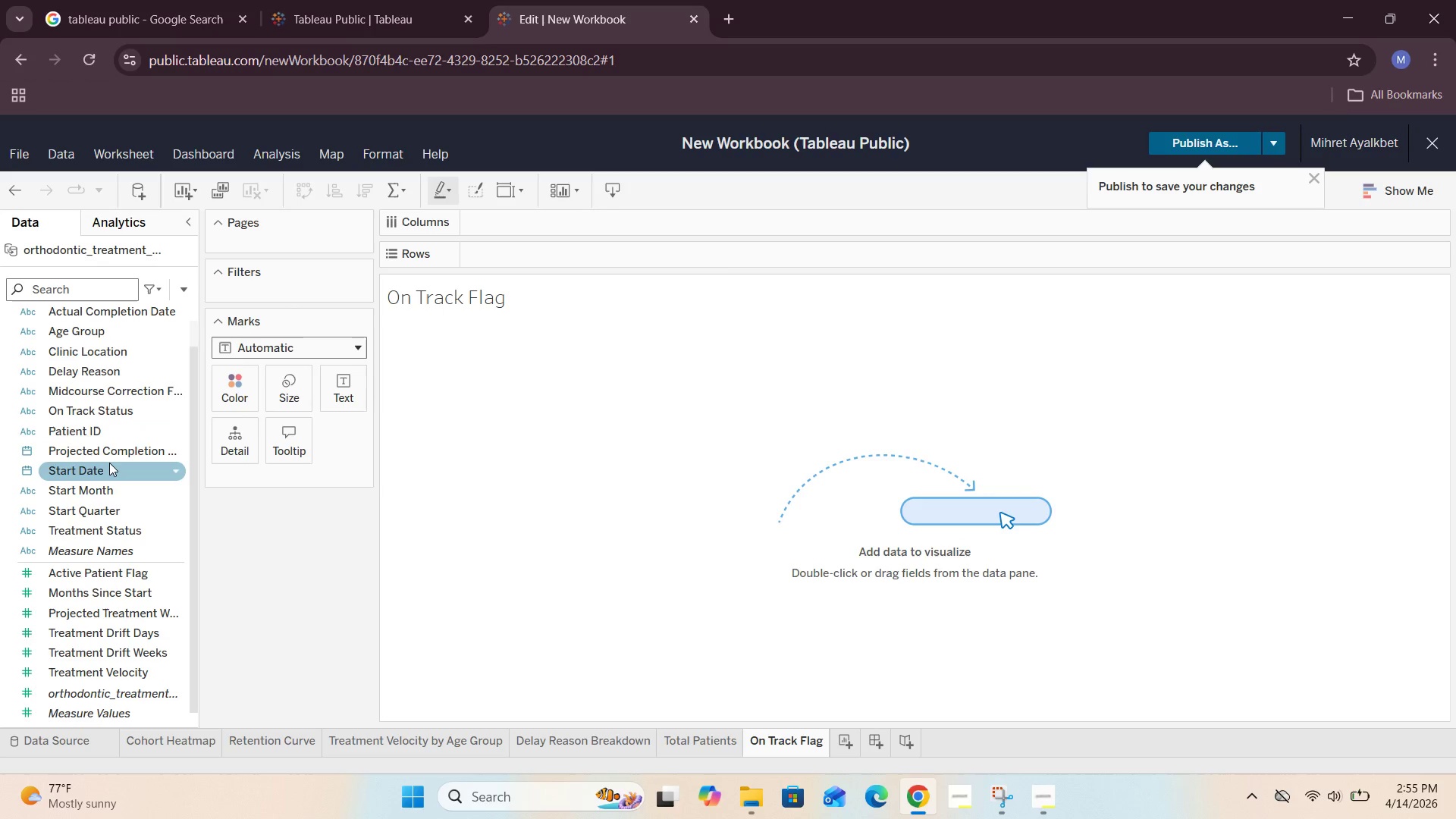 
scroll: coordinate [109, 463], scroll_direction: up, amount: 2.0
 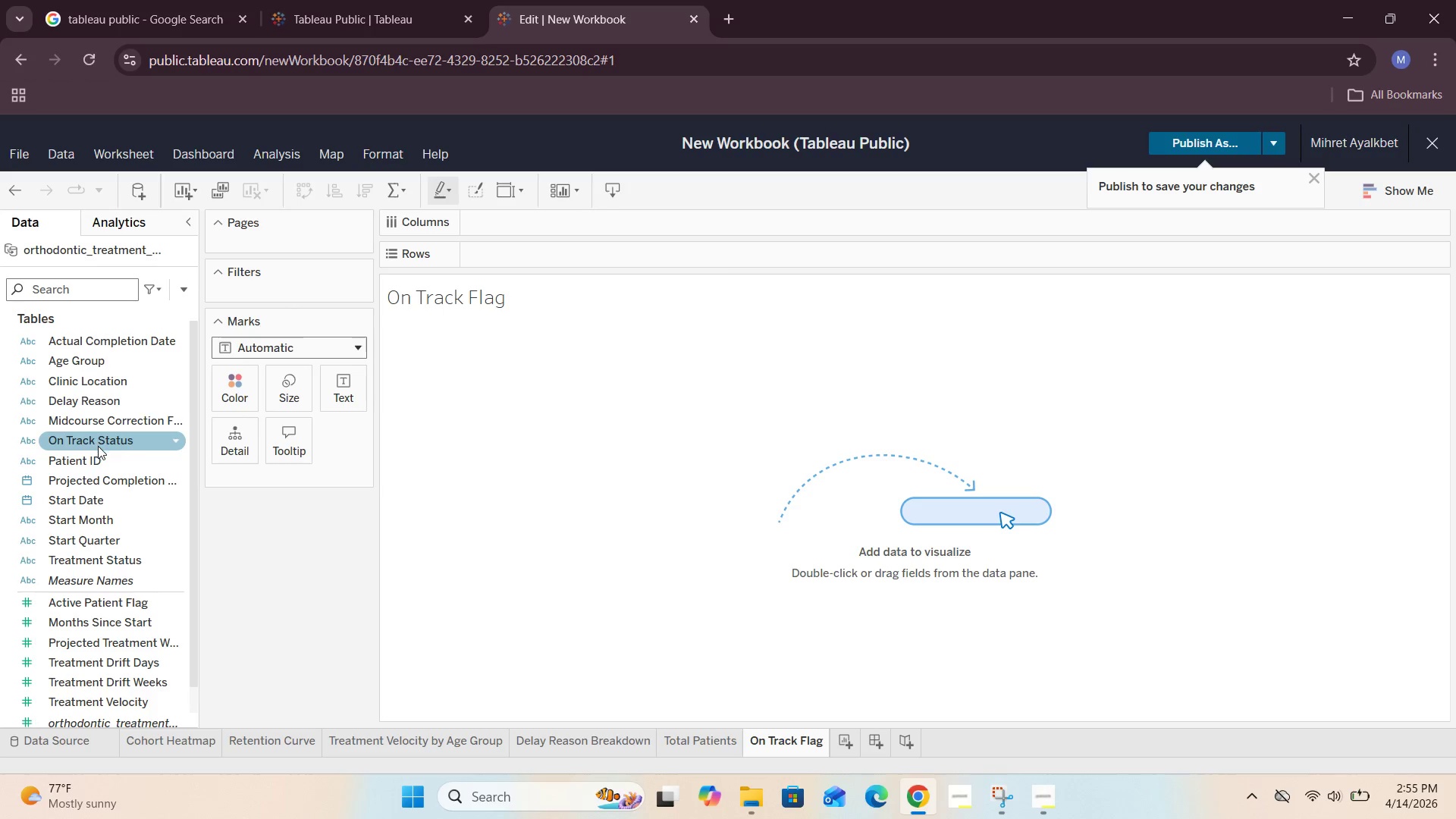 
left_click([98, 447])
 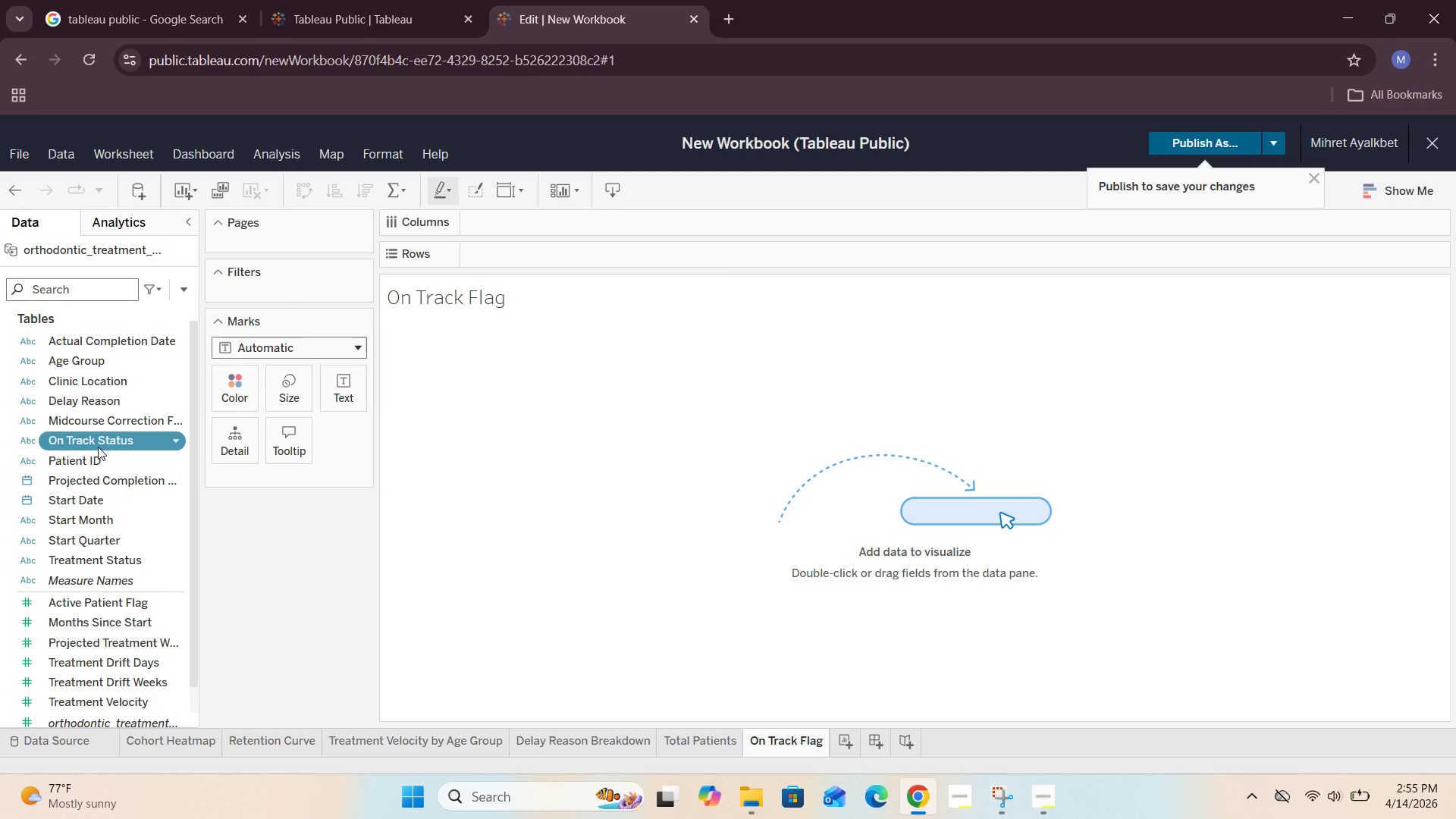 
right_click([98, 447])
 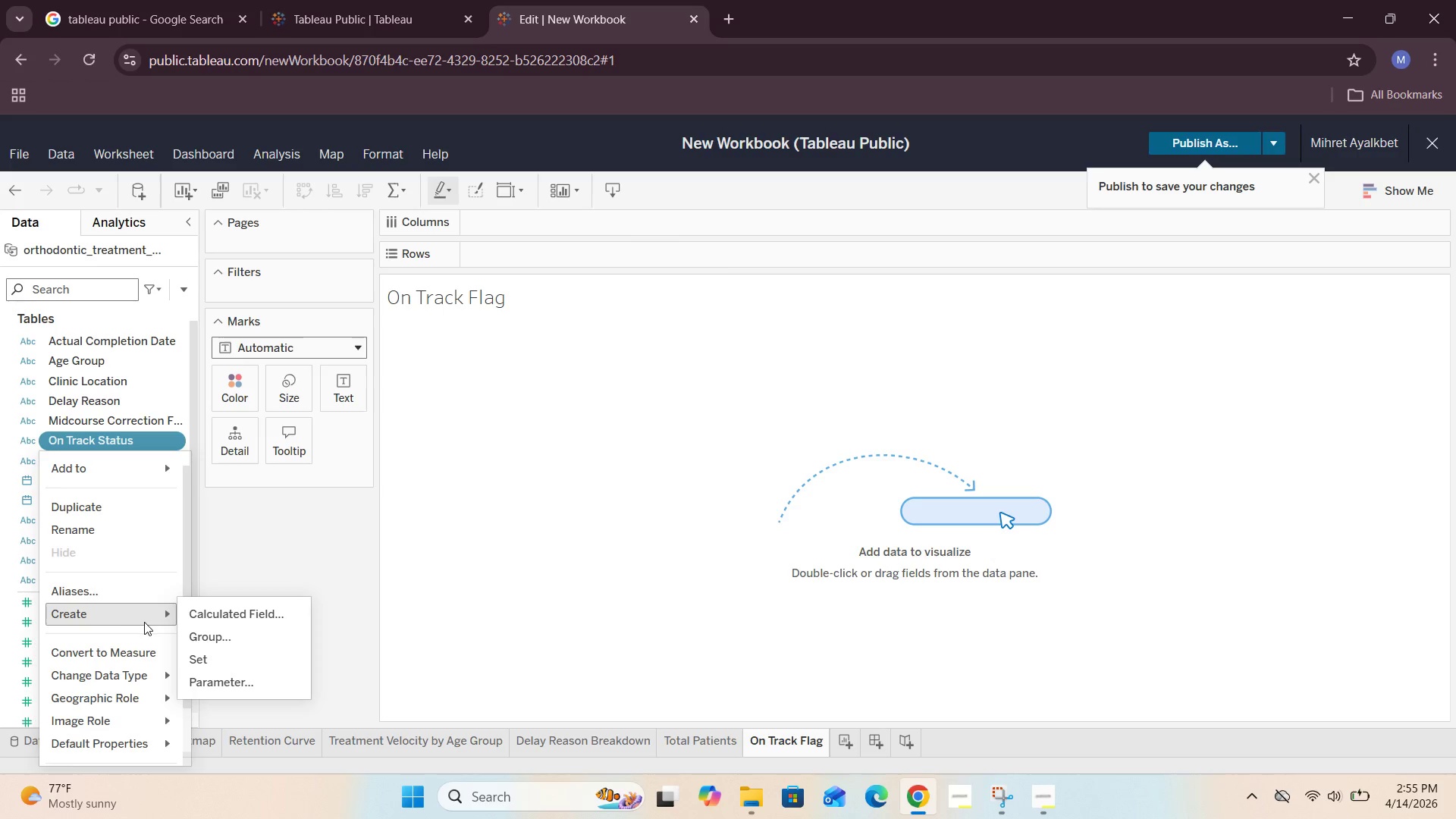 
left_click([204, 610])
 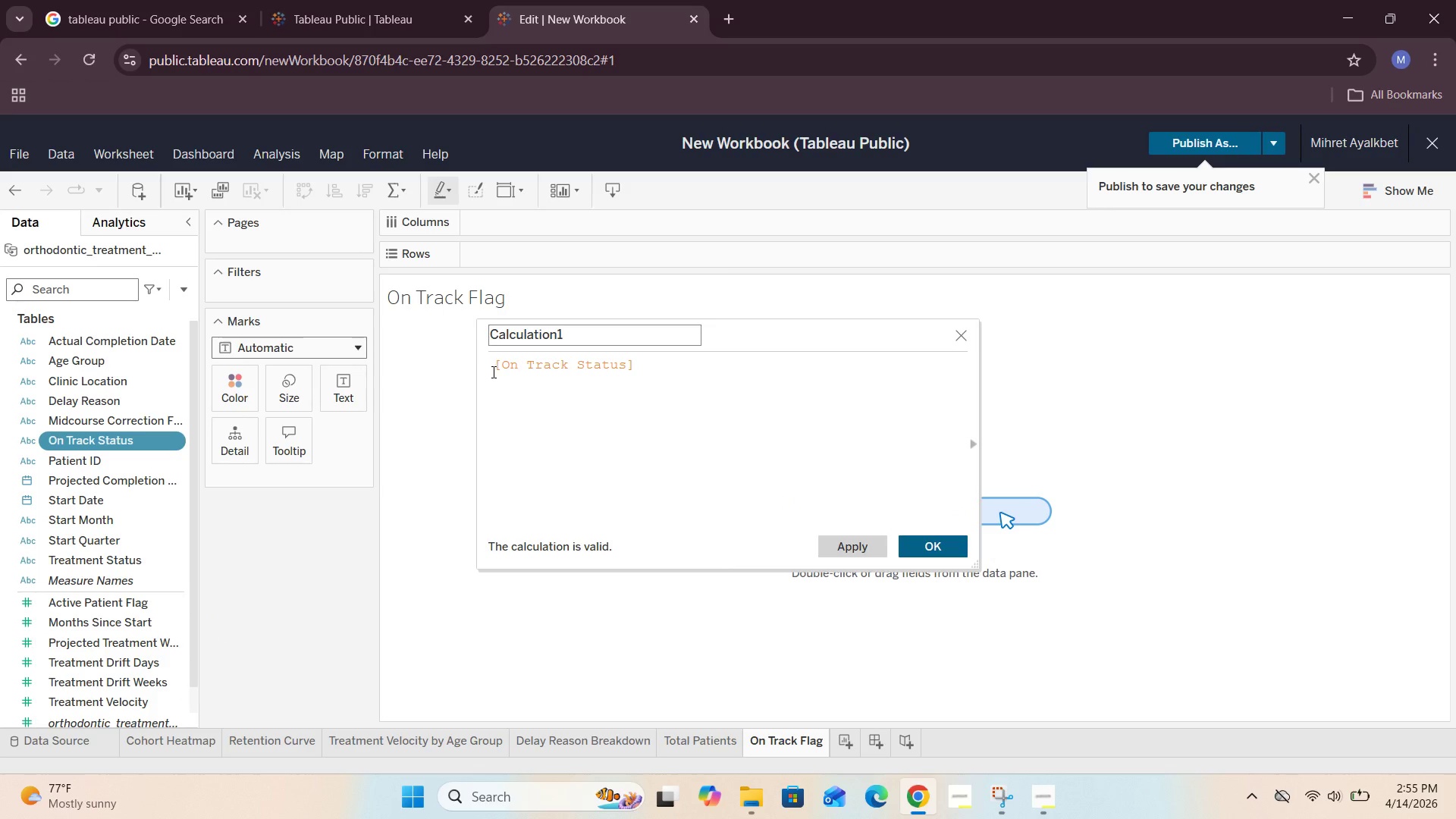 
left_click([496, 368])
 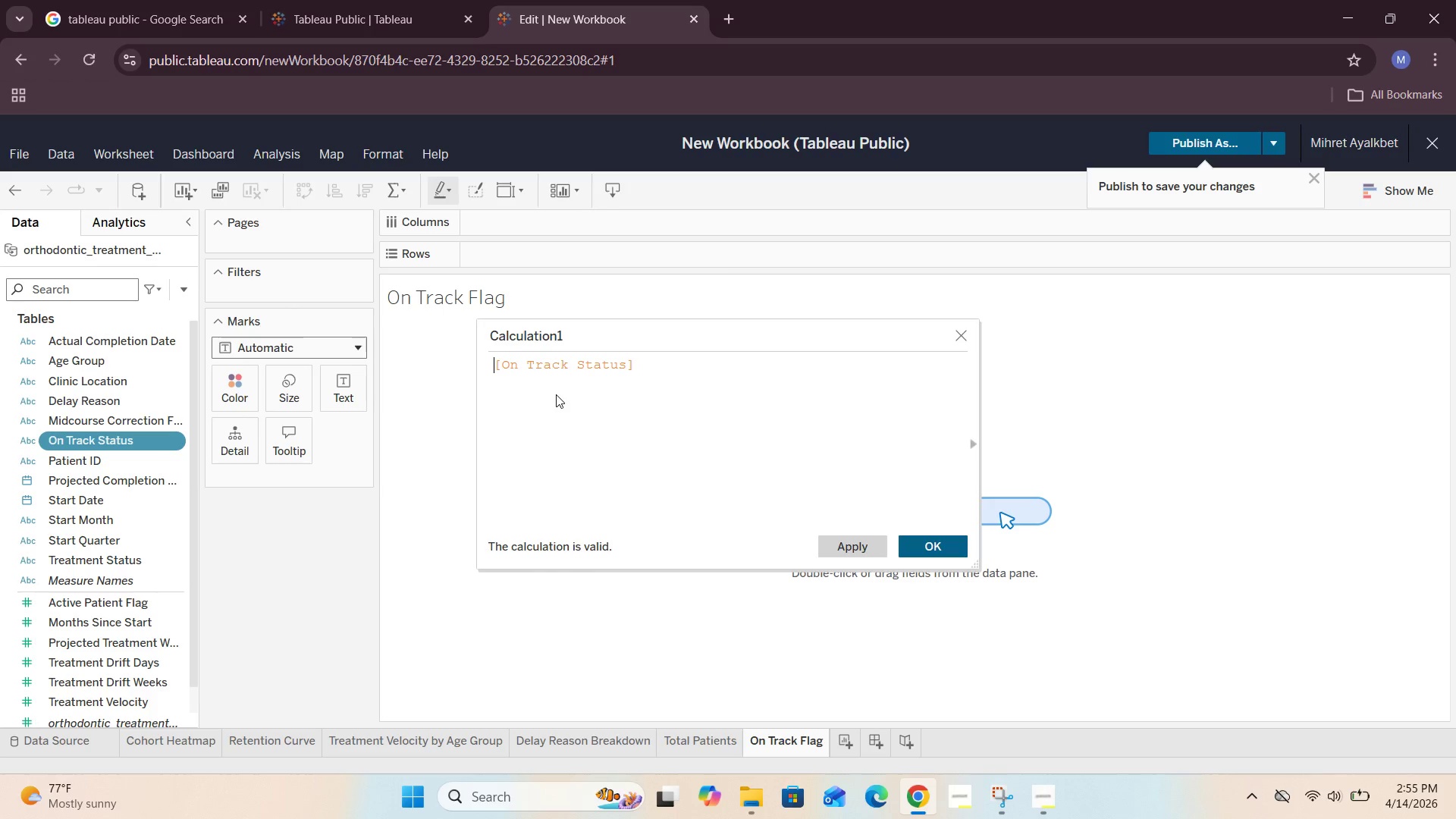 
type(IF )
 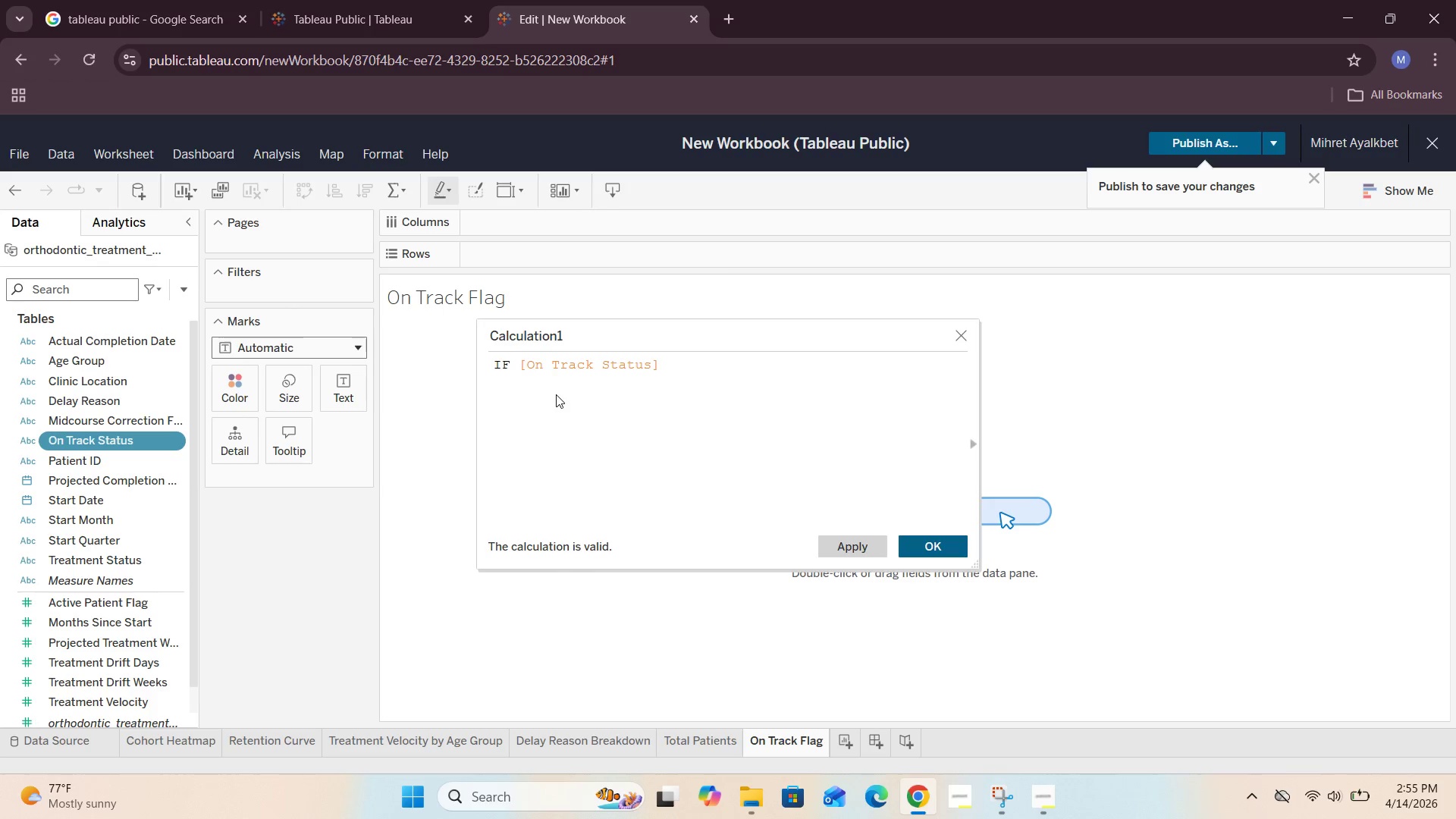 
hold_key(key=ArrowRight, duration=0.92)
 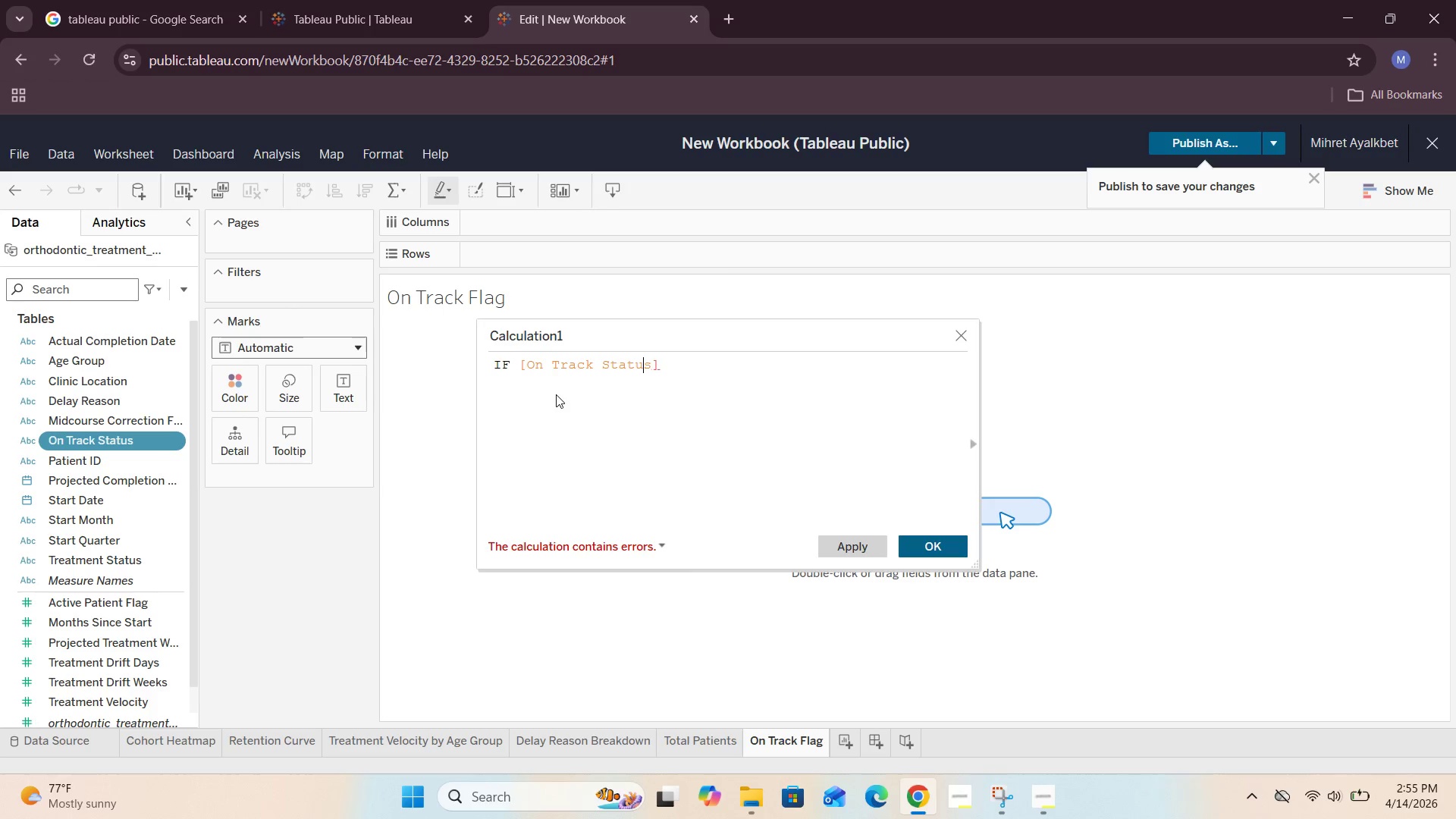 
key(ArrowRight)
 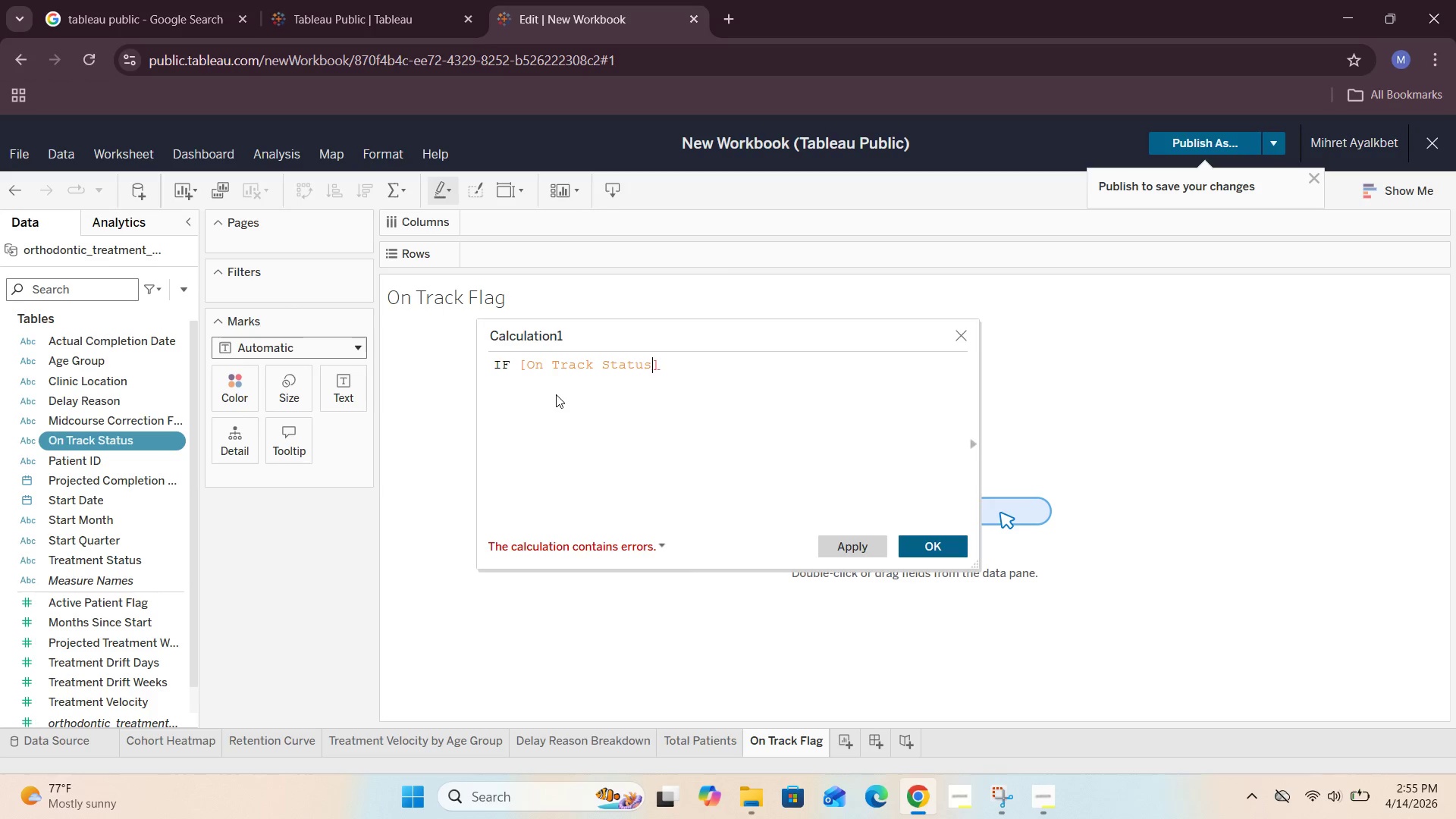 
key(ArrowRight)
 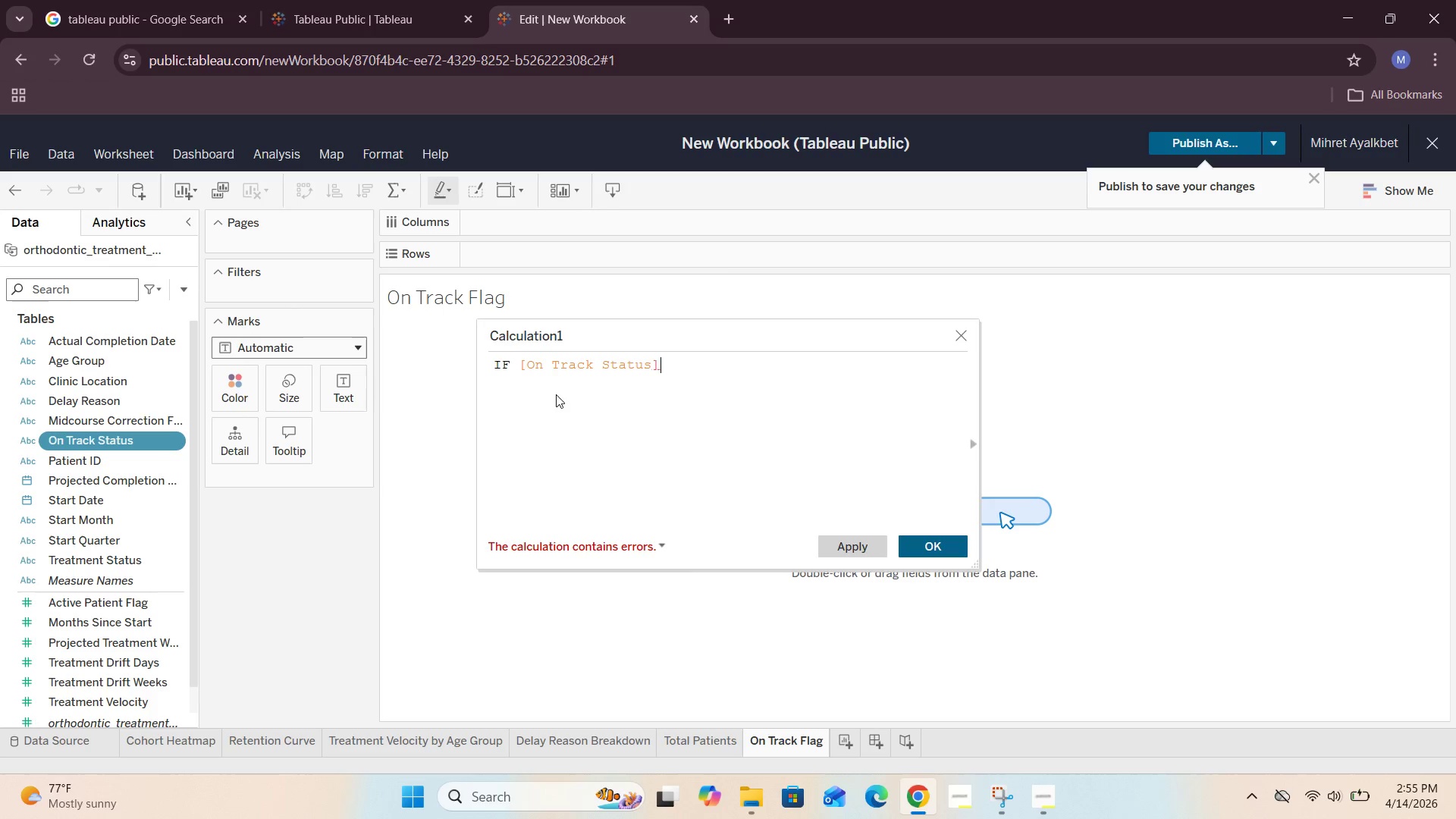 
key(Space)
 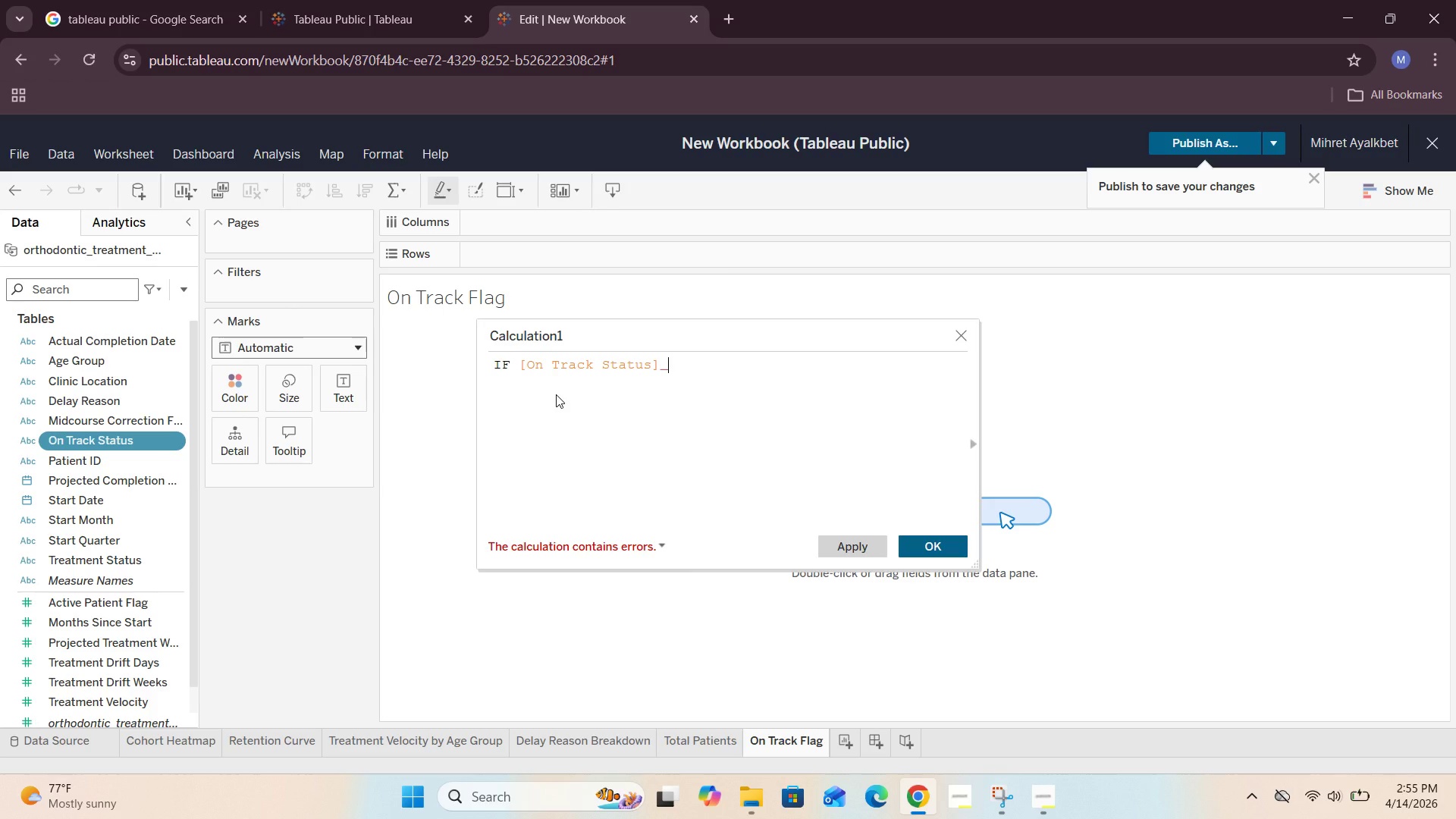 
key(Equal)
 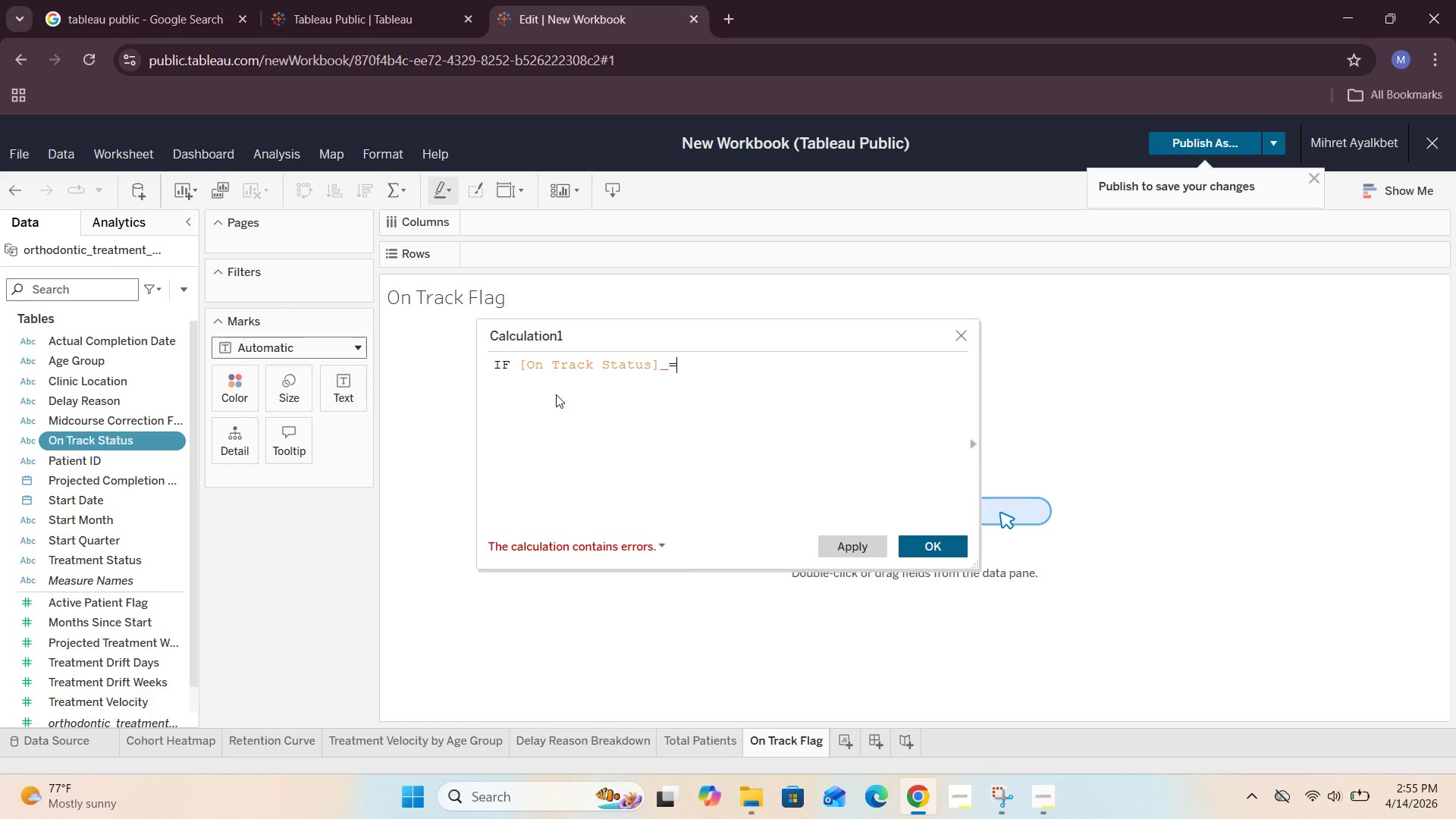 
key(Space)
 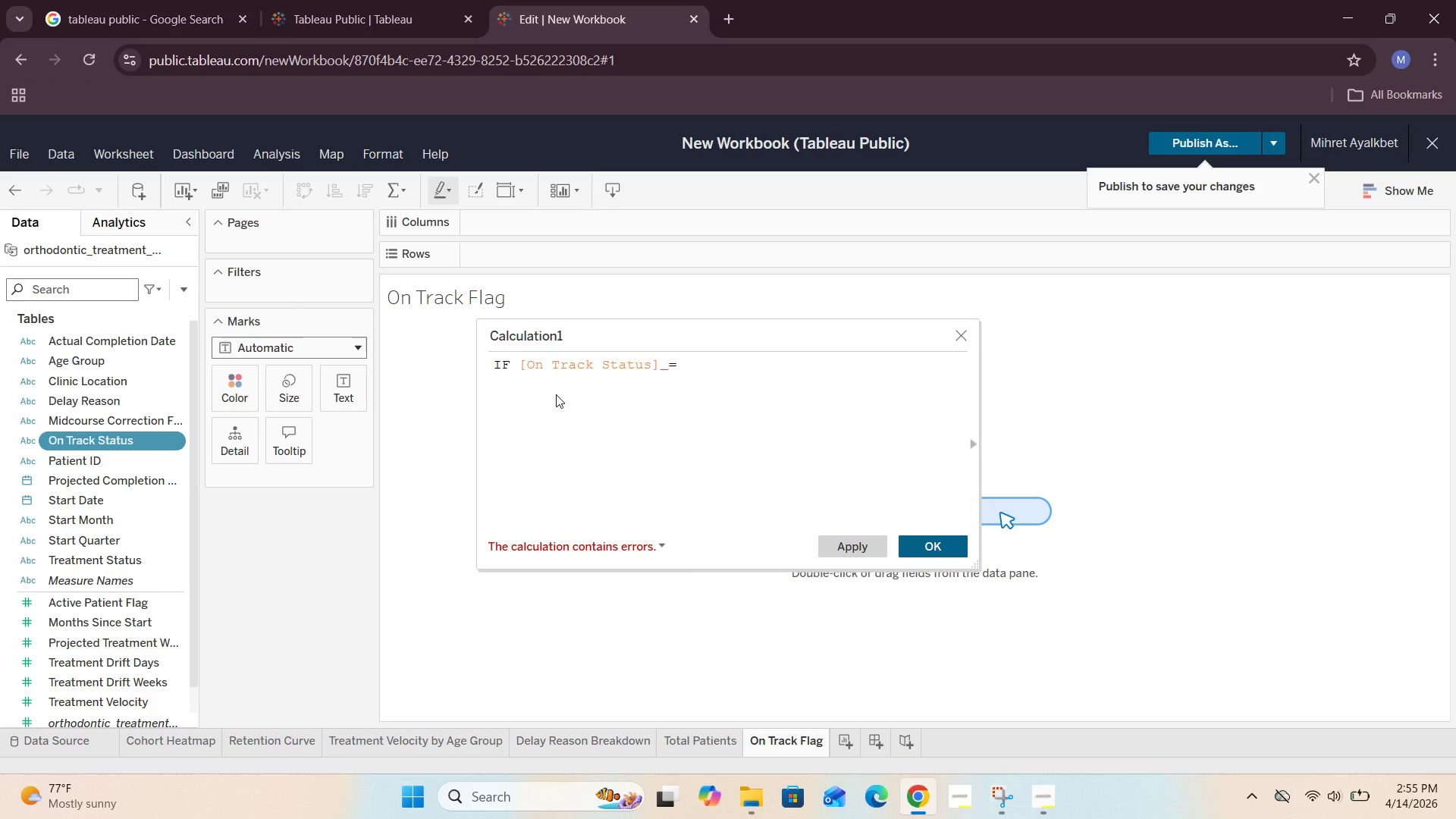 
key(Shift+Quote)
 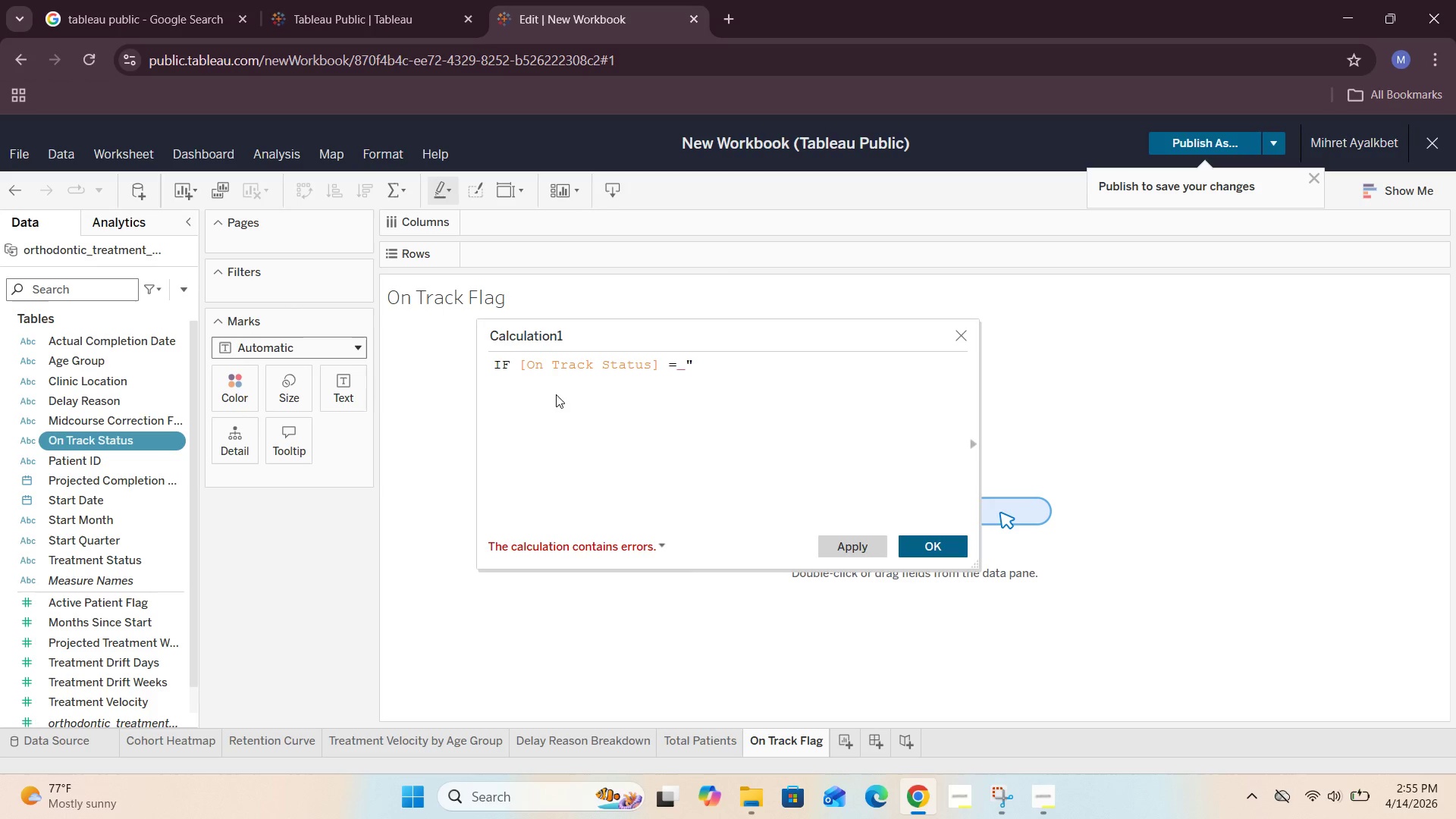 
key(Shift+Quote)
 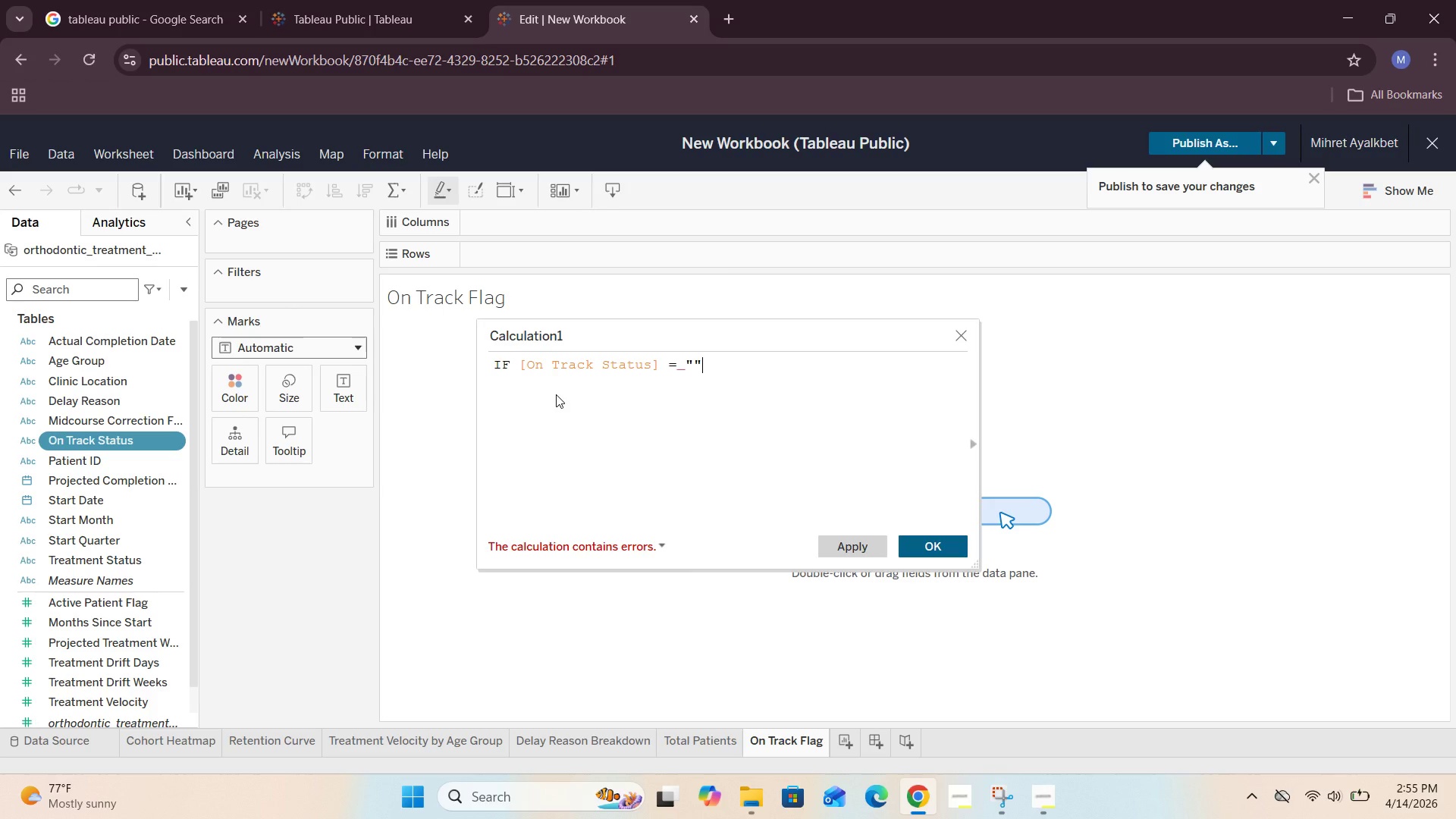 
key(Shift+ShiftRight)
 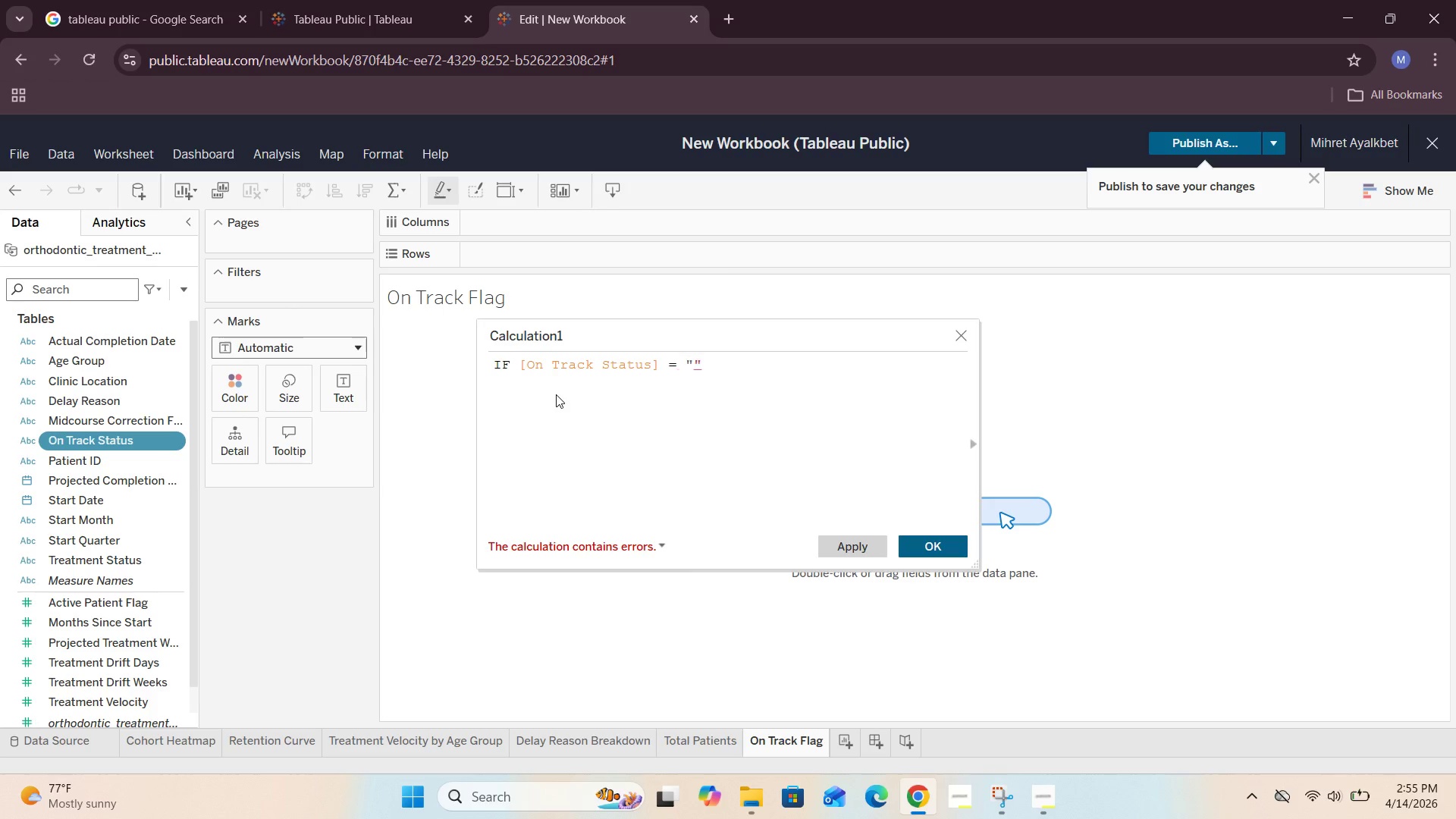 
key(ArrowLeft)
 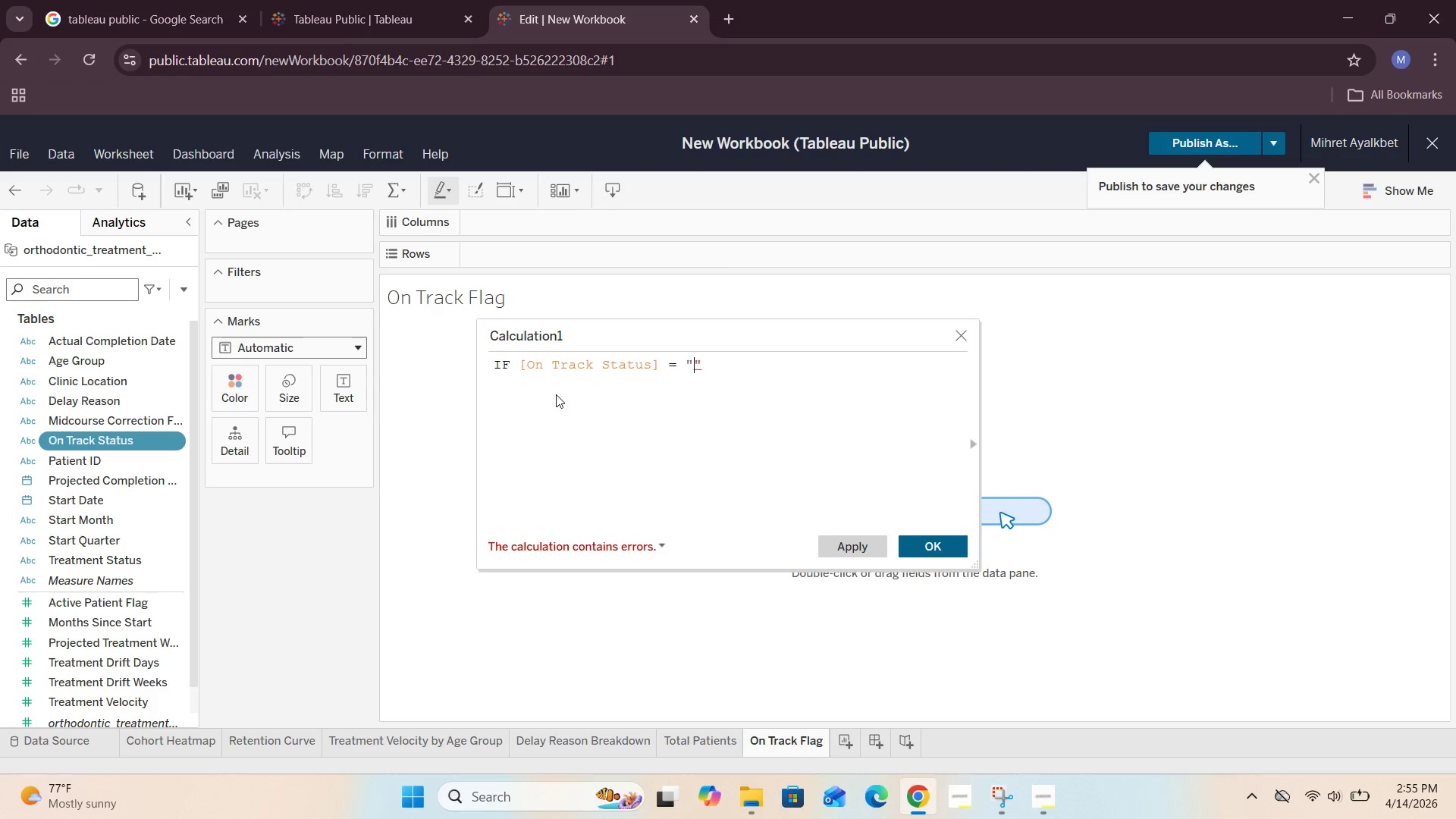 
type(On-Trav)
key(Backspace)
type(ck)
 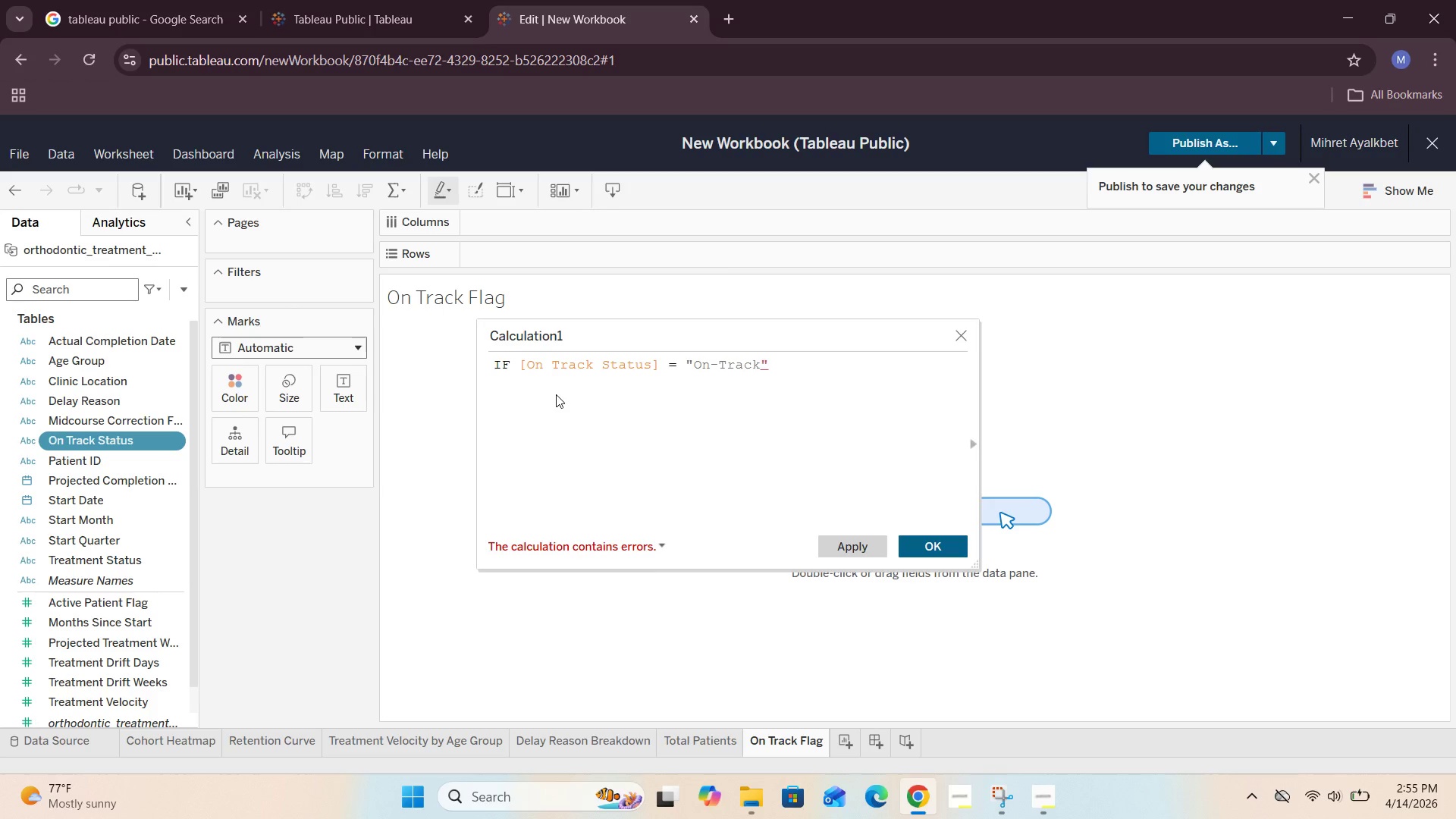 
key(ArrowRight)
 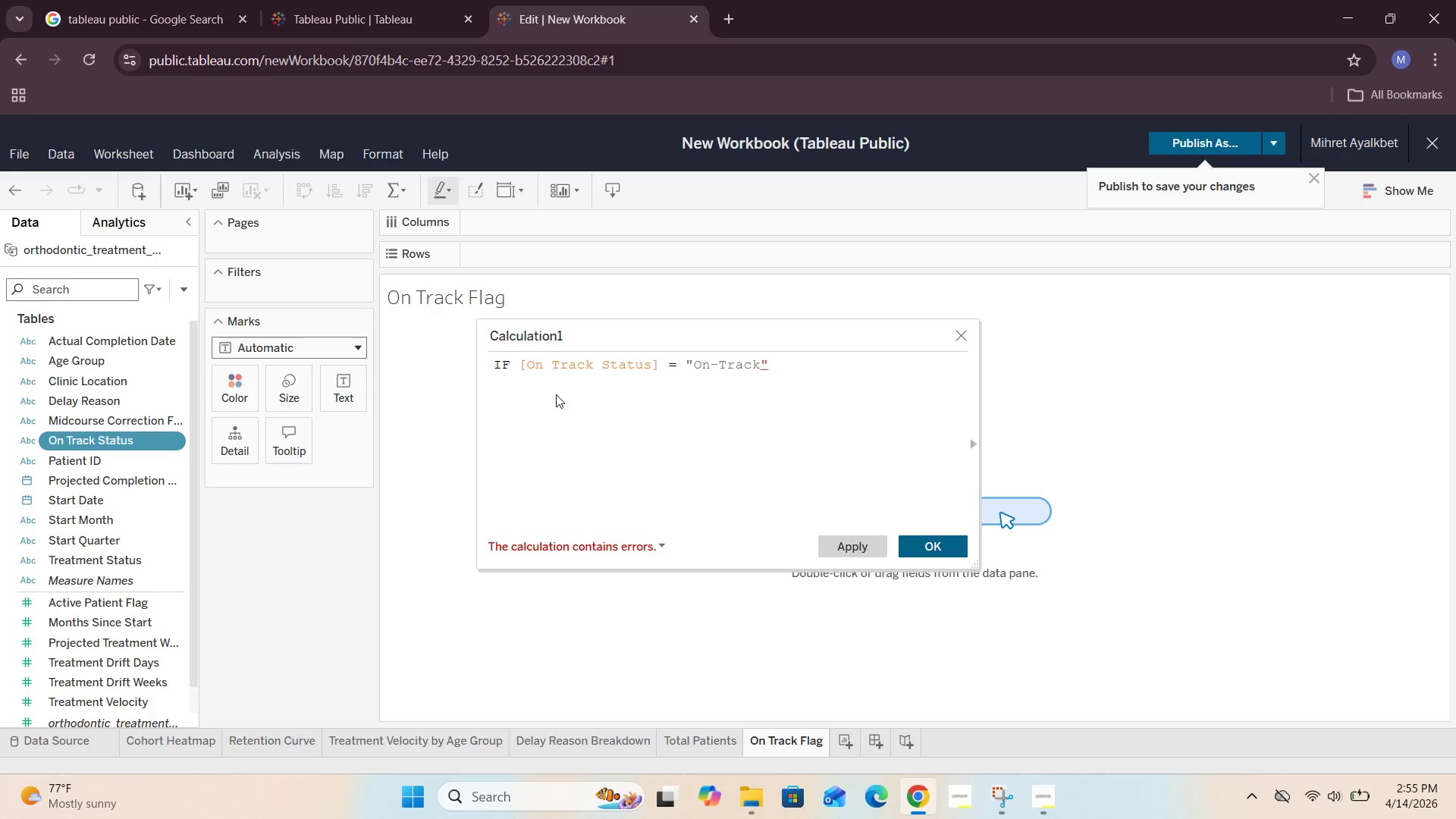 
key(Enter)
 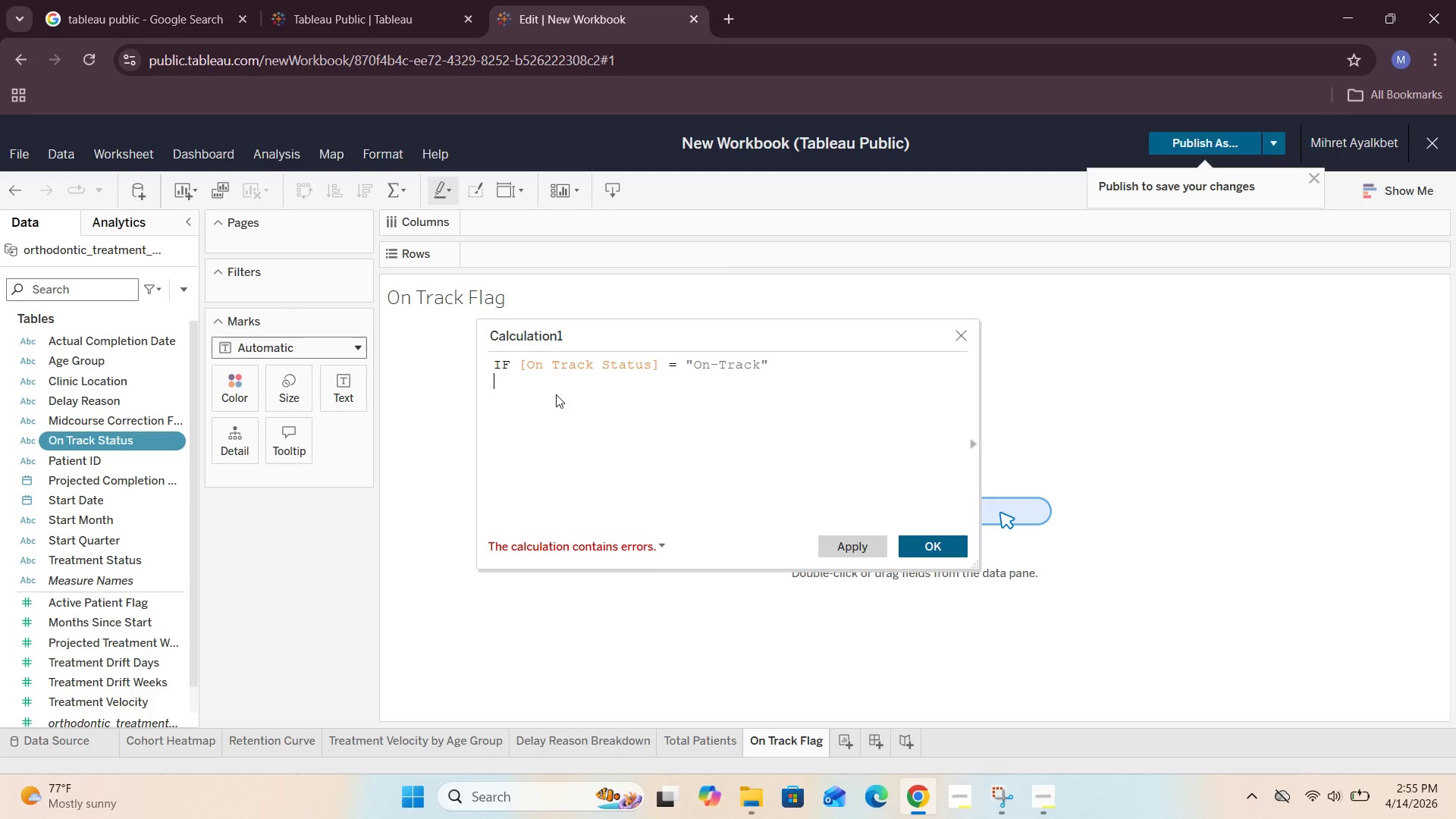 
type(THEN 1 ELSE 0)
 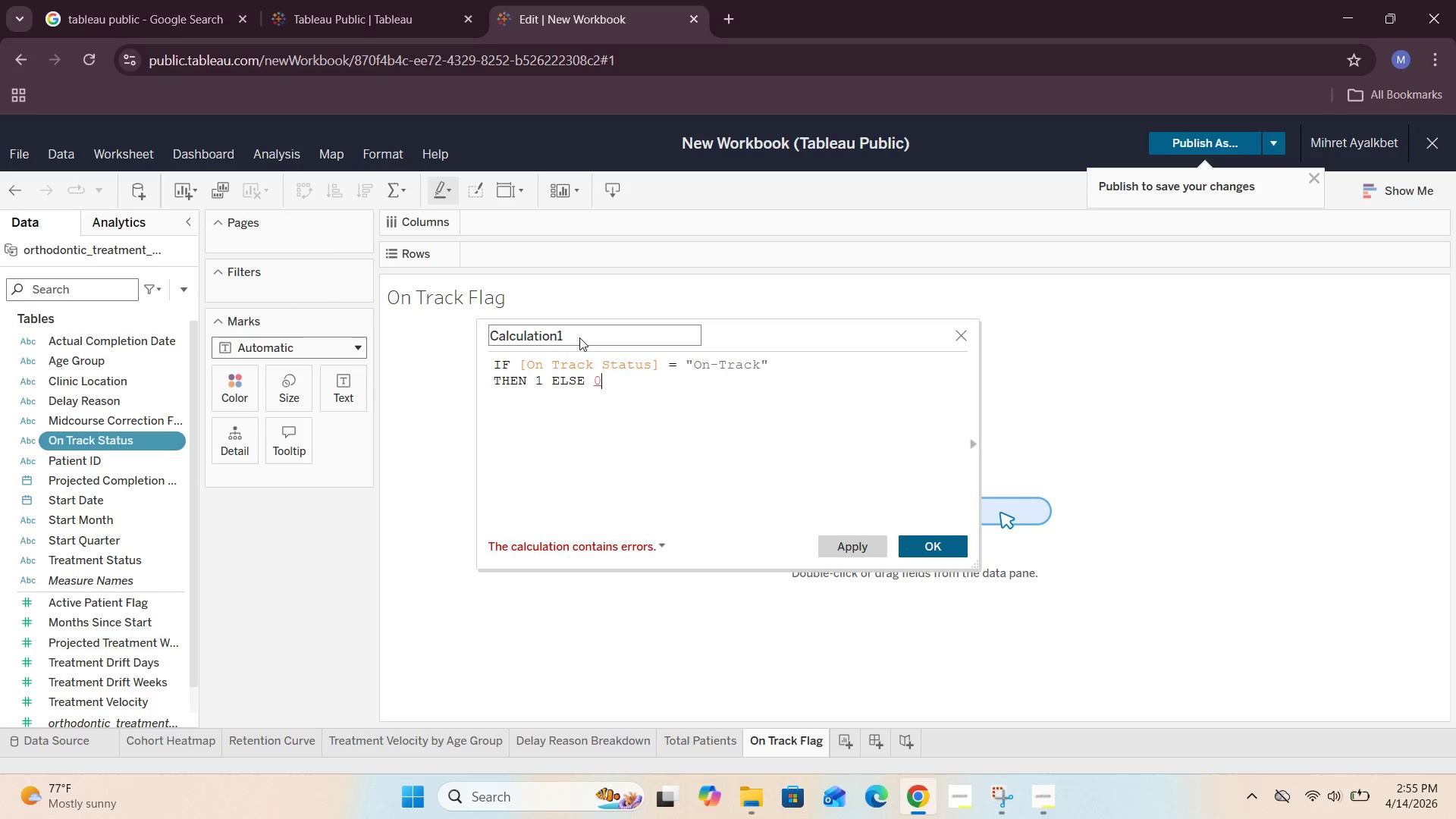 
key(Enter)
 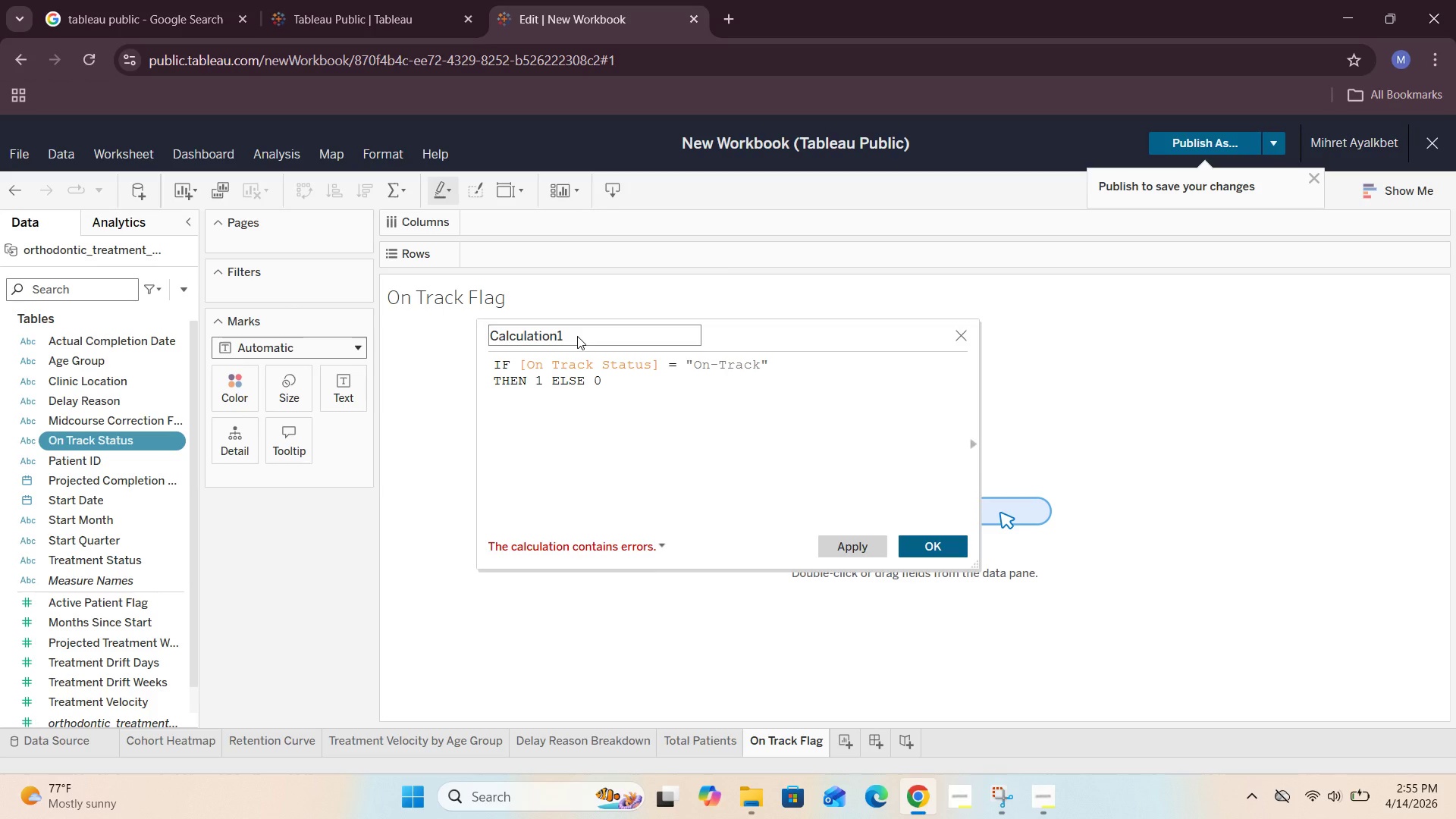 
type(END)
 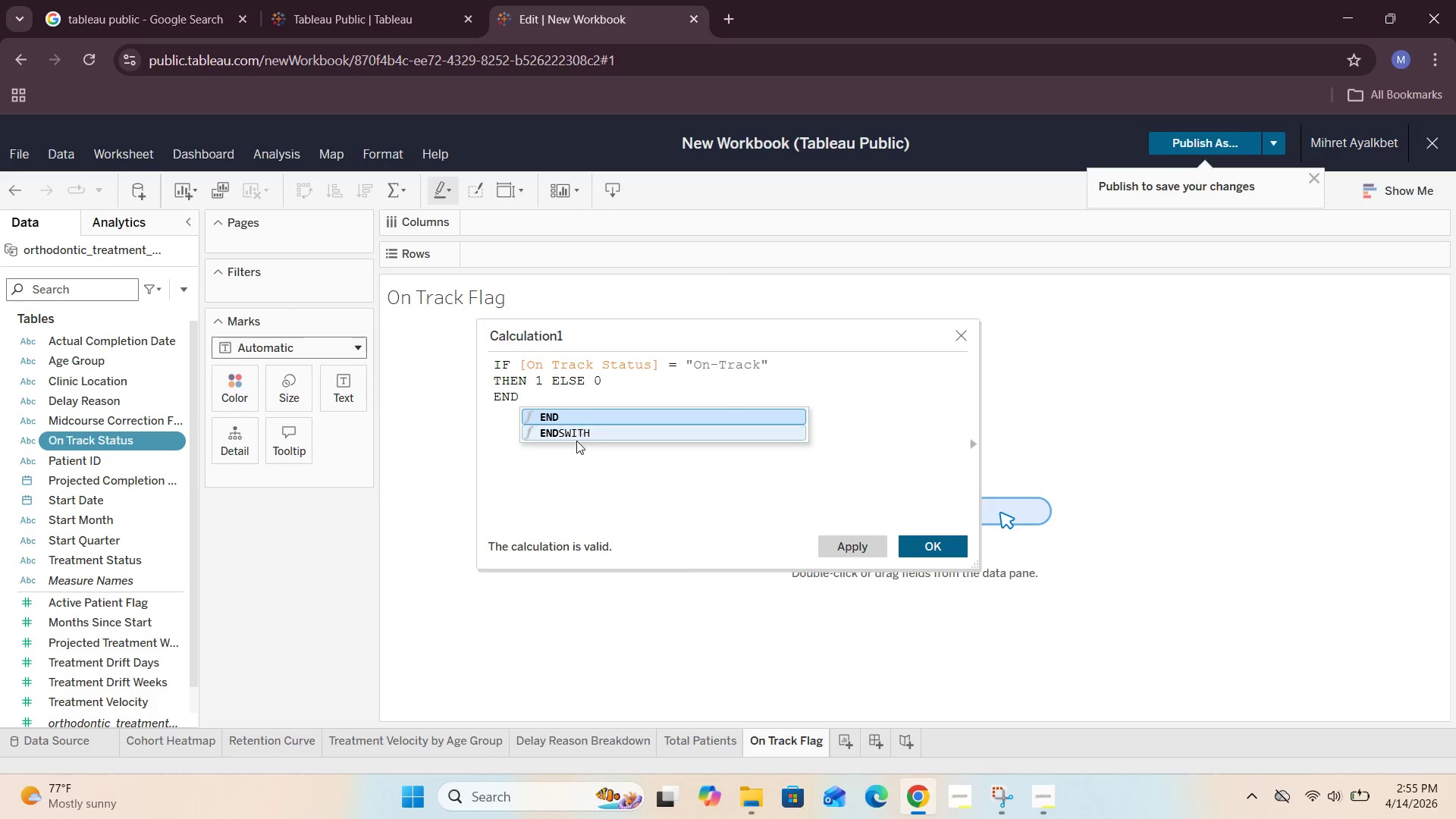 
left_click([576, 419])
 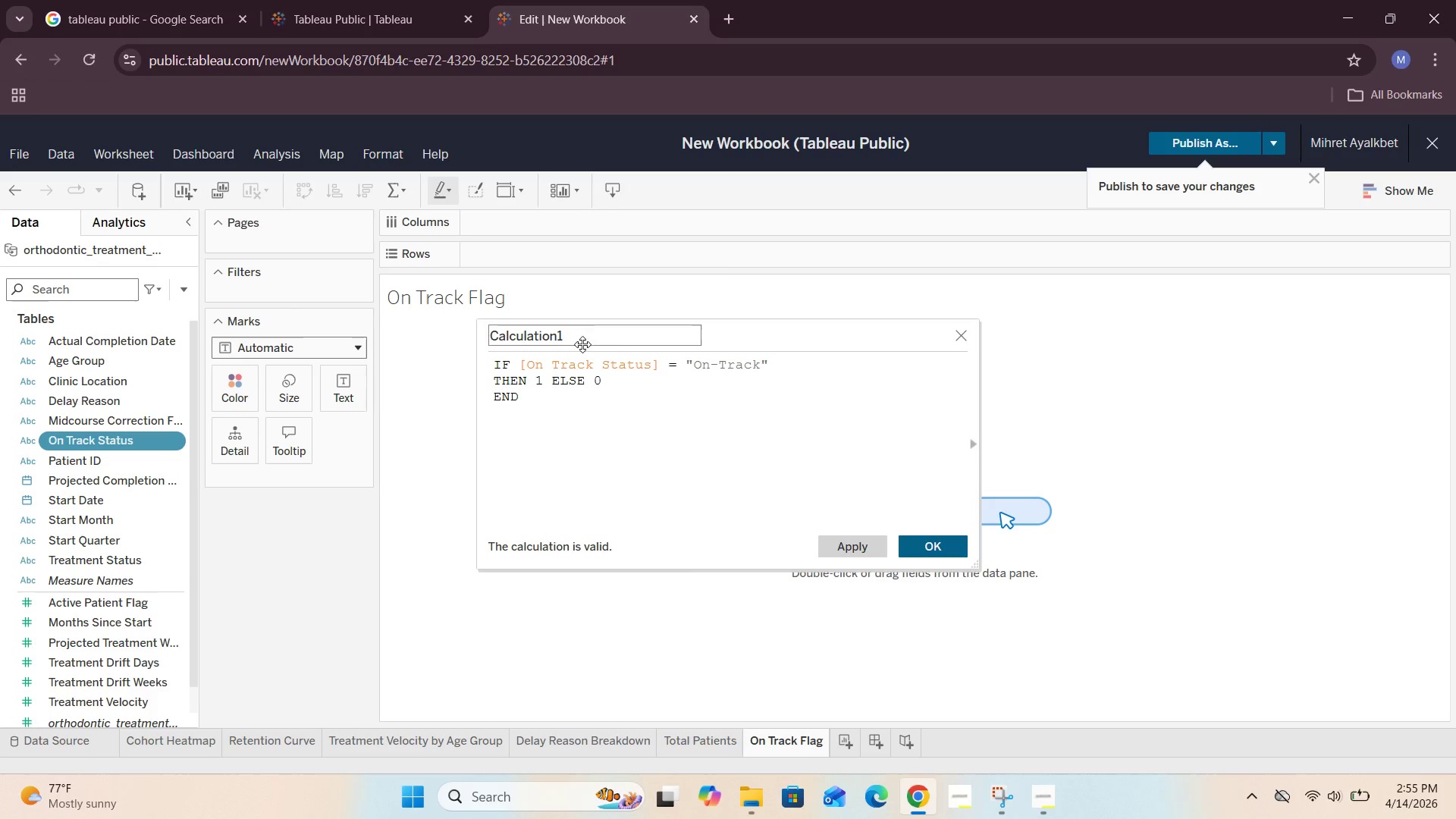 
double_click([582, 344])
 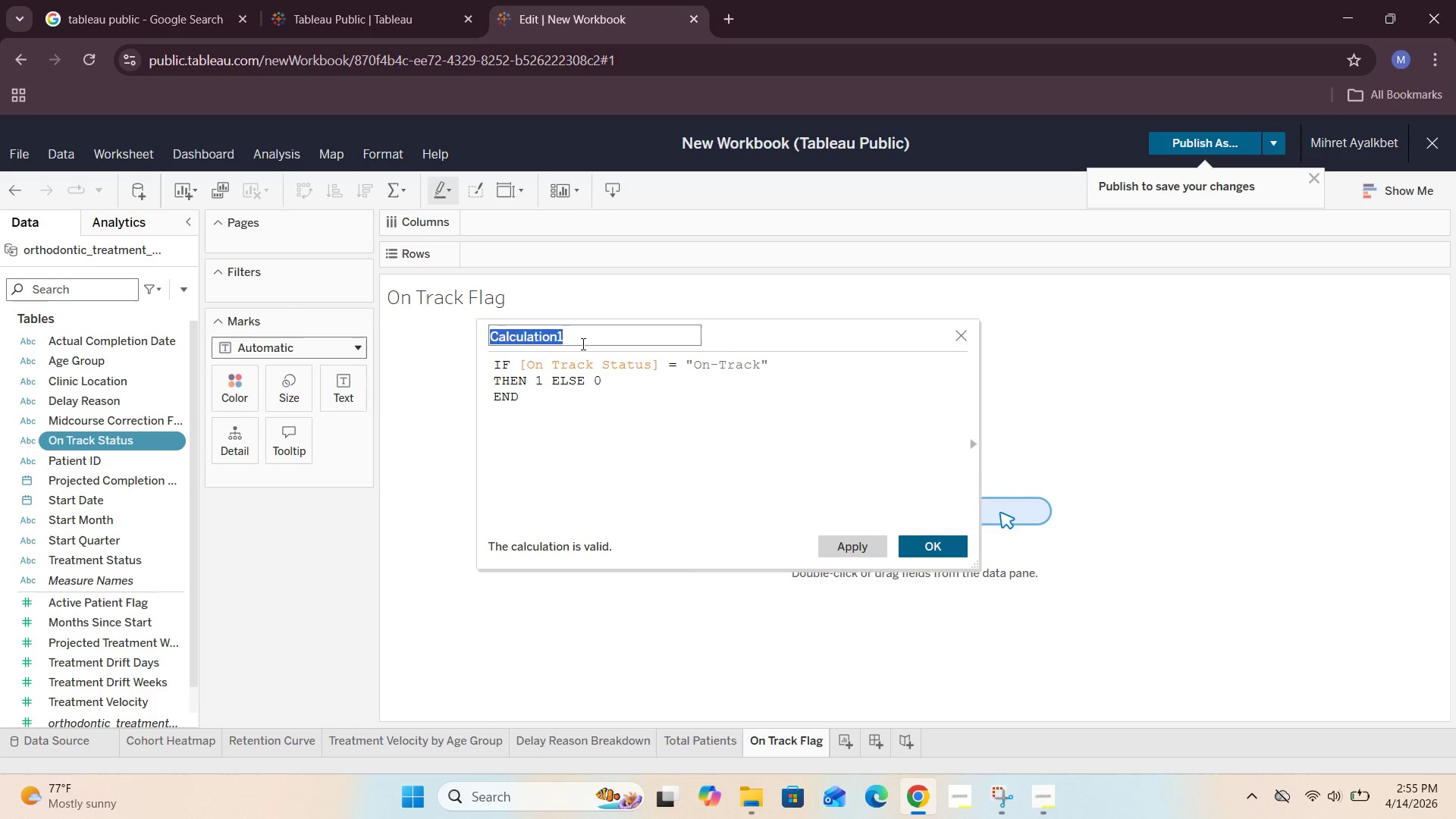 
key(Backspace)
type(On Track Flag)
 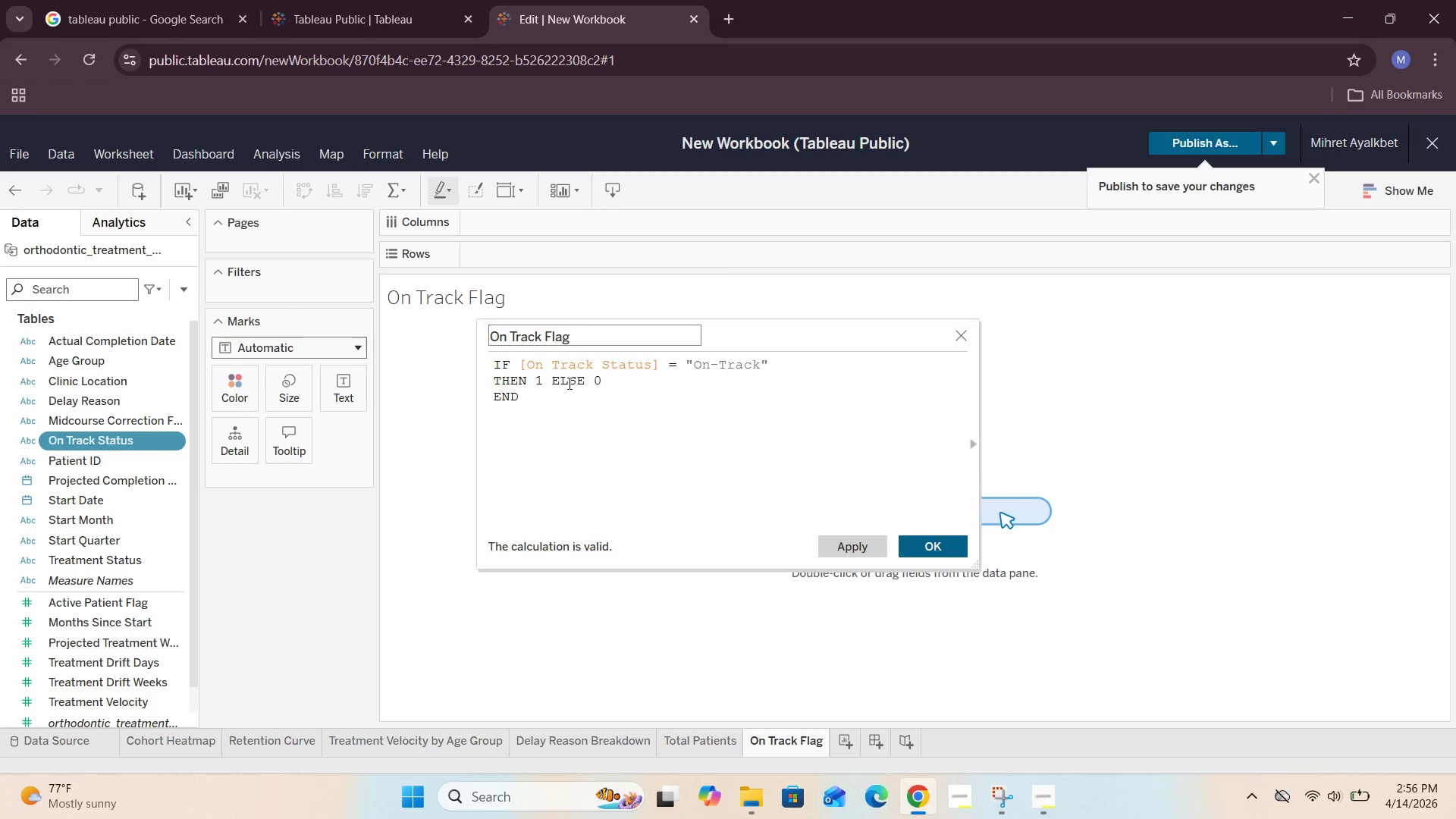 
left_click([561, 414])
 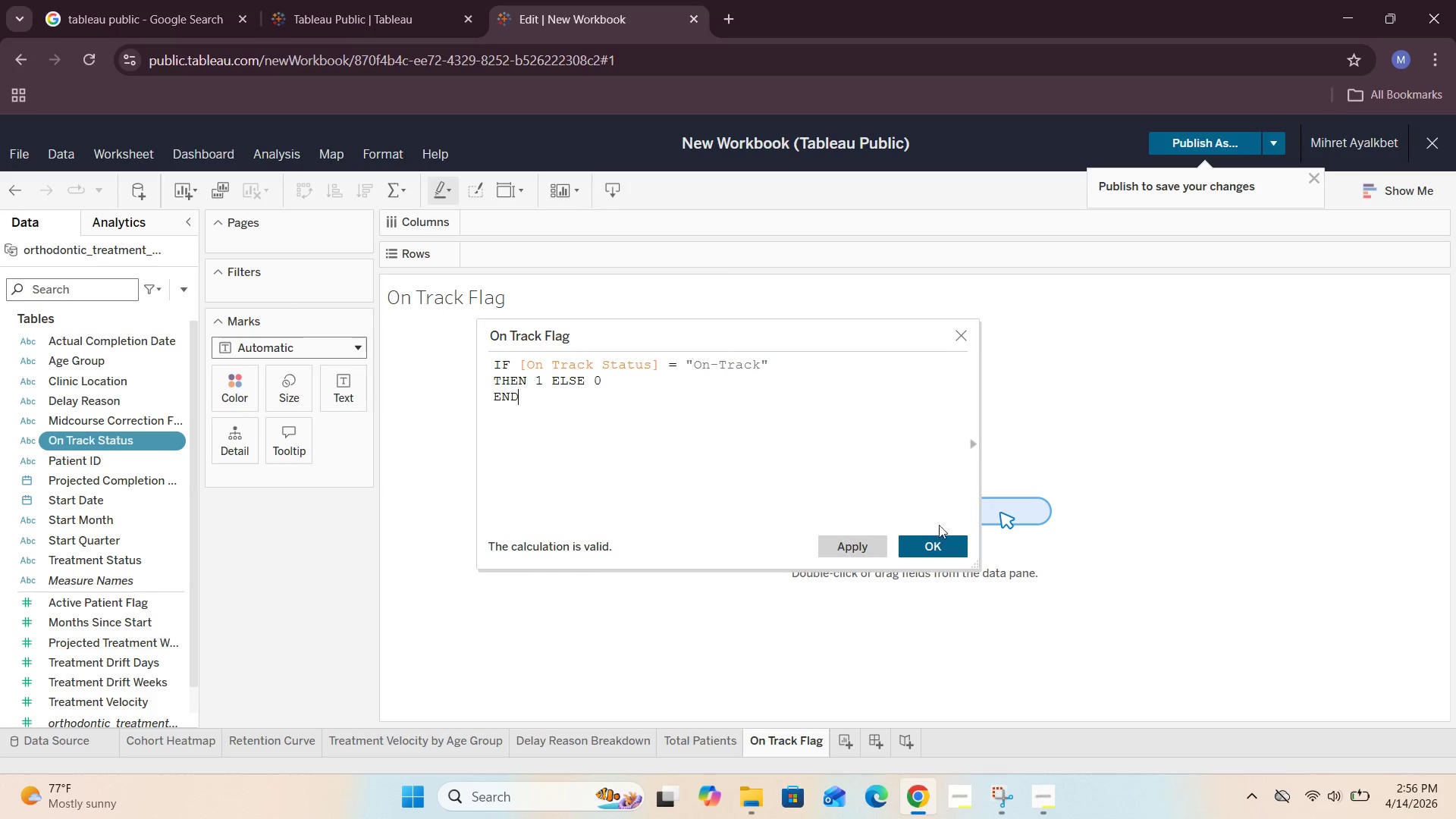 
left_click([934, 544])
 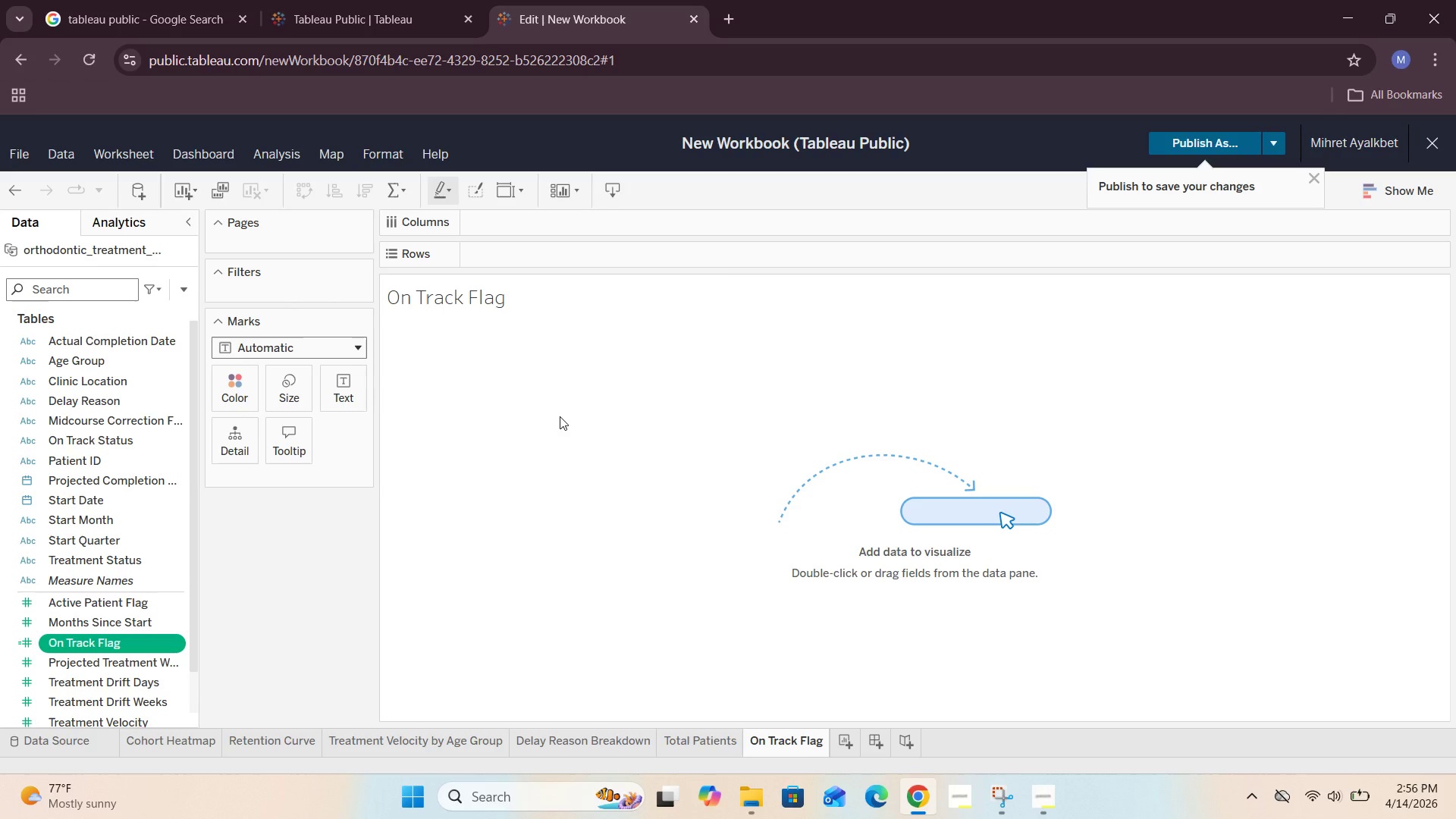 
wait(17.48)
 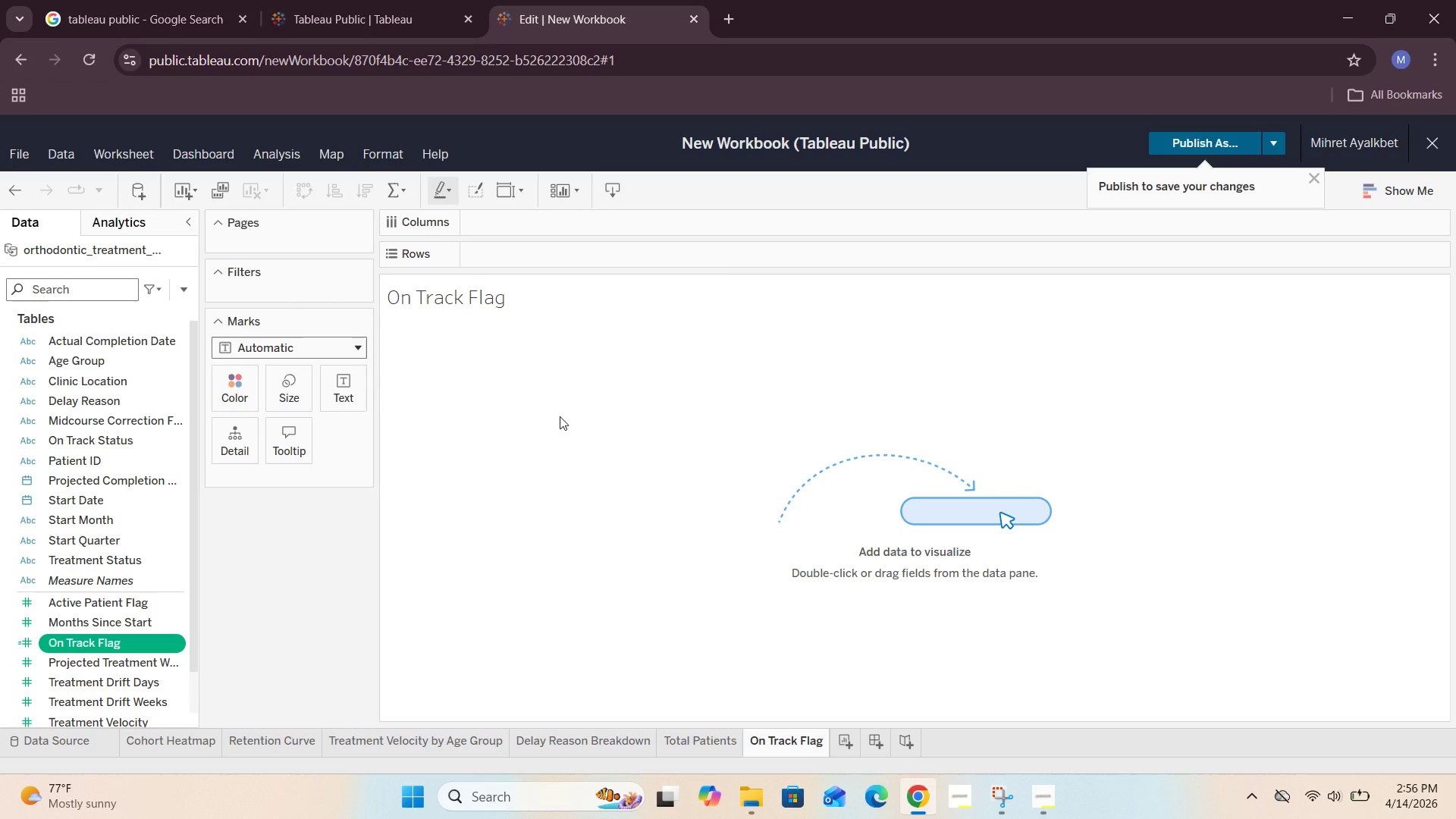 
left_click_drag(start_coordinate=[120, 642], to_coordinate=[347, 390])
 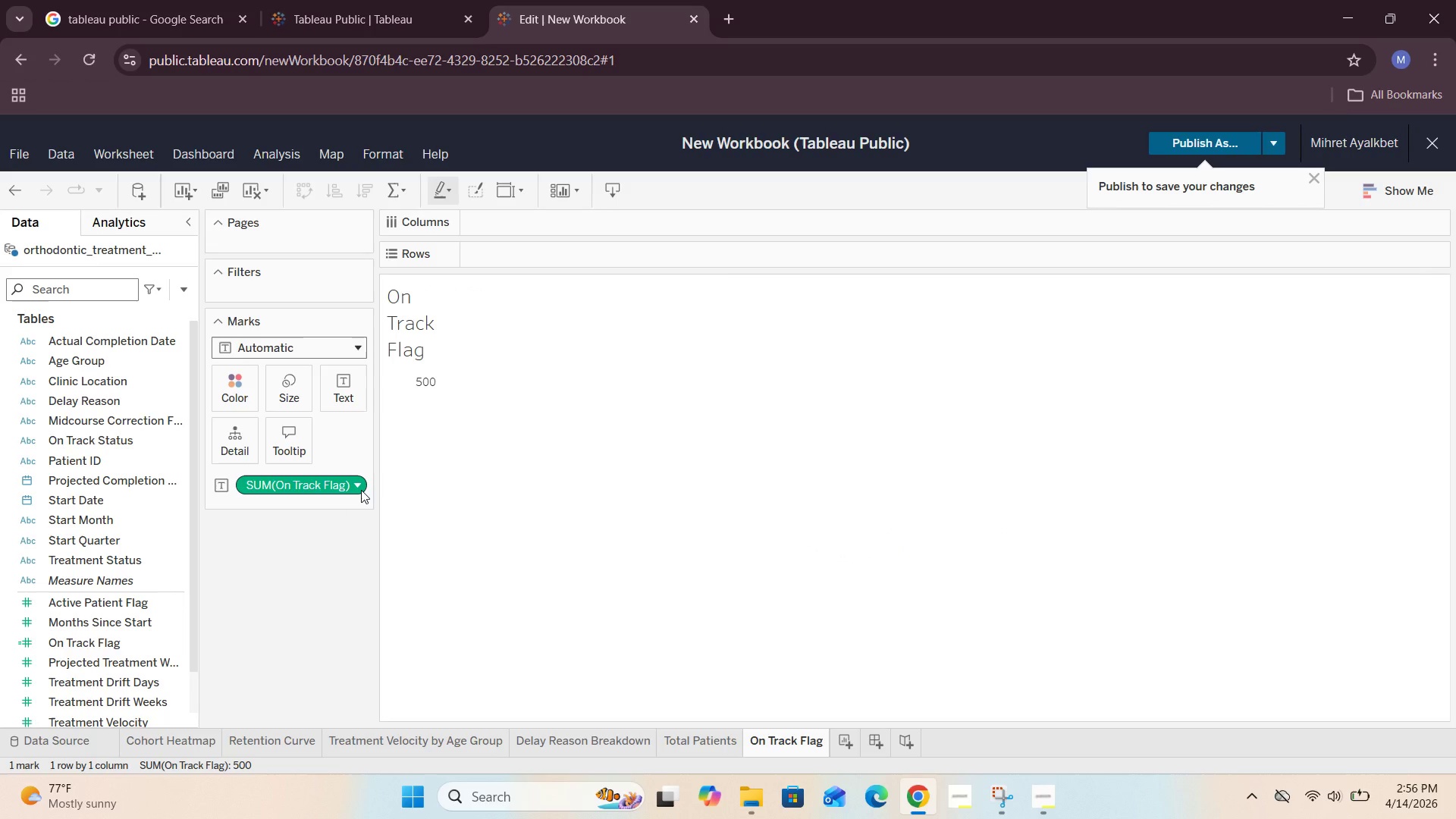 
left_click([362, 488])
 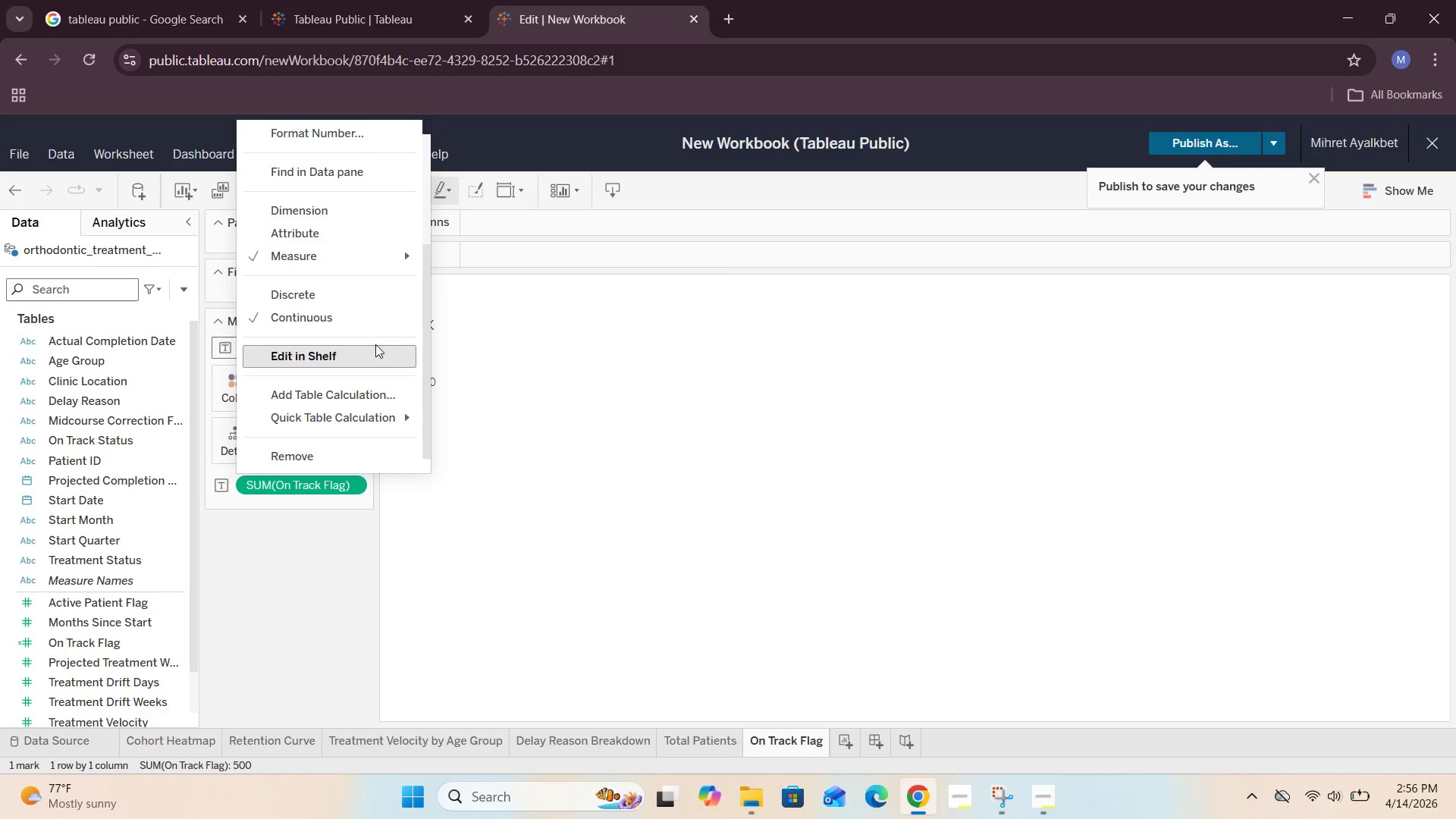 
left_click([466, 273])
 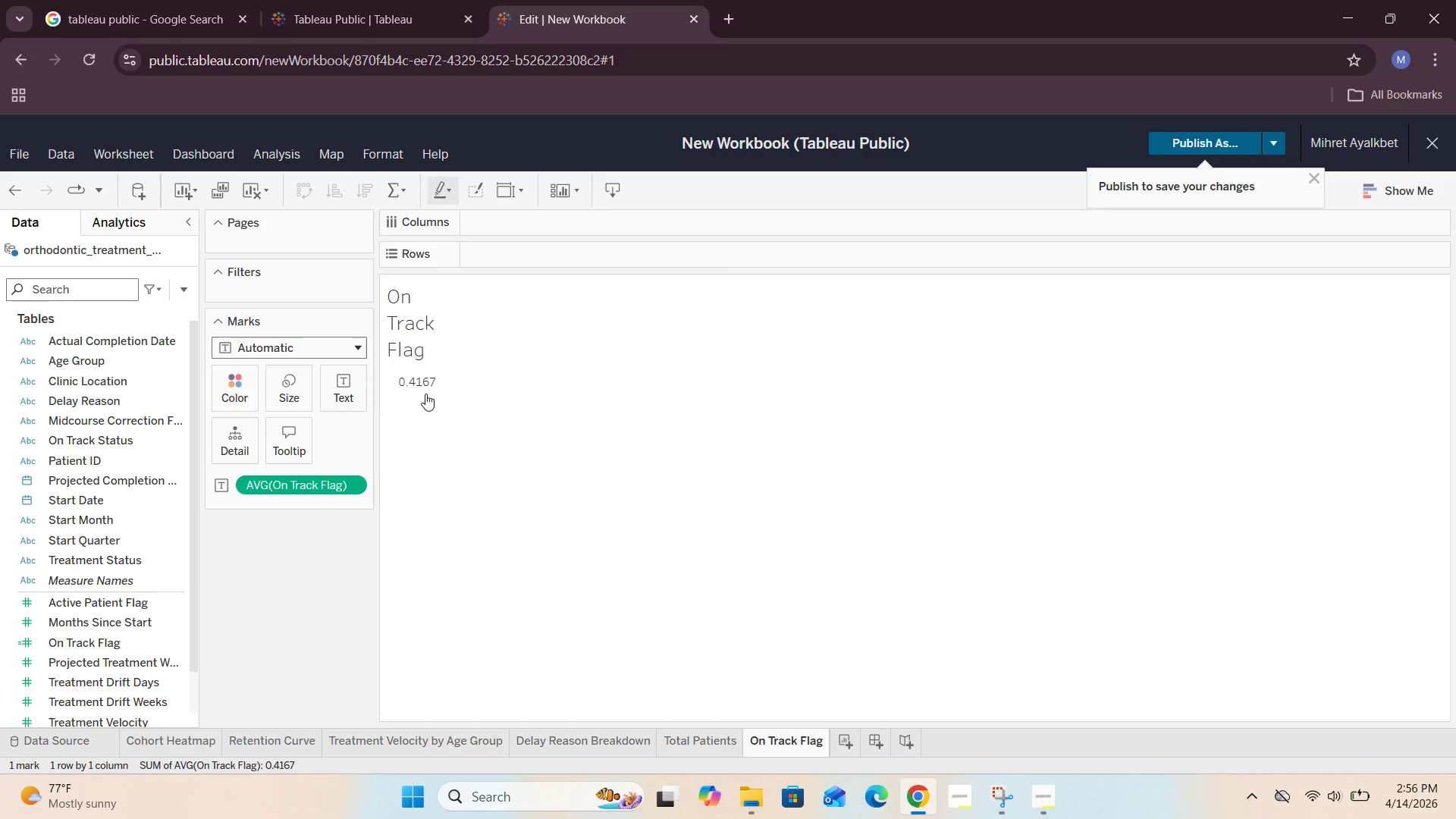 
double_click([435, 344])
 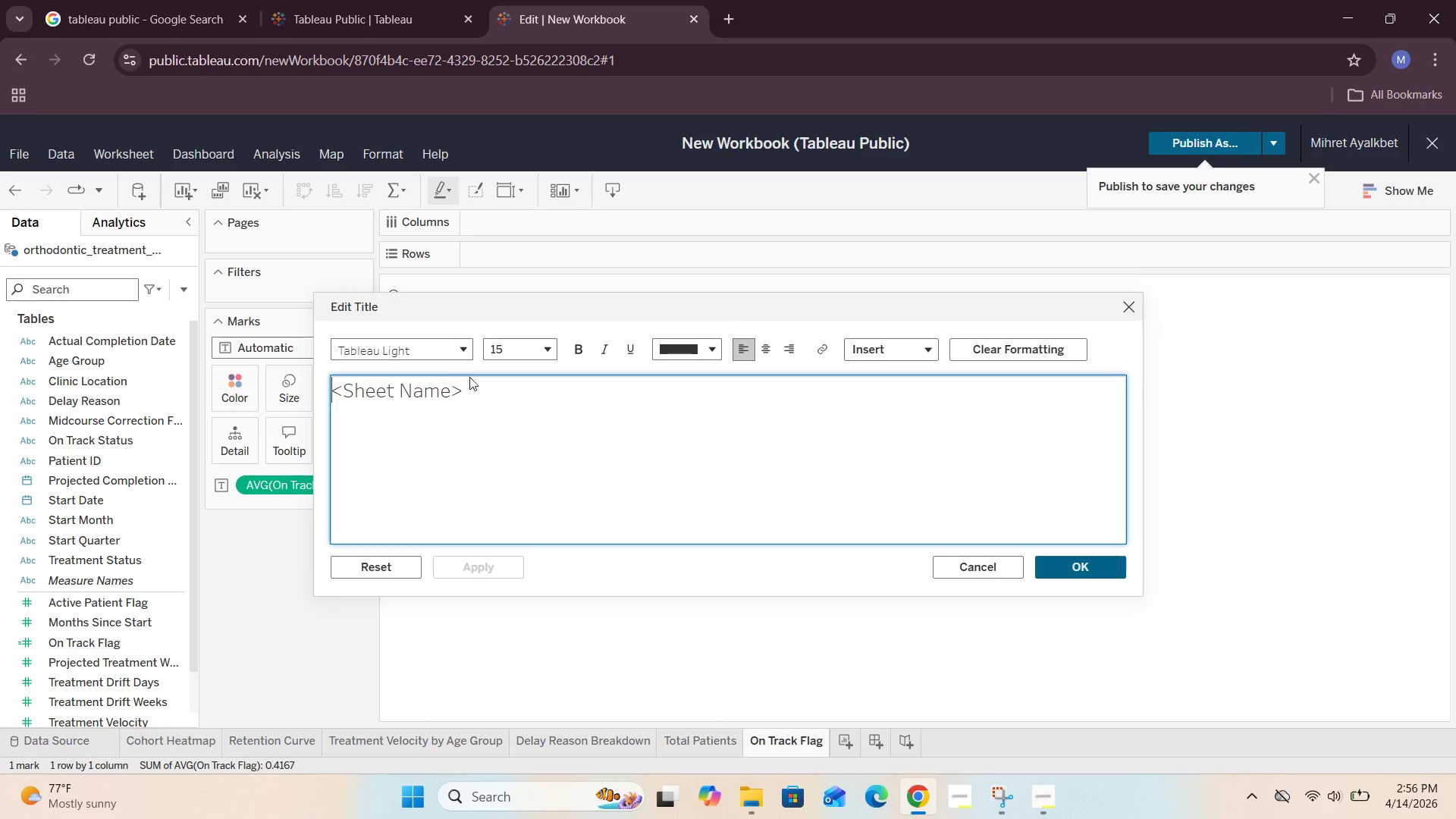 
left_click_drag(start_coordinate=[482, 392], to_coordinate=[249, 369])
 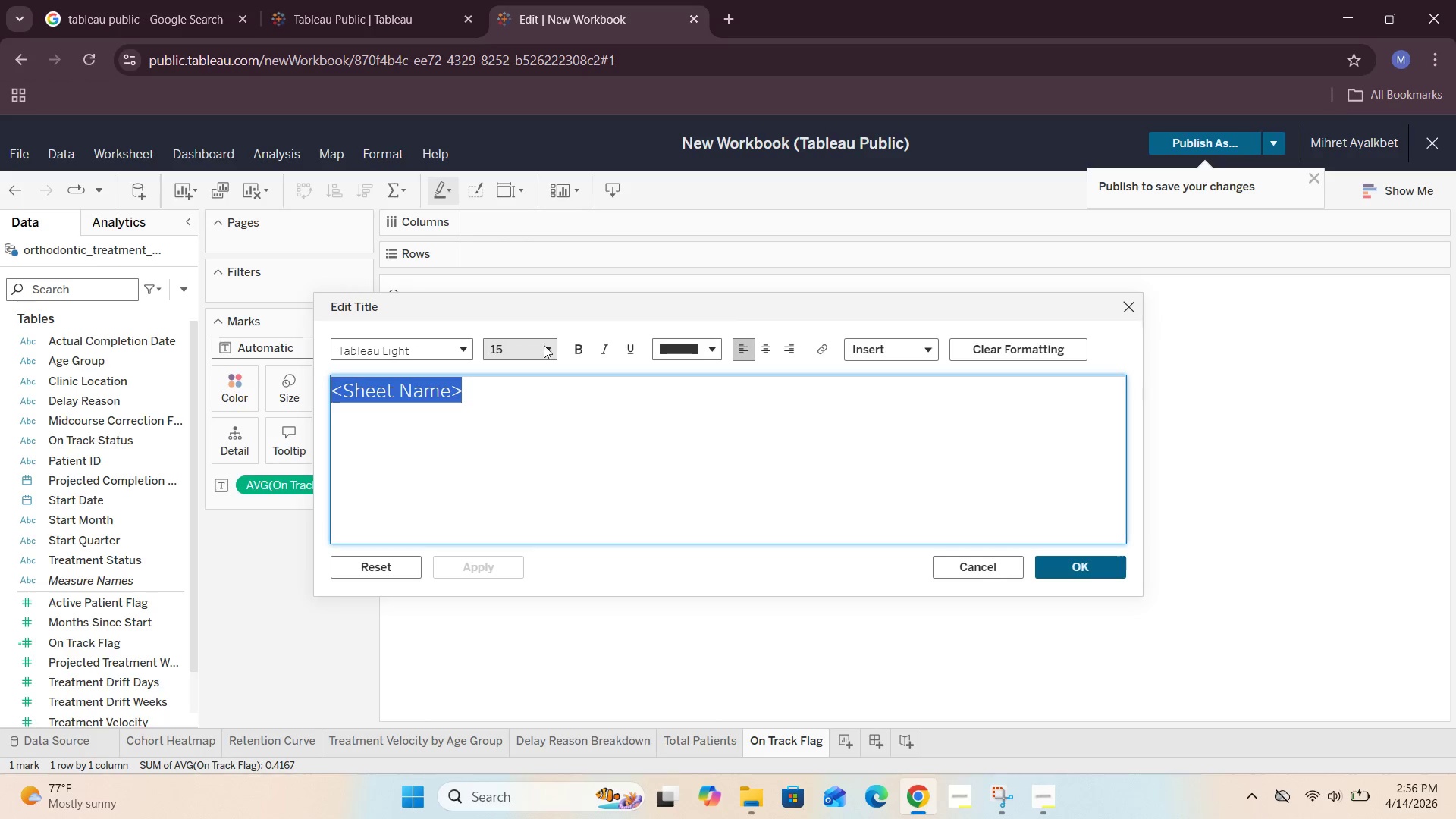 
left_click([546, 345])
 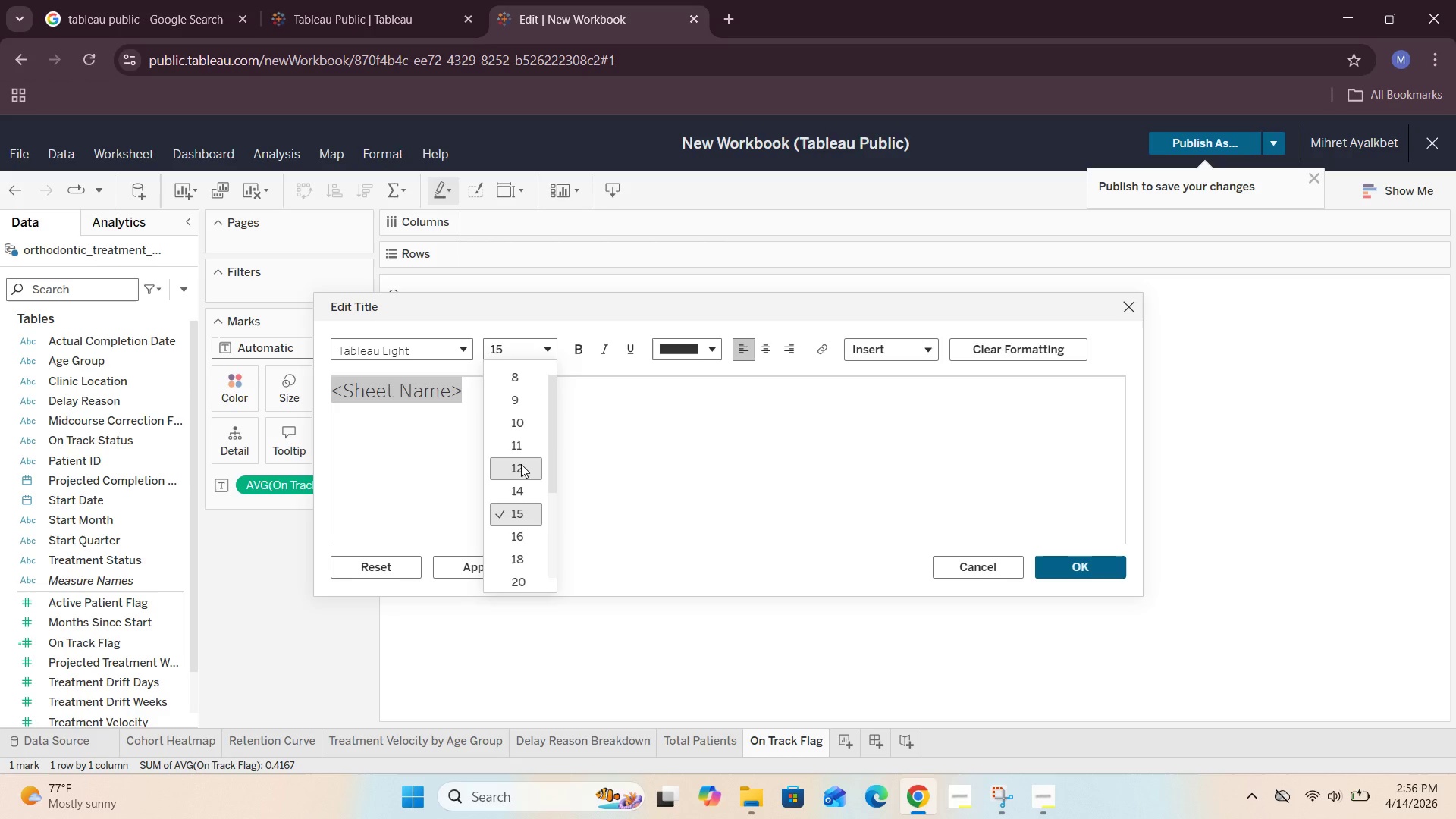 
left_click([524, 444])
 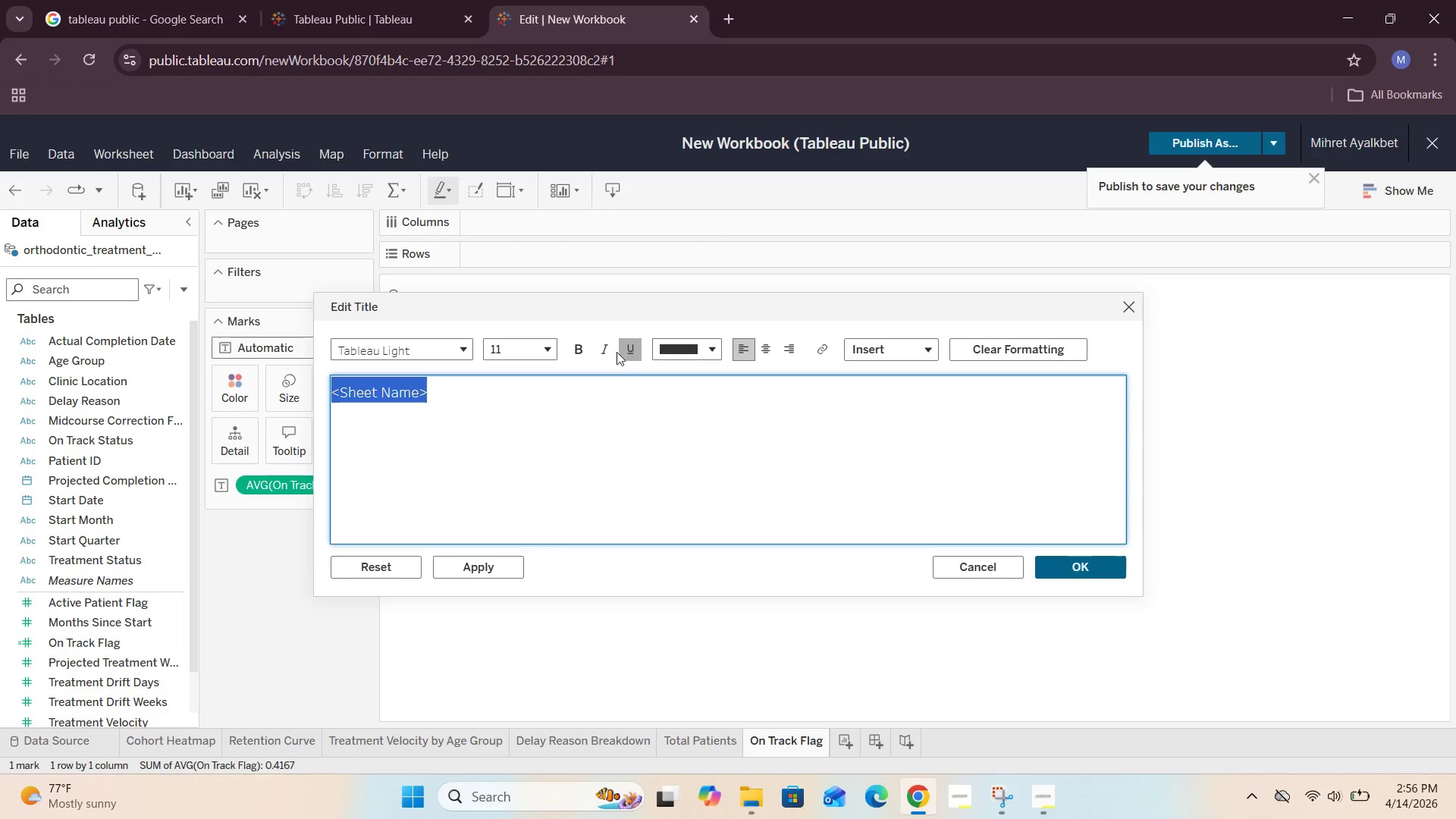 
left_click([578, 355])
 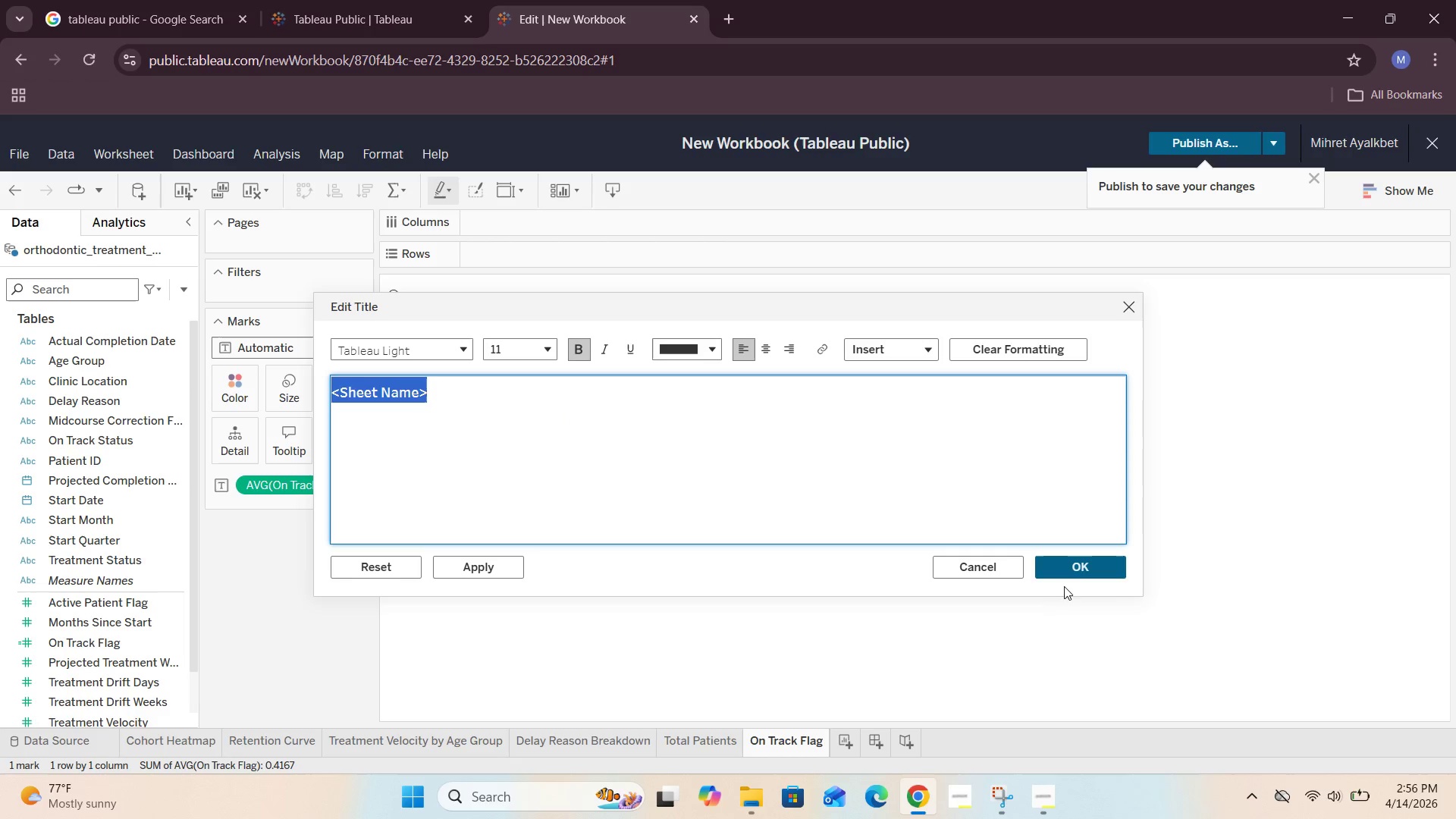 
left_click([1079, 568])
 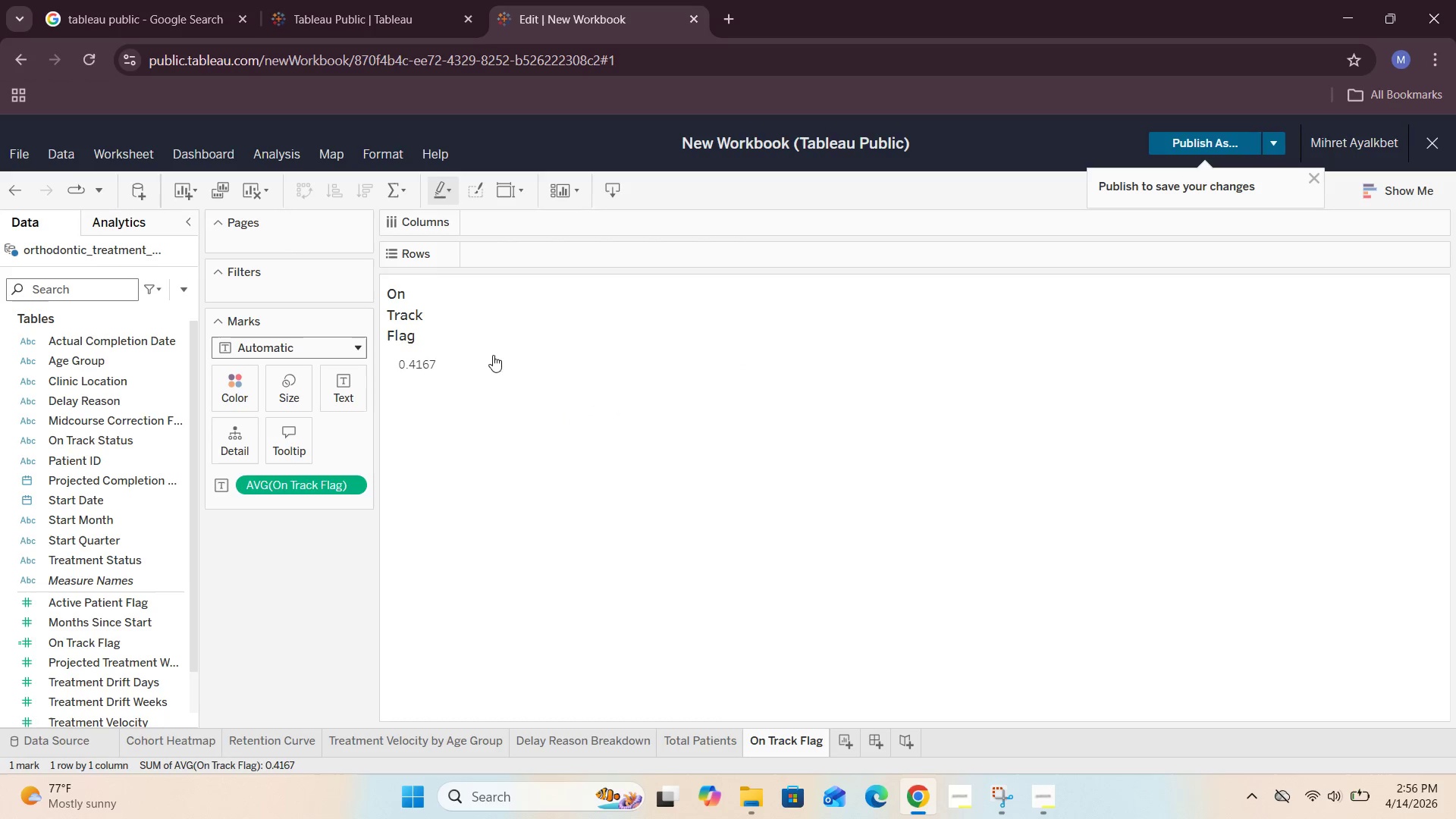 
left_click([431, 328])
 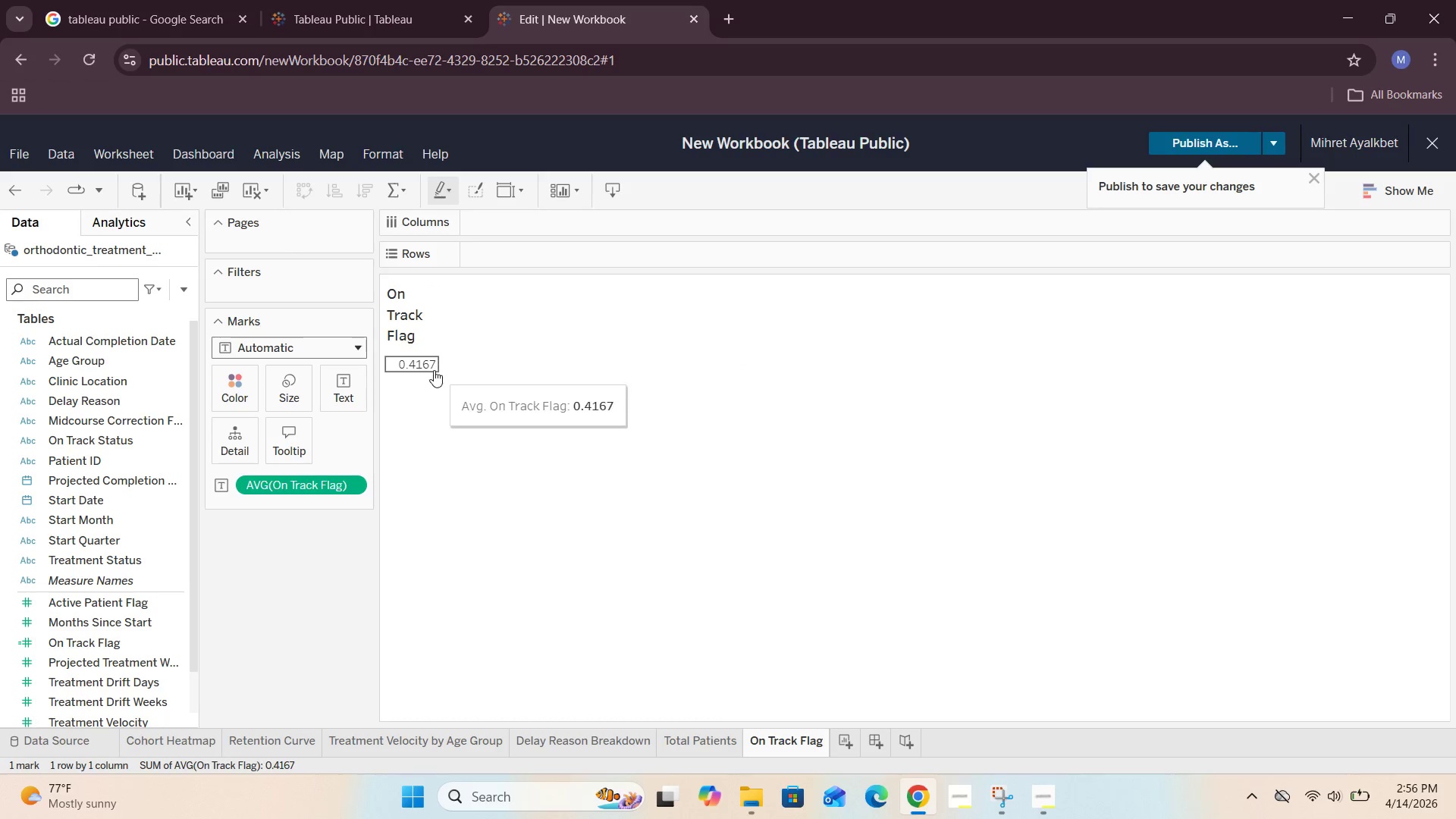 
left_click([434, 370])
 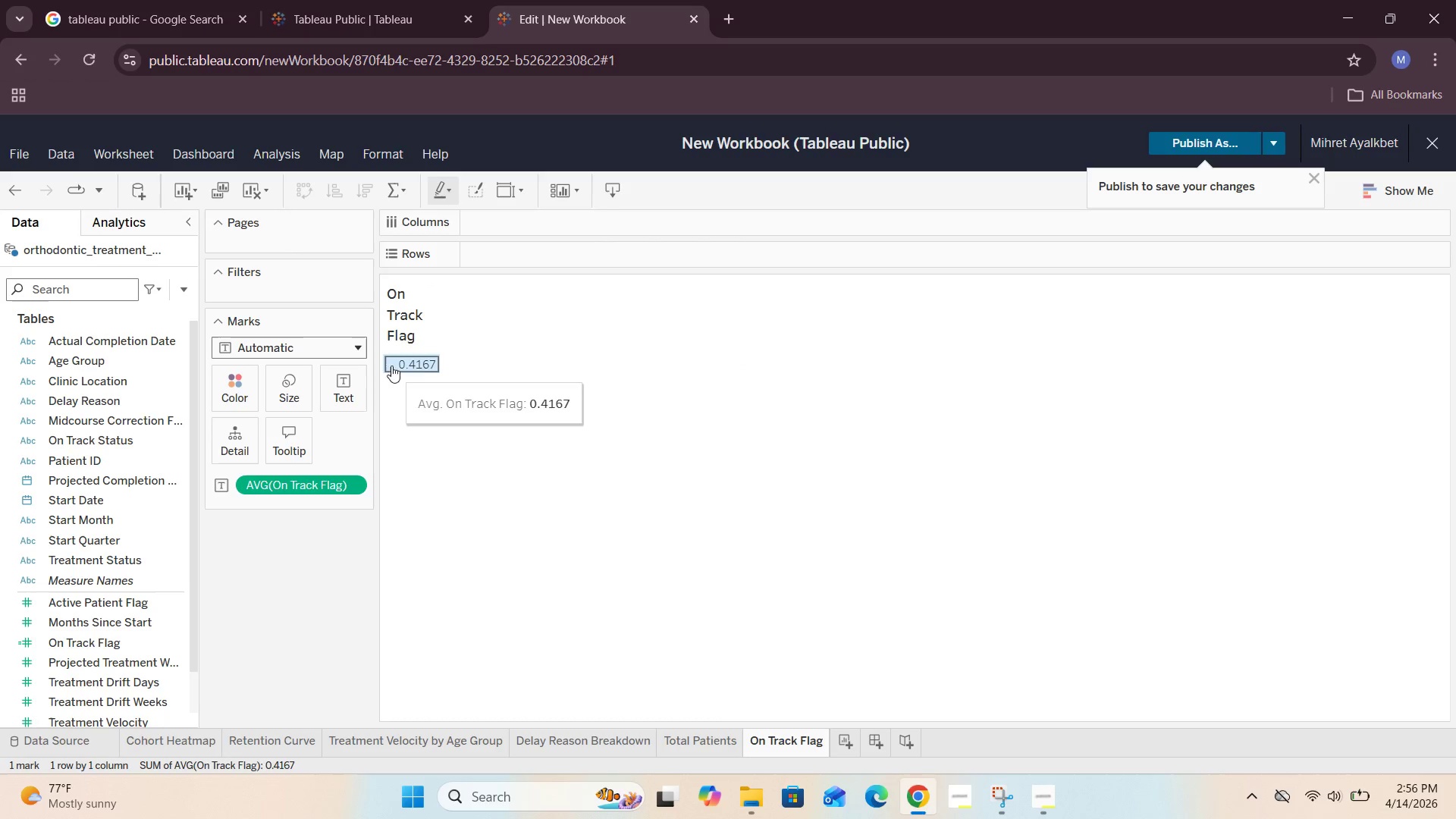 
left_click([474, 342])
 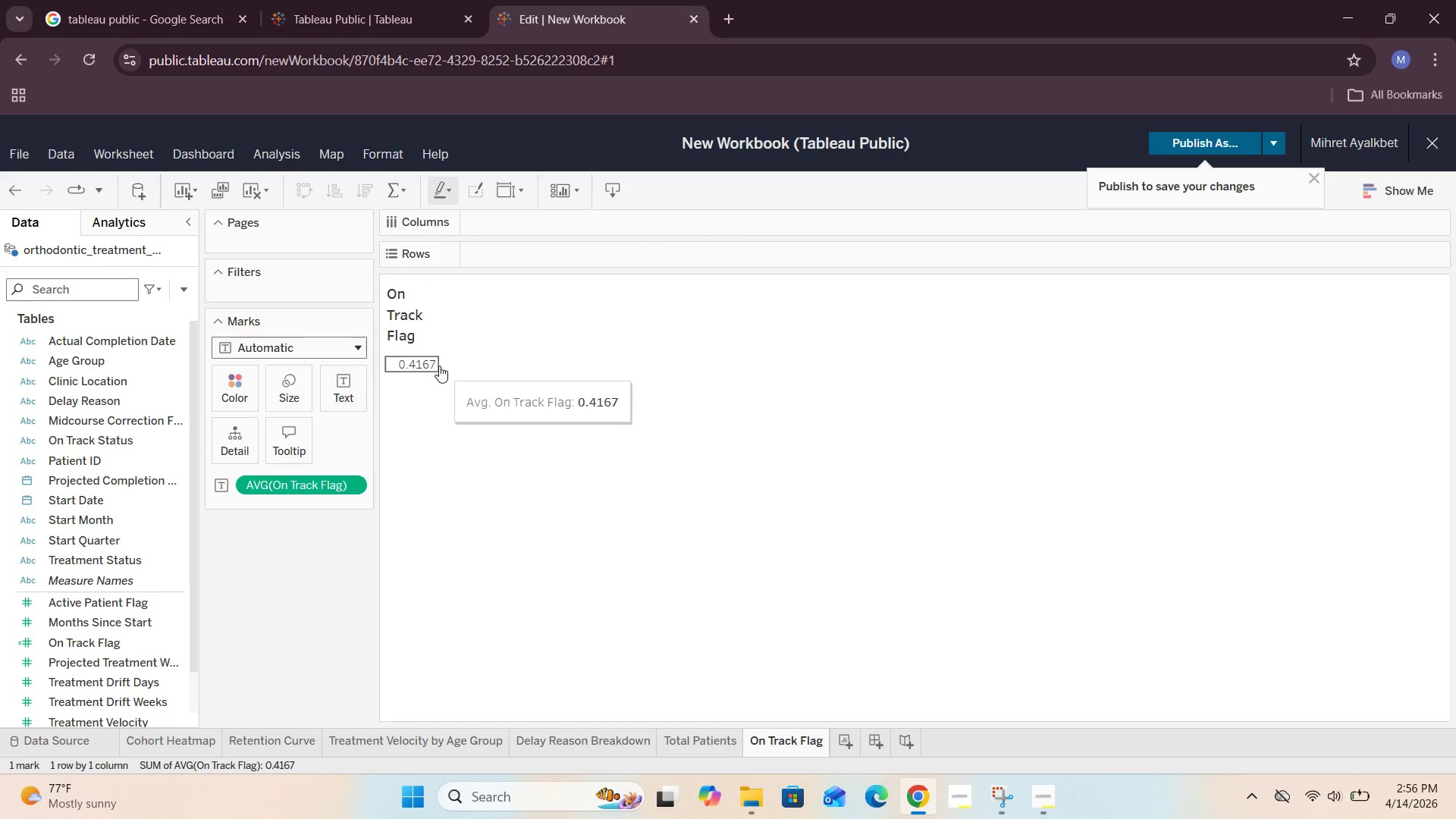 
left_click([437, 365])
 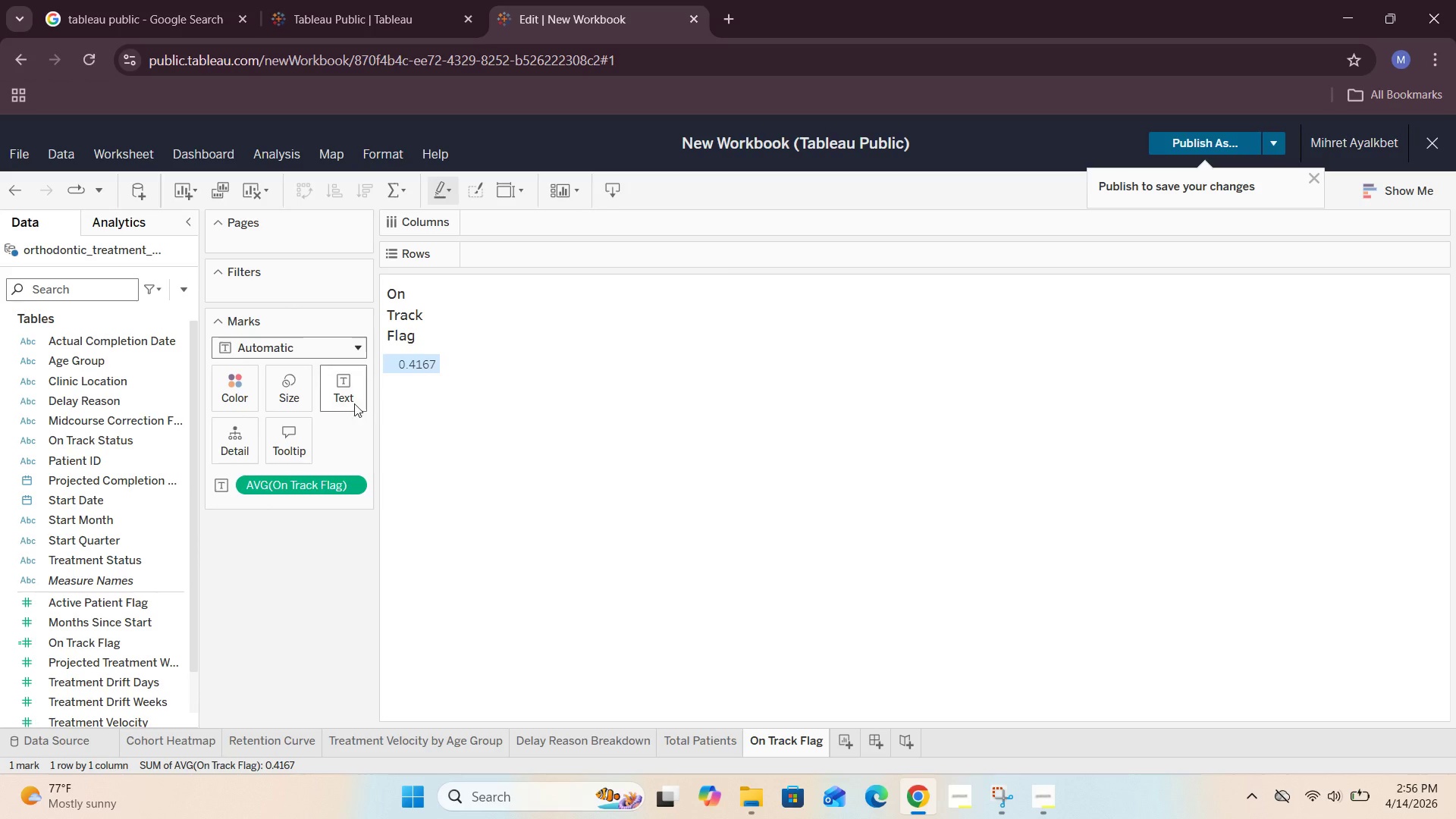 
left_click([344, 397])
 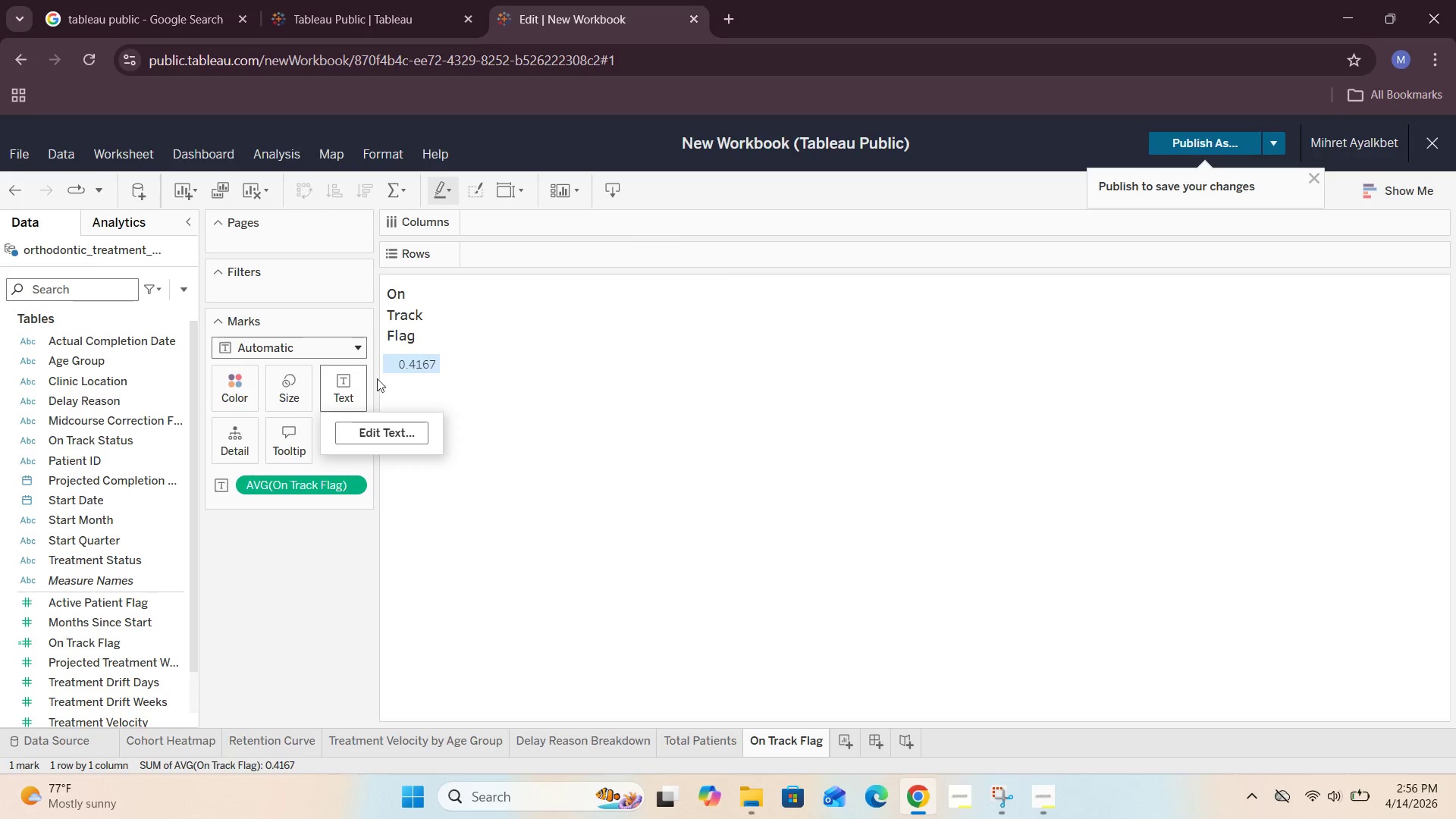 
left_click([416, 395])
 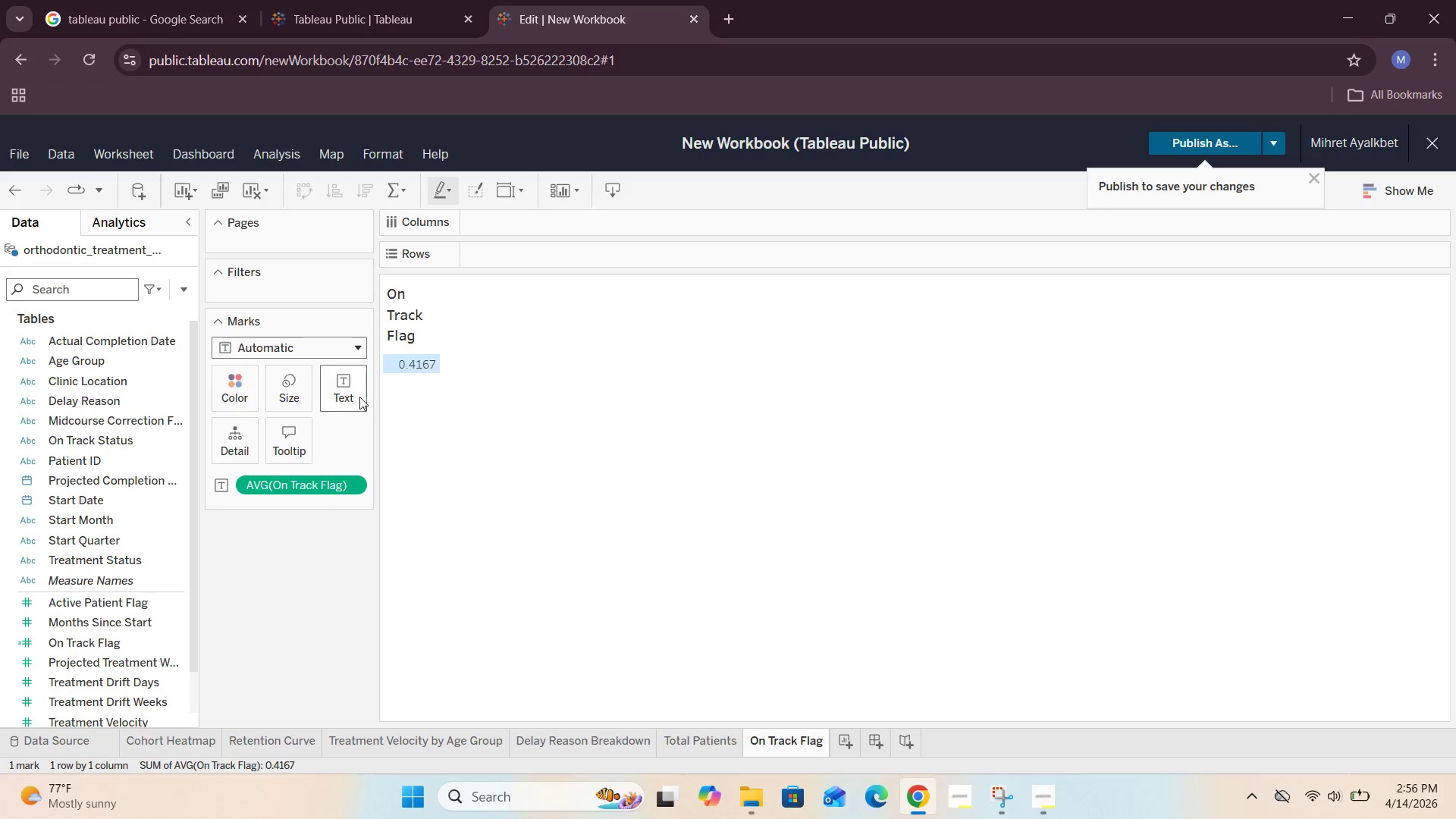 
left_click([359, 397])
 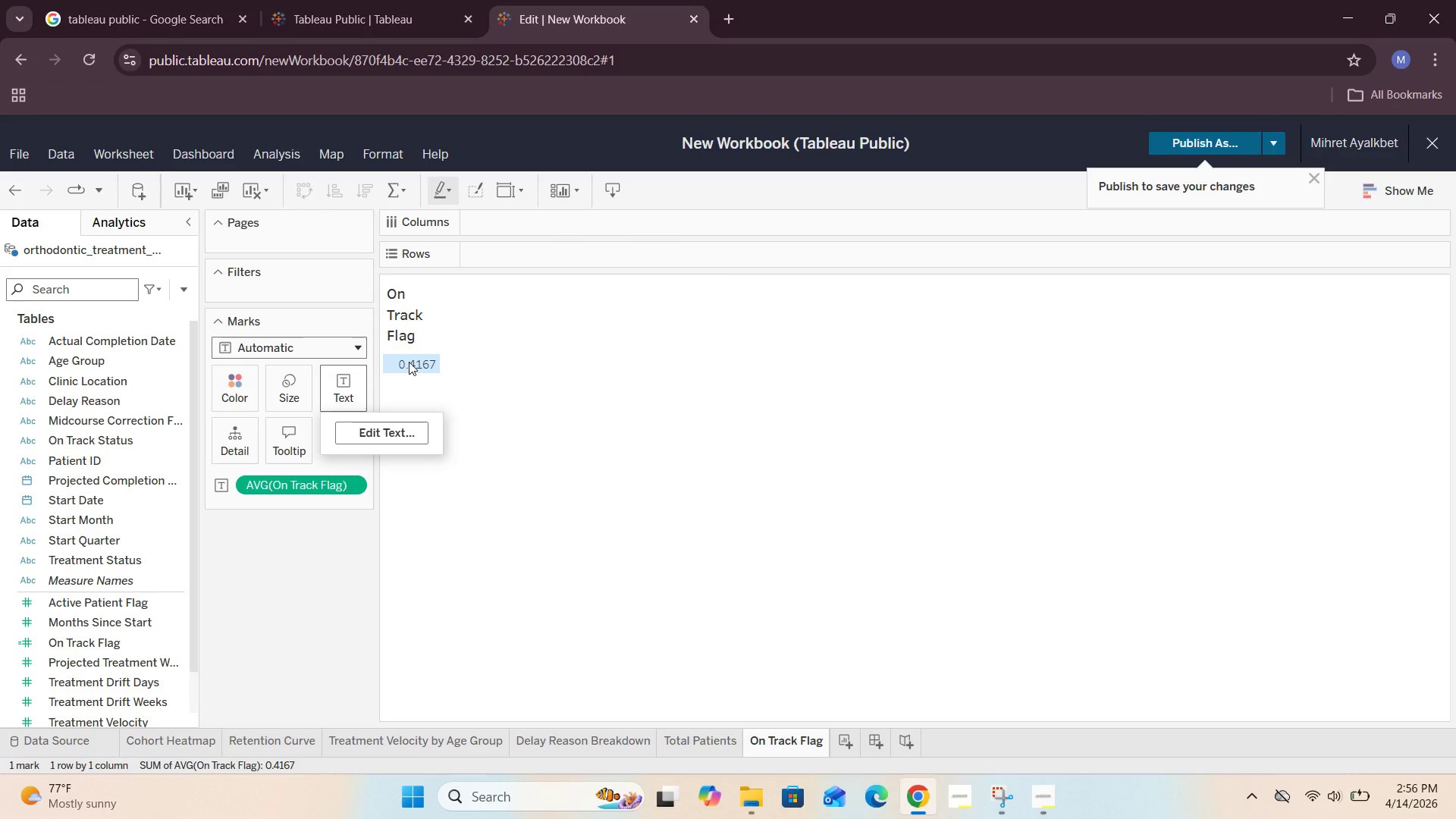 
double_click([409, 362])
 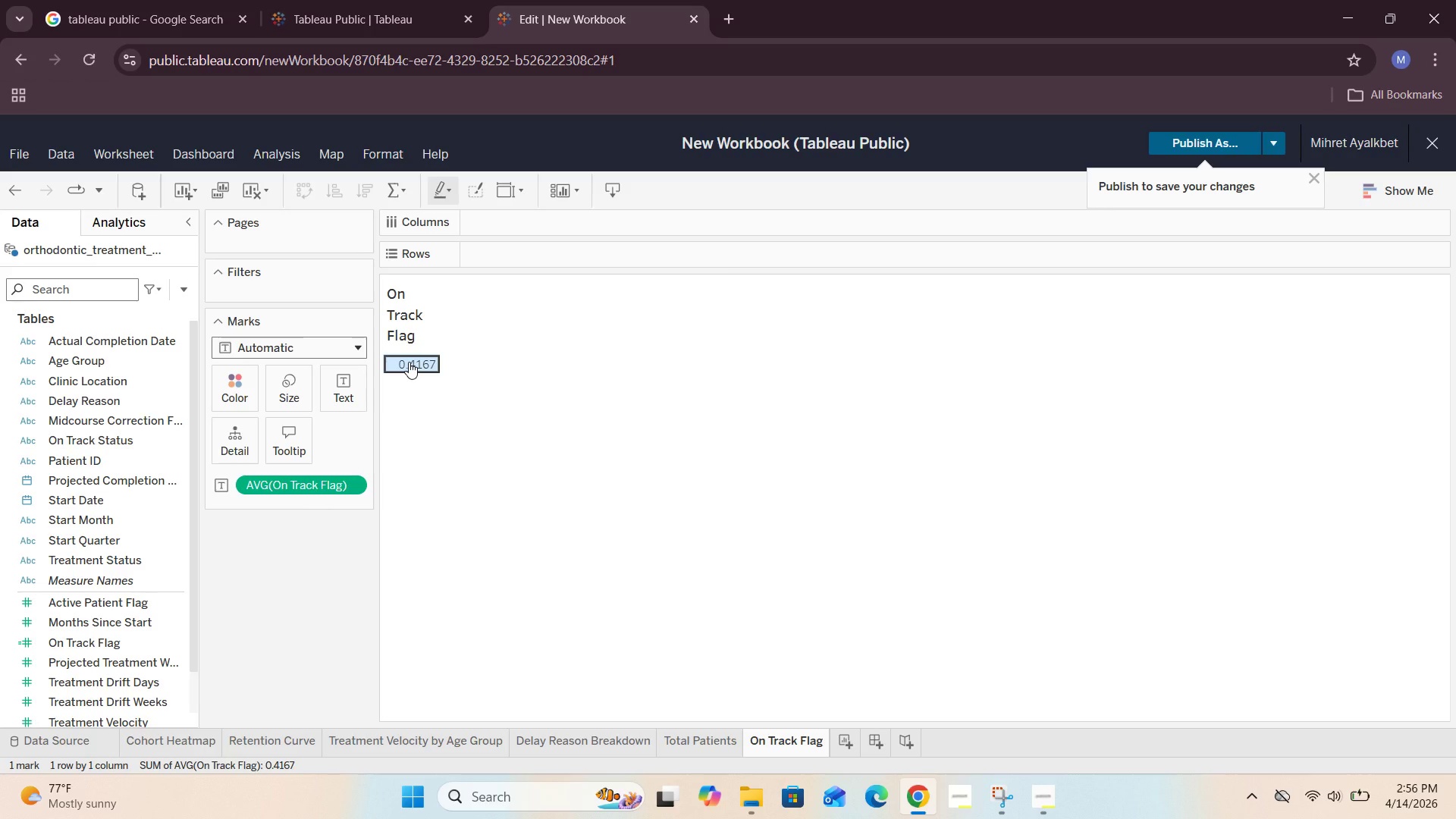 
right_click([409, 362])
 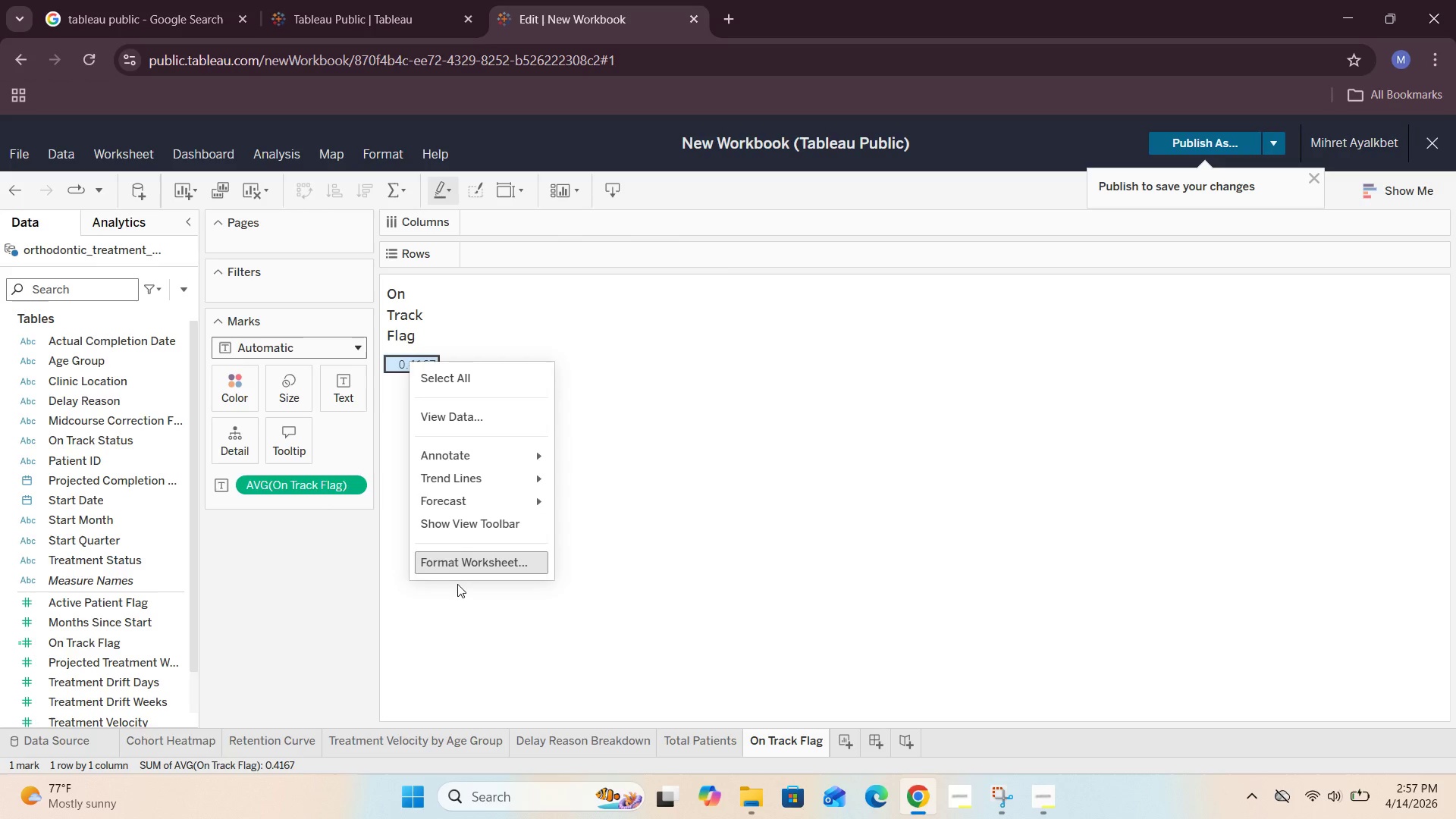 
left_click([477, 564])
 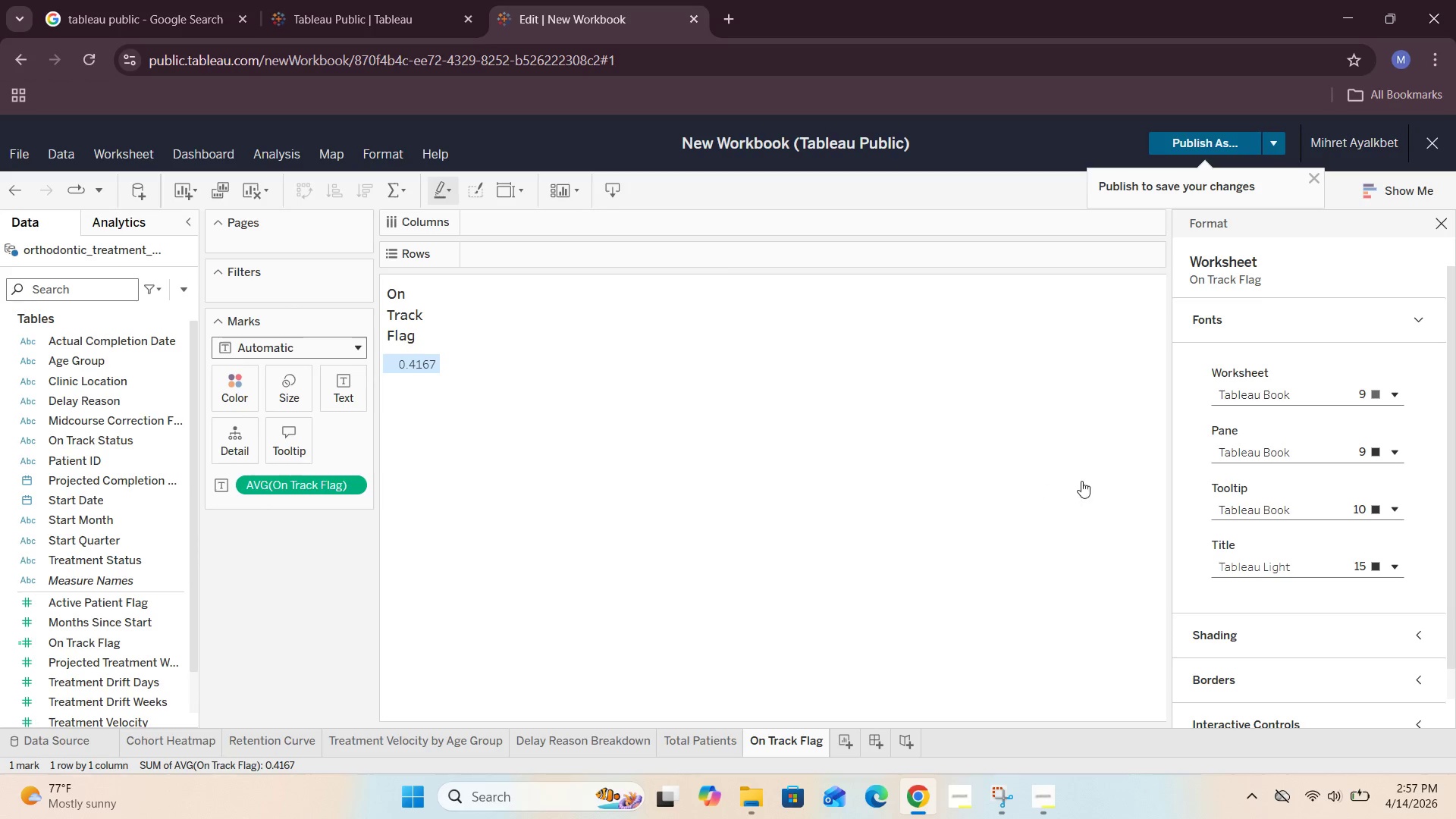 
scroll: coordinate [1215, 453], scroll_direction: down, amount: 4.0
 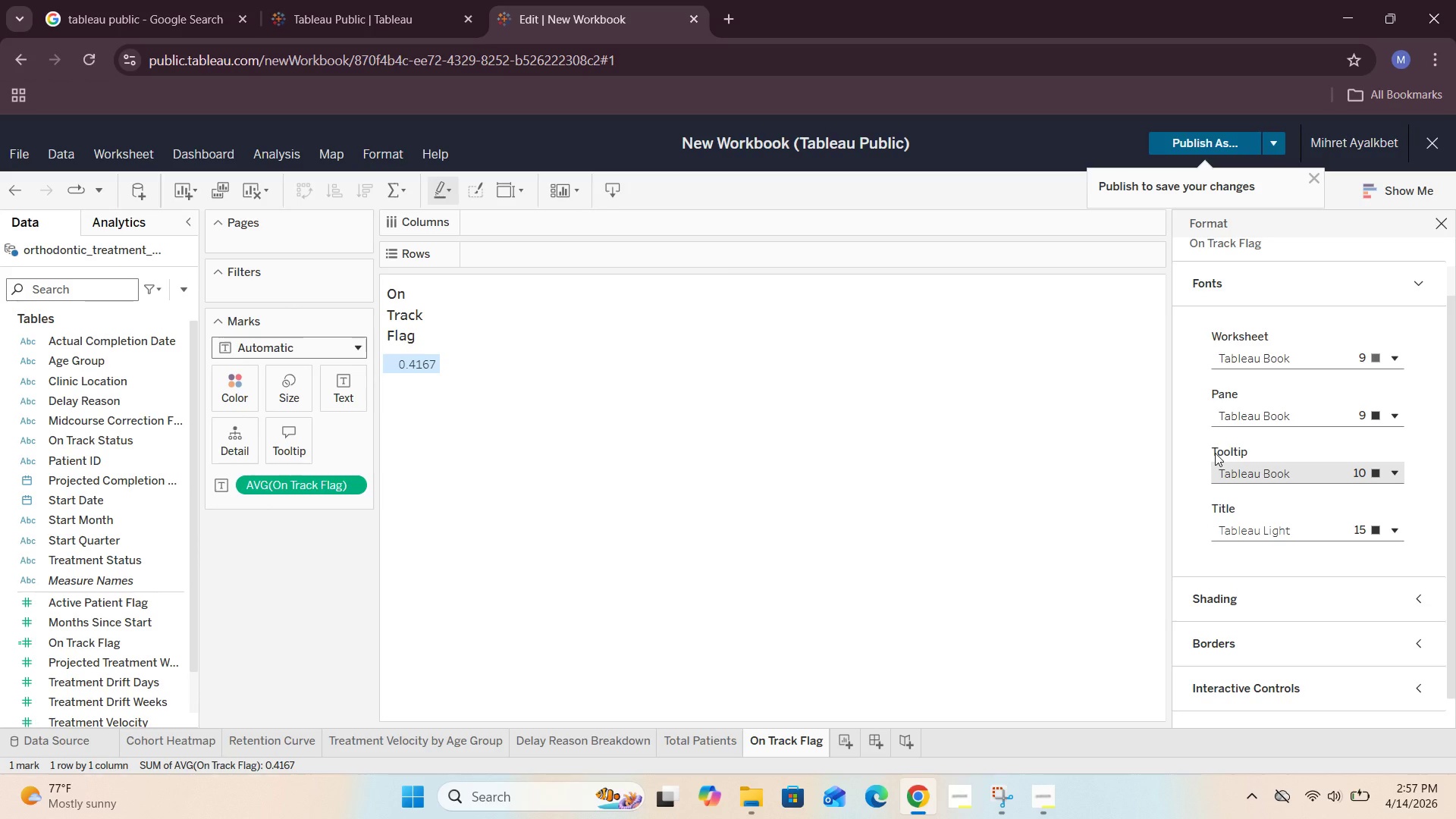 
scroll: coordinate [1215, 453], scroll_direction: up, amount: 3.0
 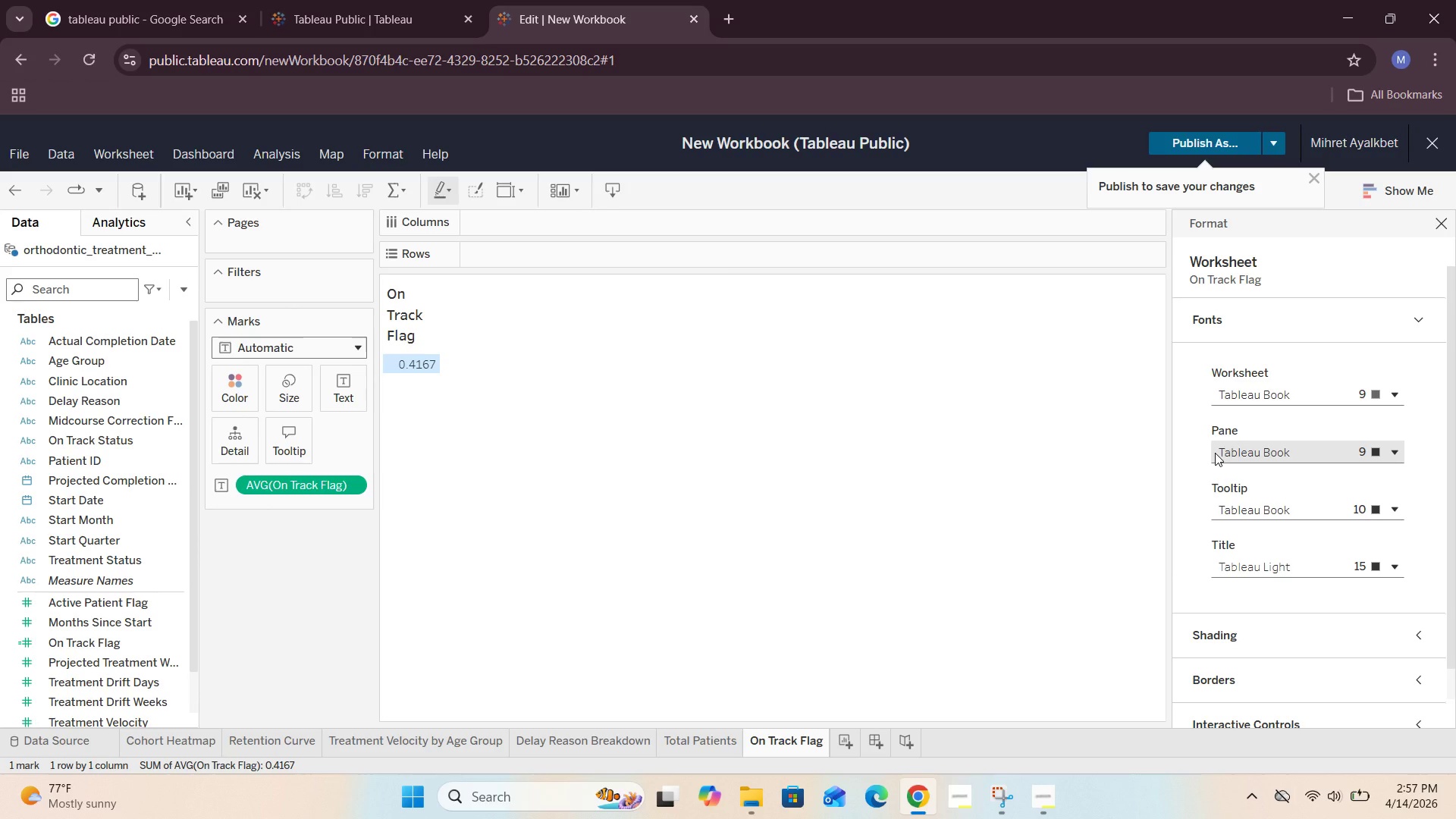 
scroll: coordinate [1215, 453], scroll_direction: down, amount: 6.0
 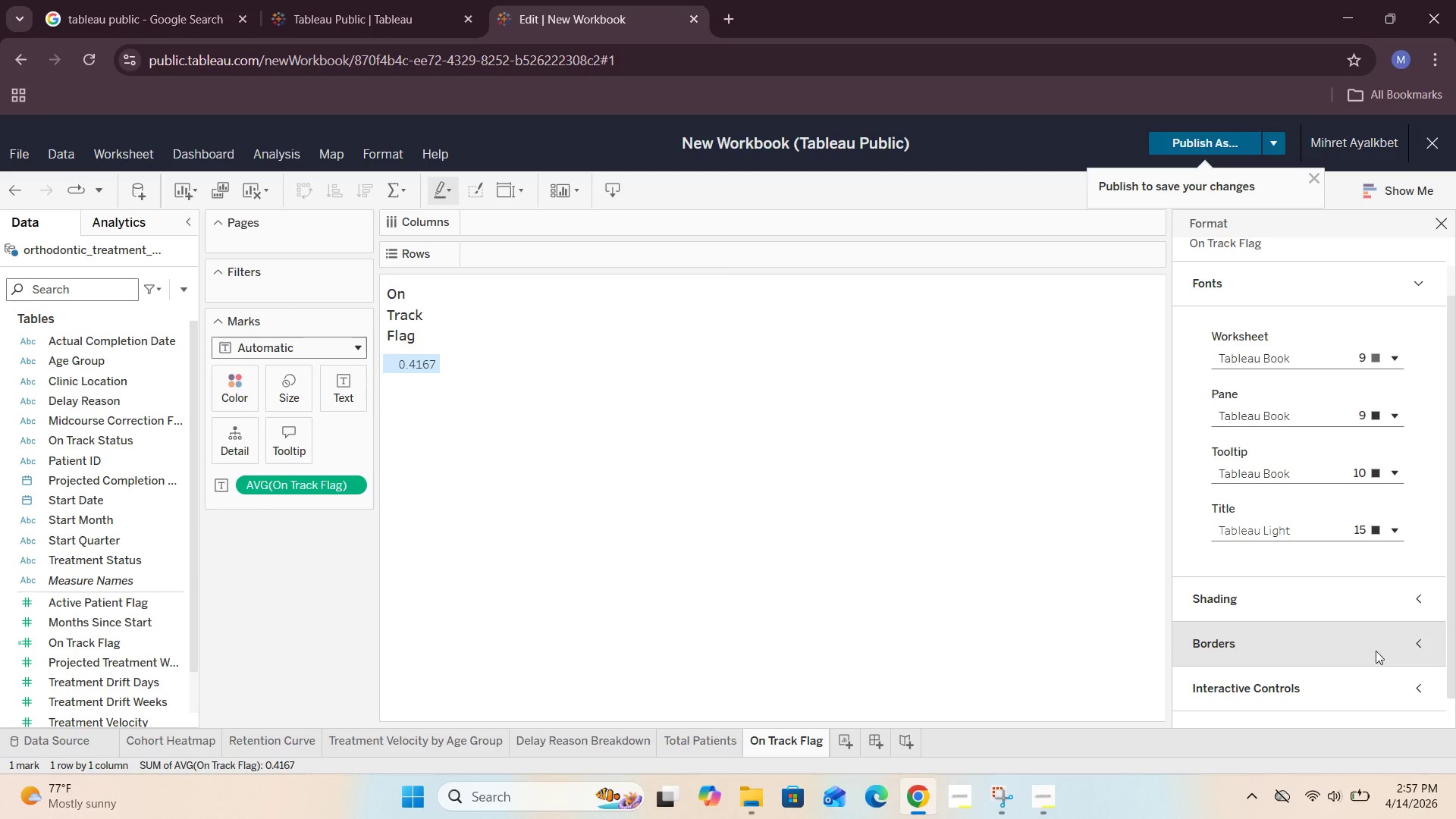 
left_click([1385, 648])
 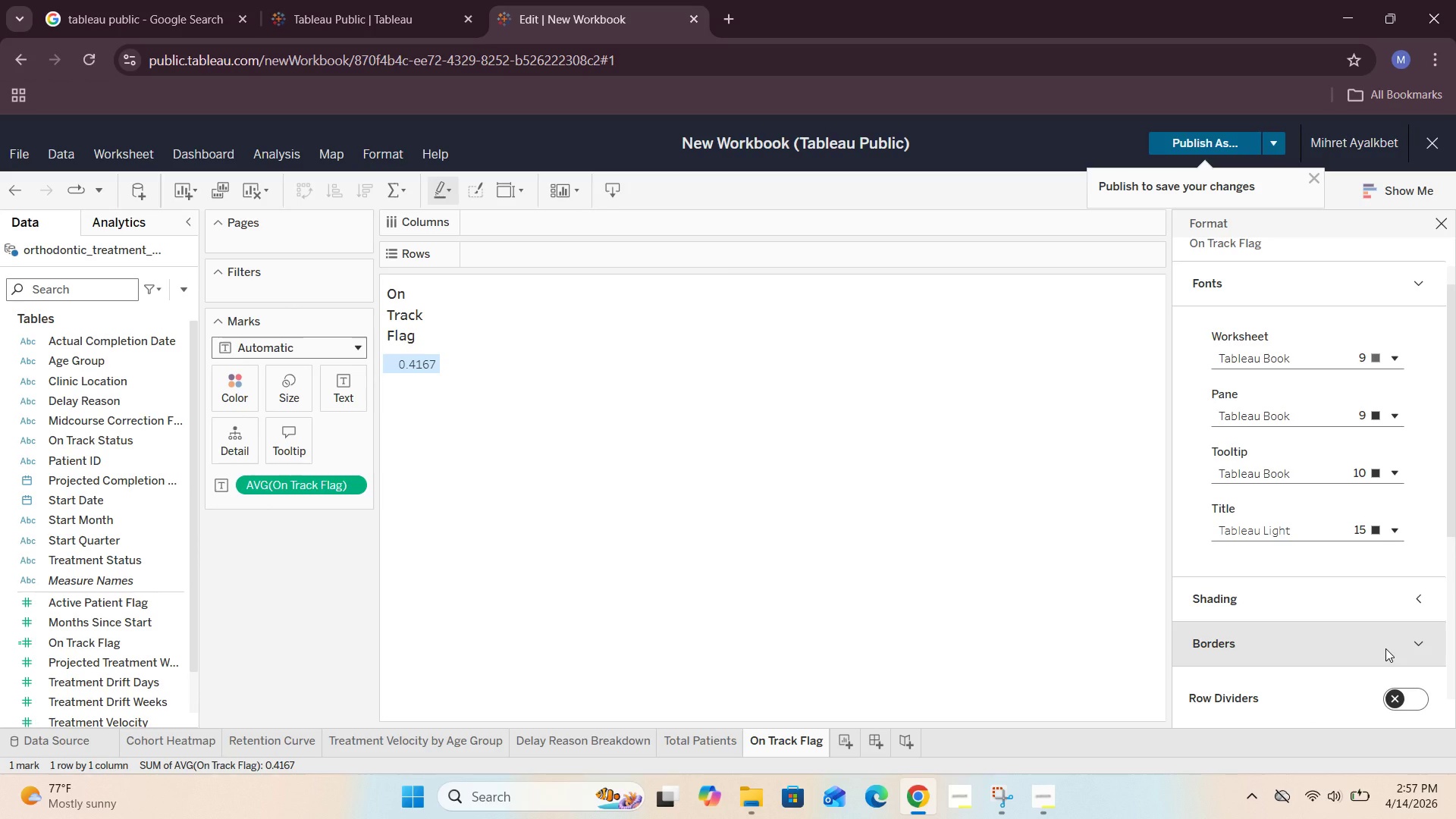 
scroll: coordinate [1385, 648], scroll_direction: down, amount: 4.0
 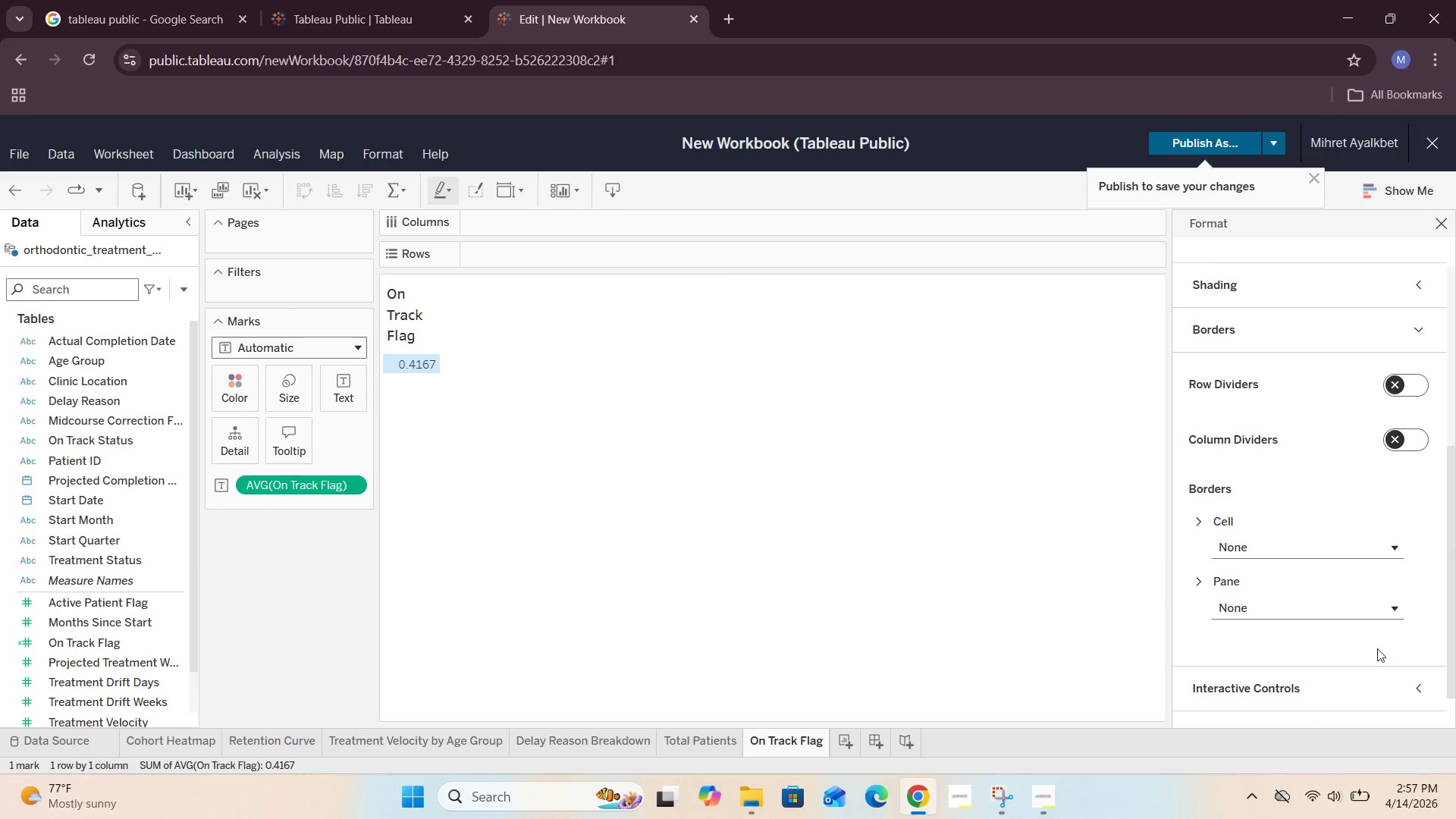 
left_click([991, 570])
 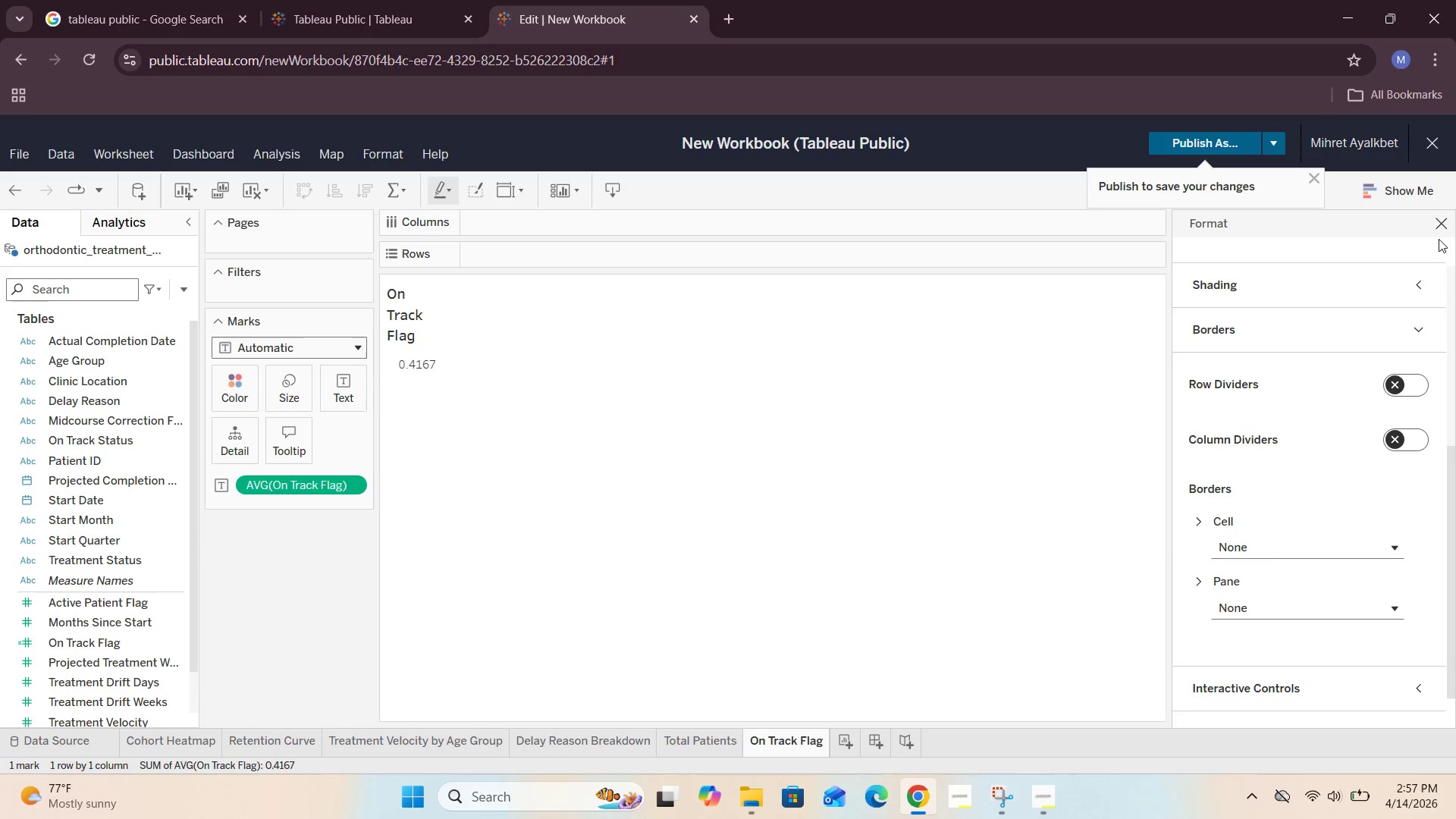 
left_click([1442, 223])
 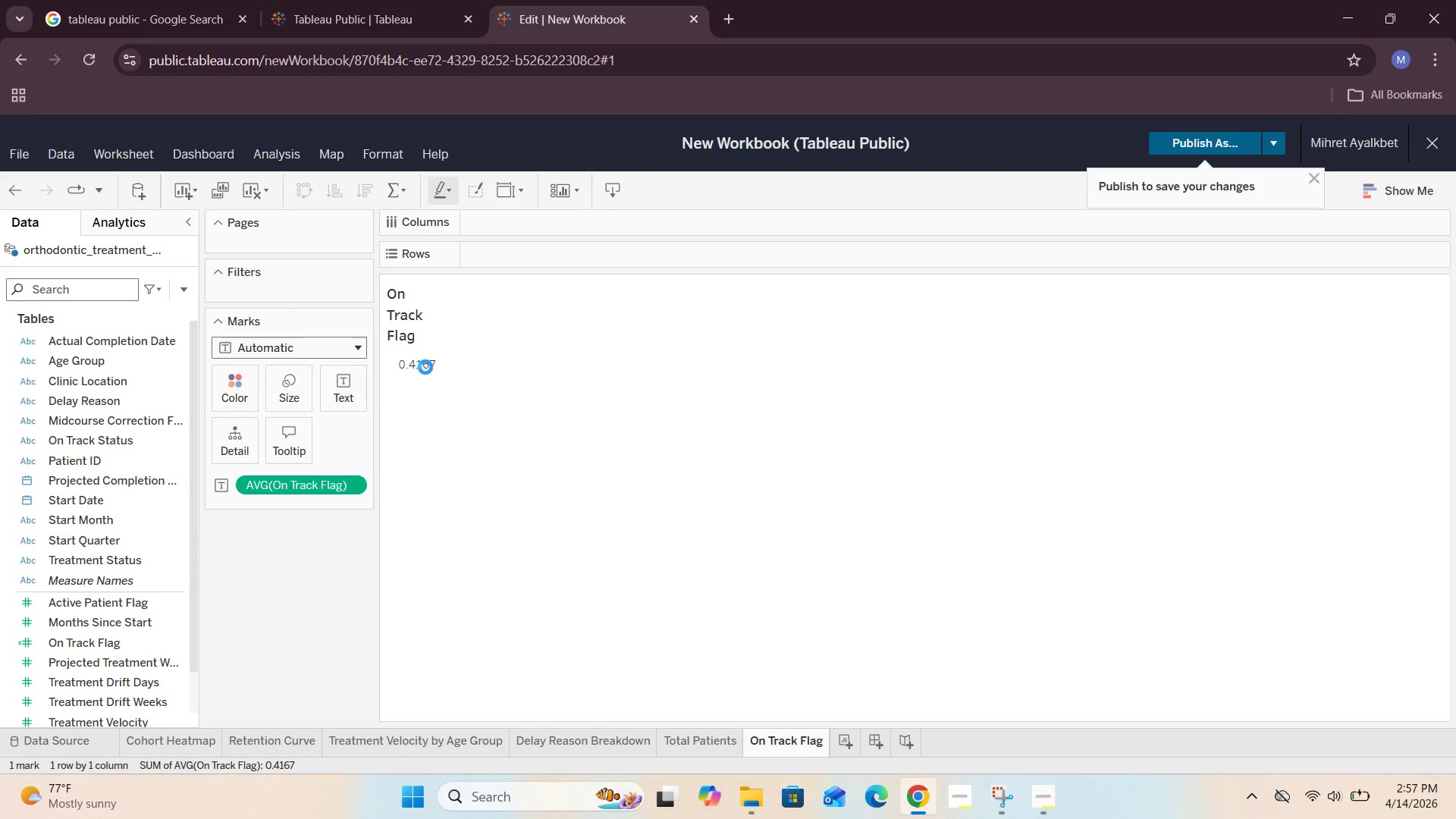 
mouse_move([400, 375])
 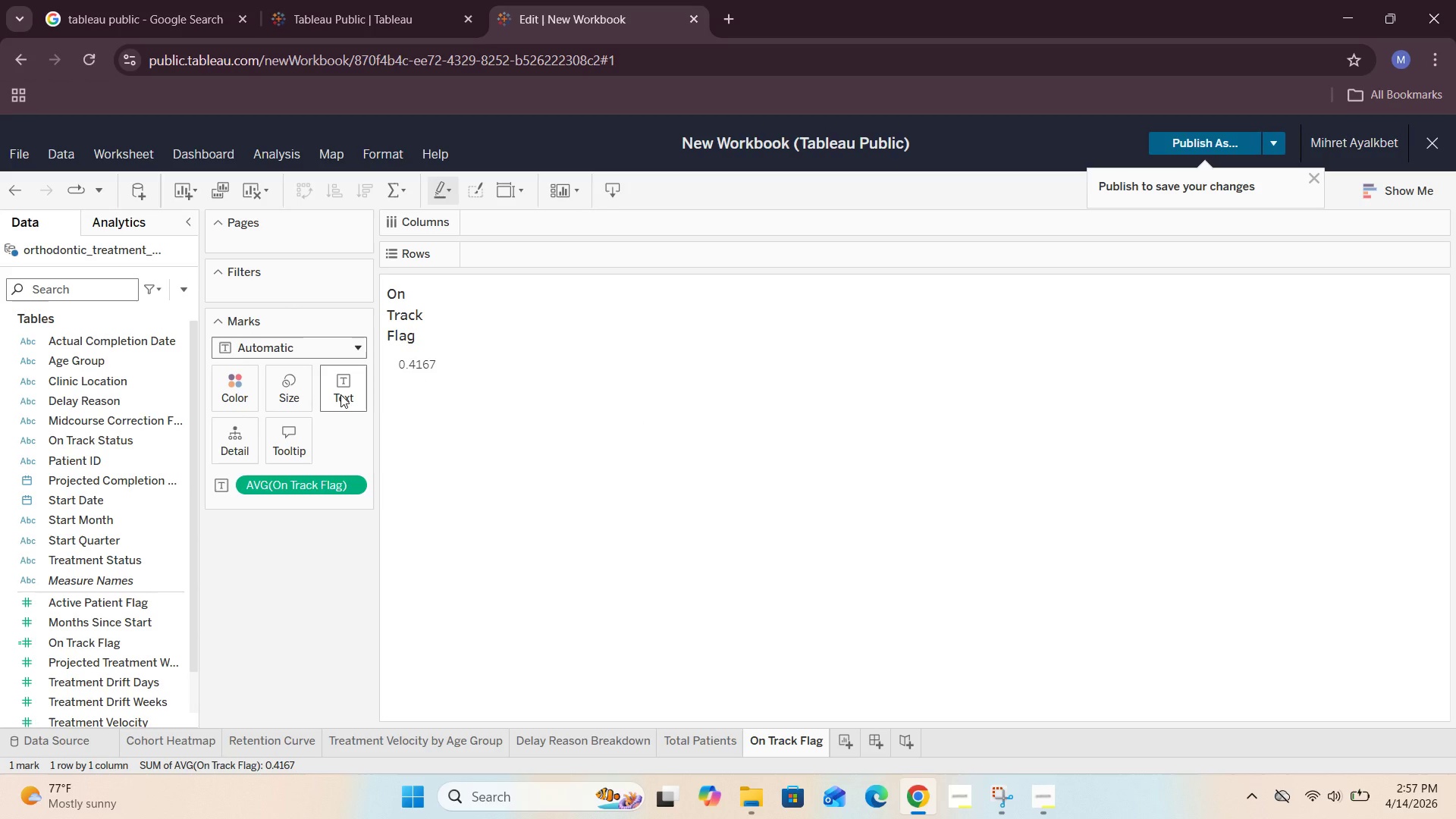 
left_click([340, 394])
 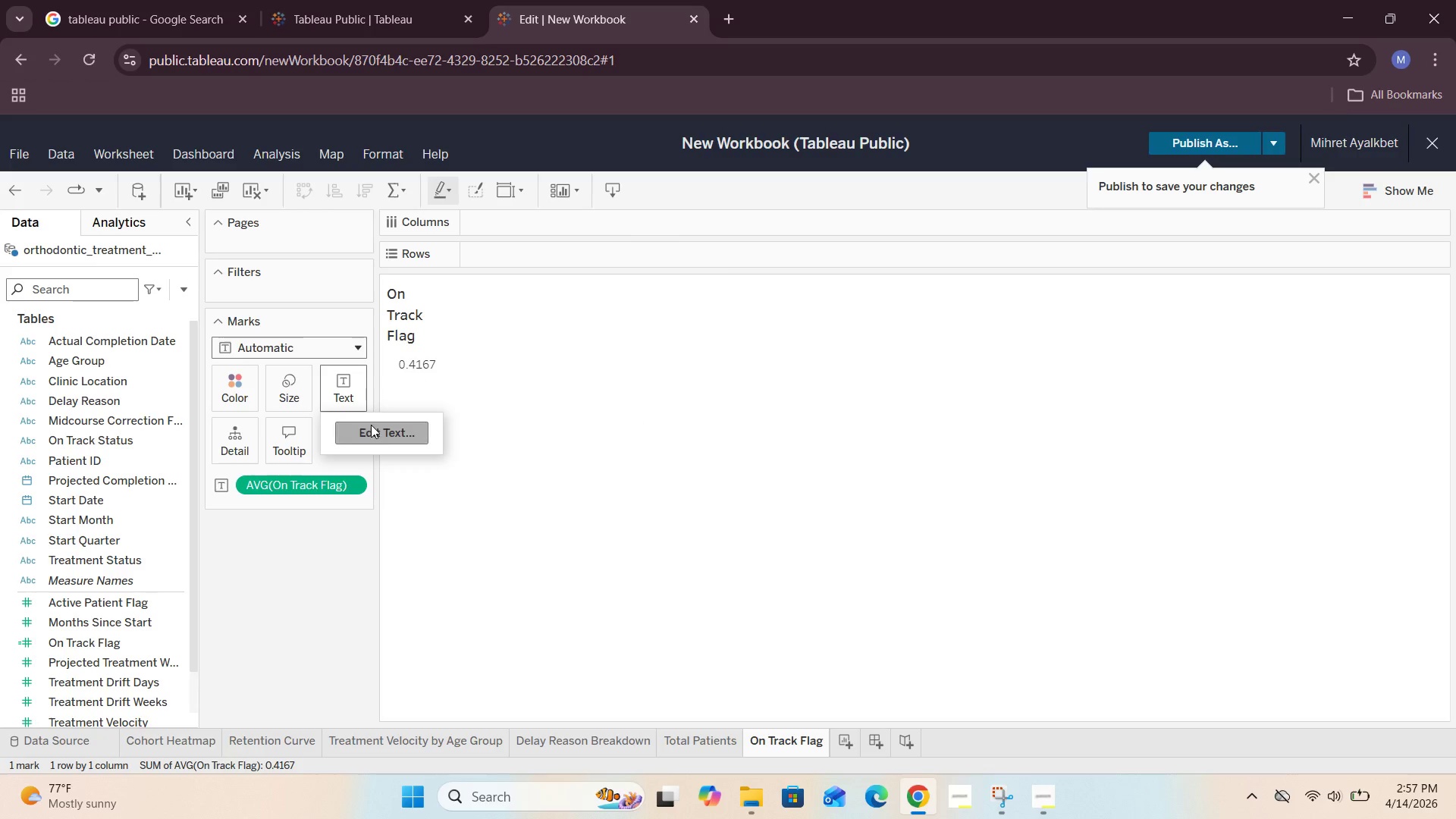 
left_click([384, 433])
 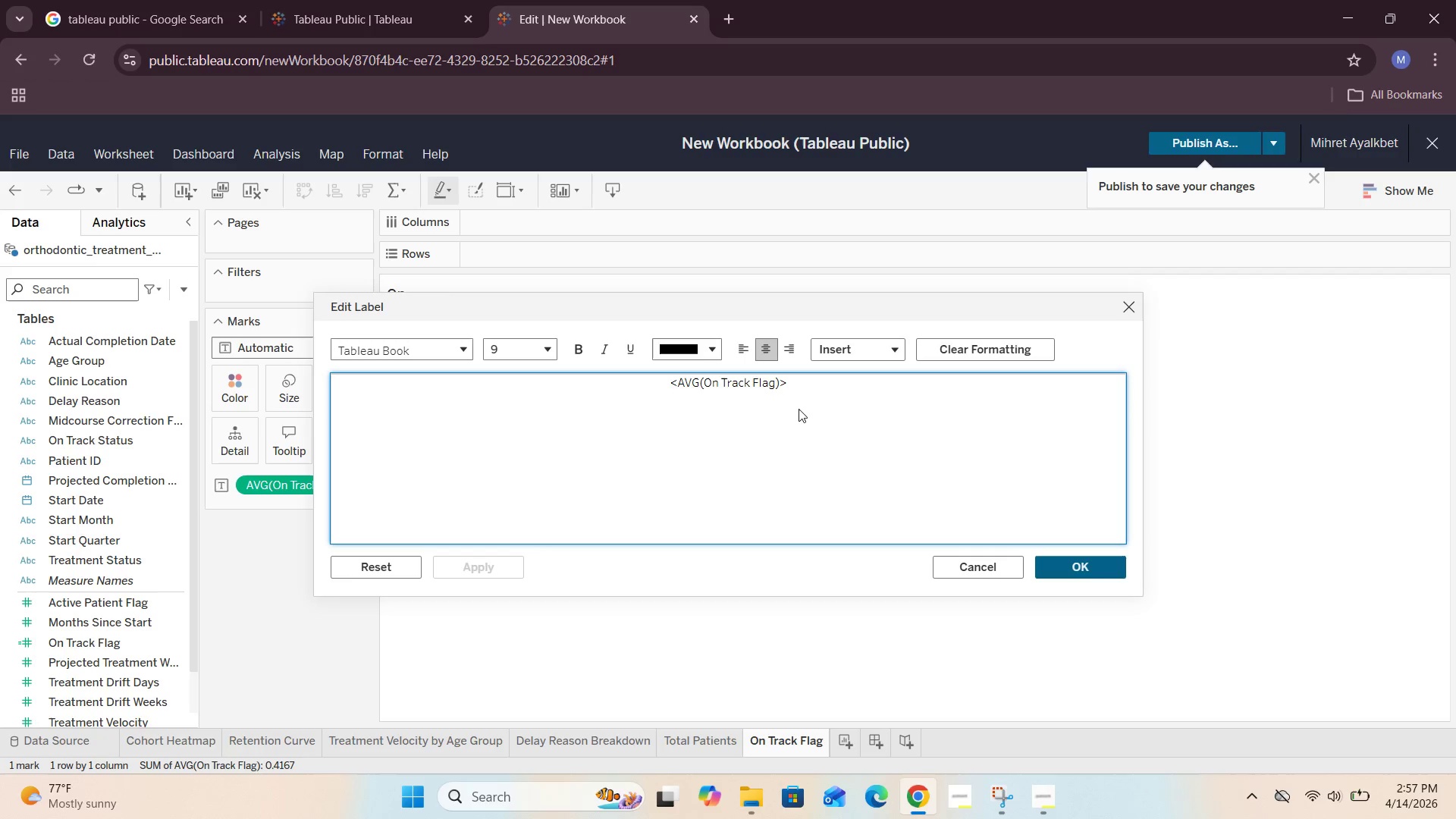 
left_click_drag(start_coordinate=[797, 380], to_coordinate=[660, 385])
 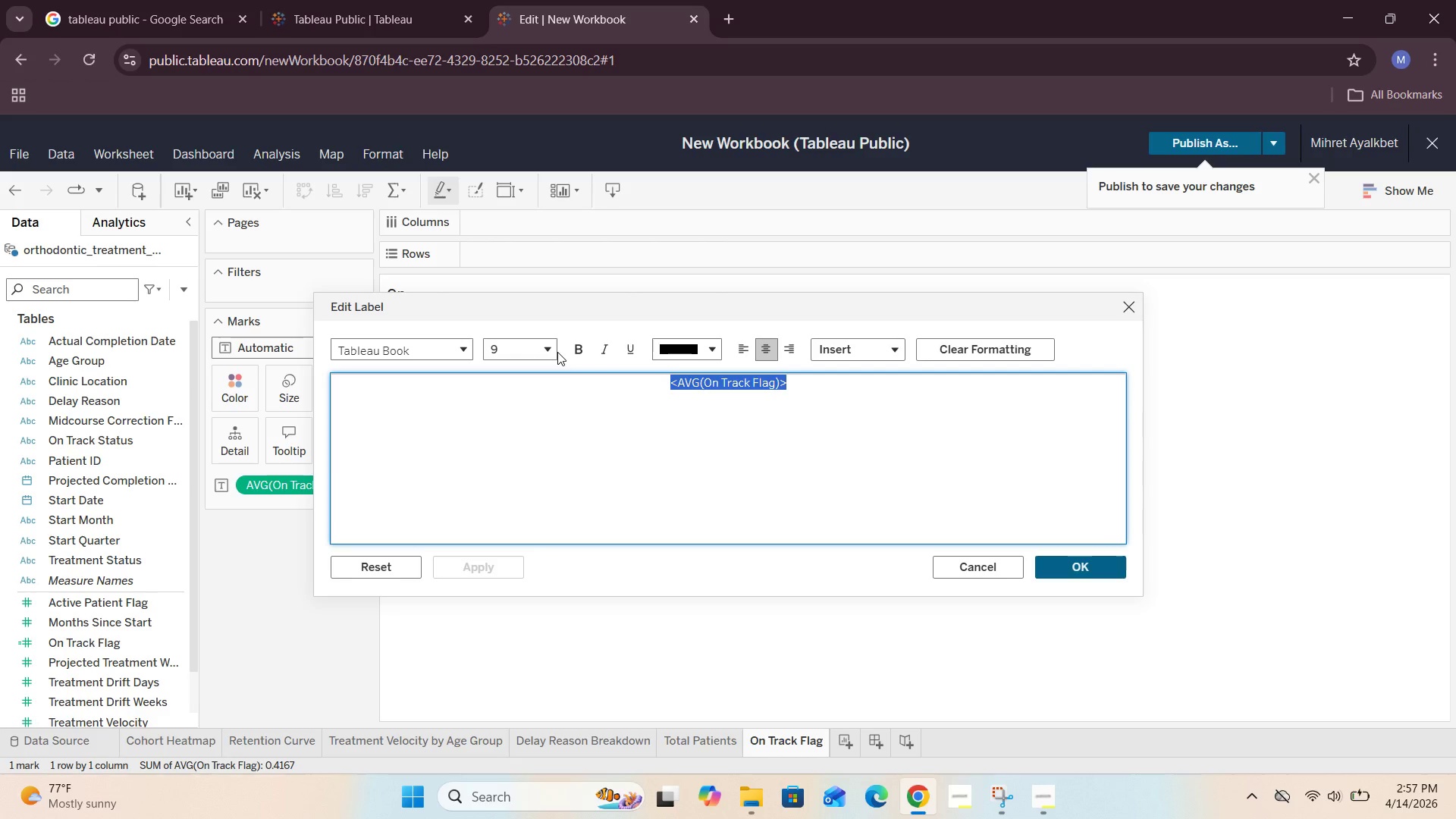 
left_click([552, 349])
 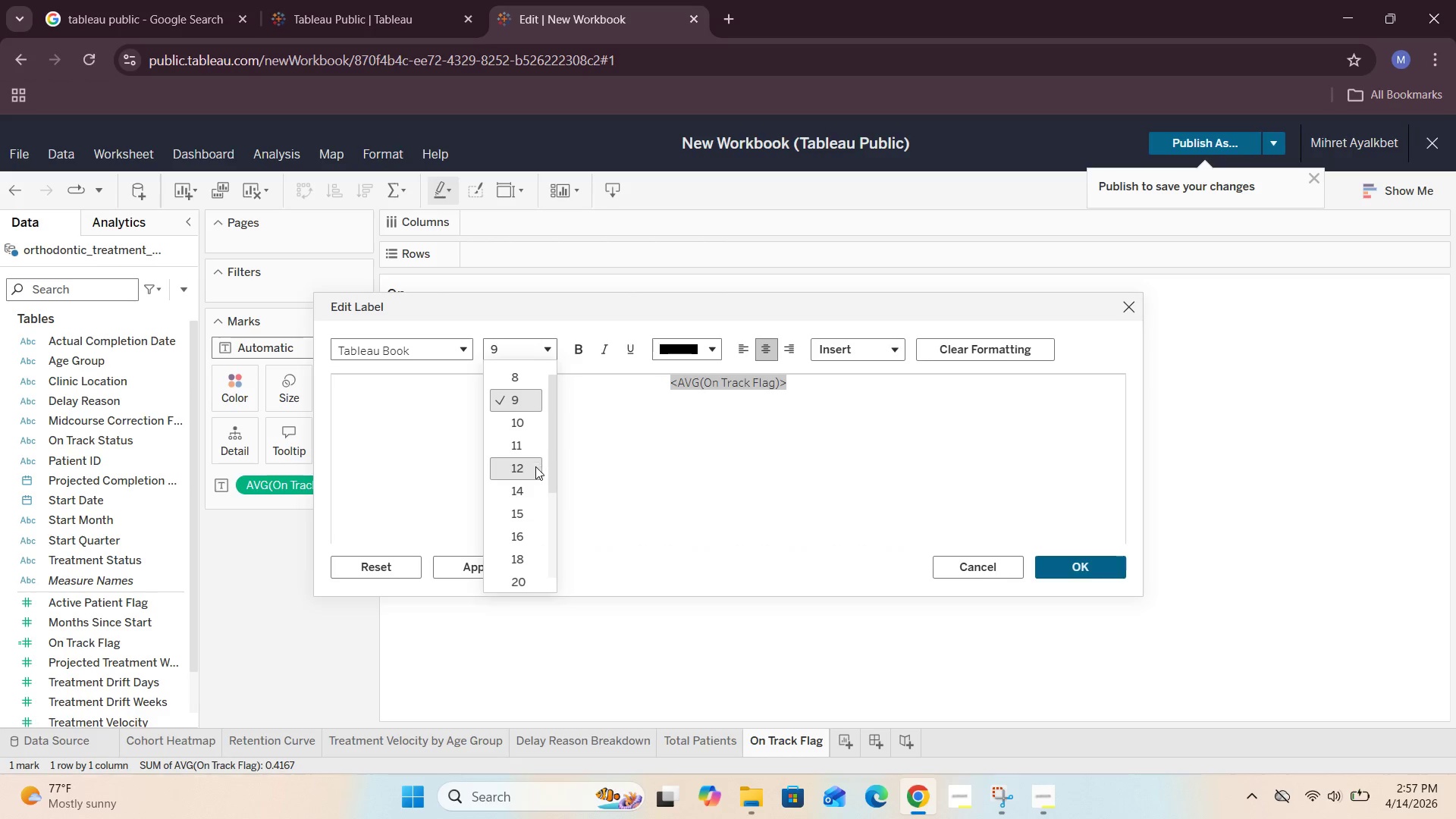 
scroll: coordinate [529, 483], scroll_direction: down, amount: 3.0
 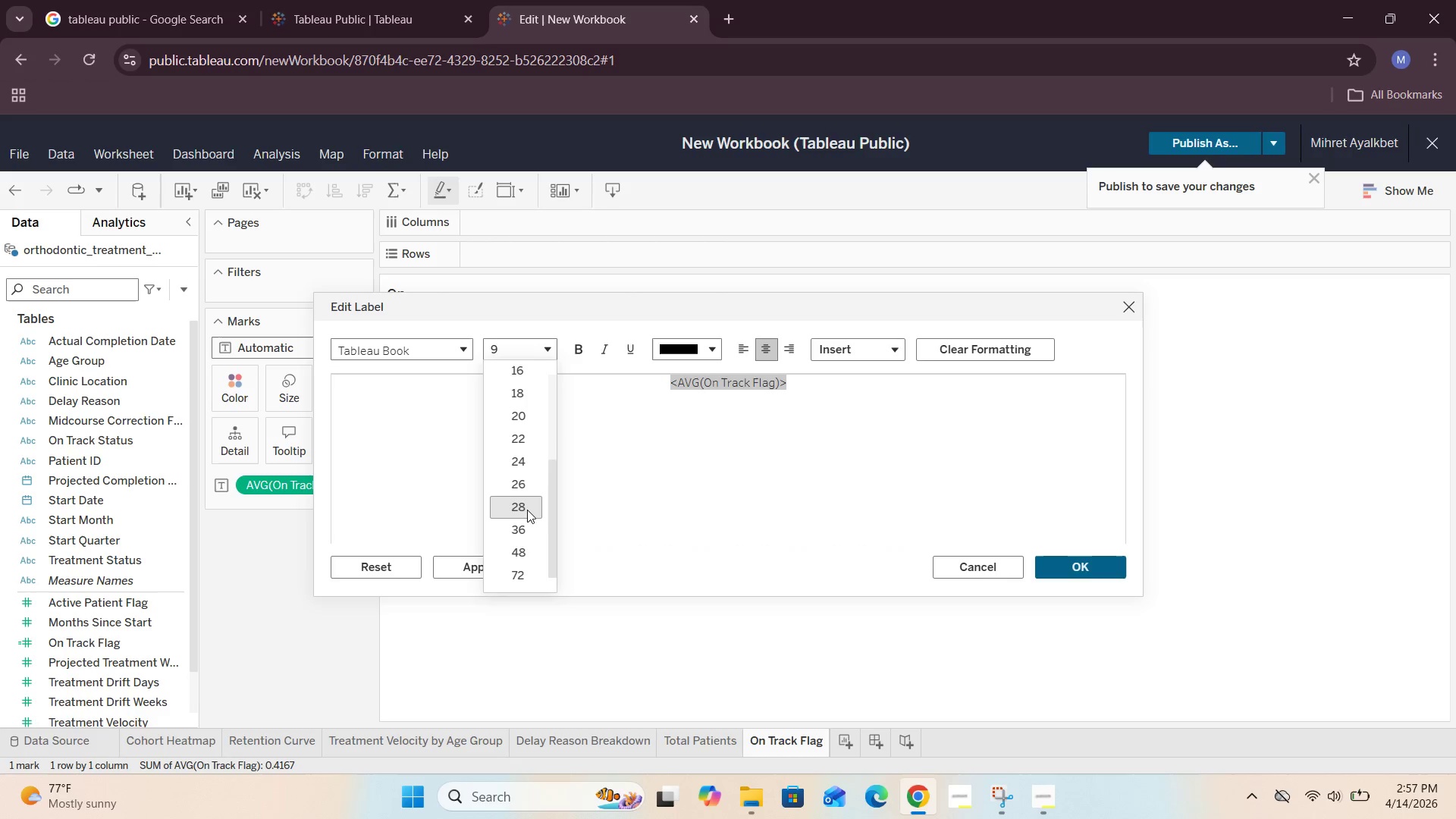 
left_click([526, 508])
 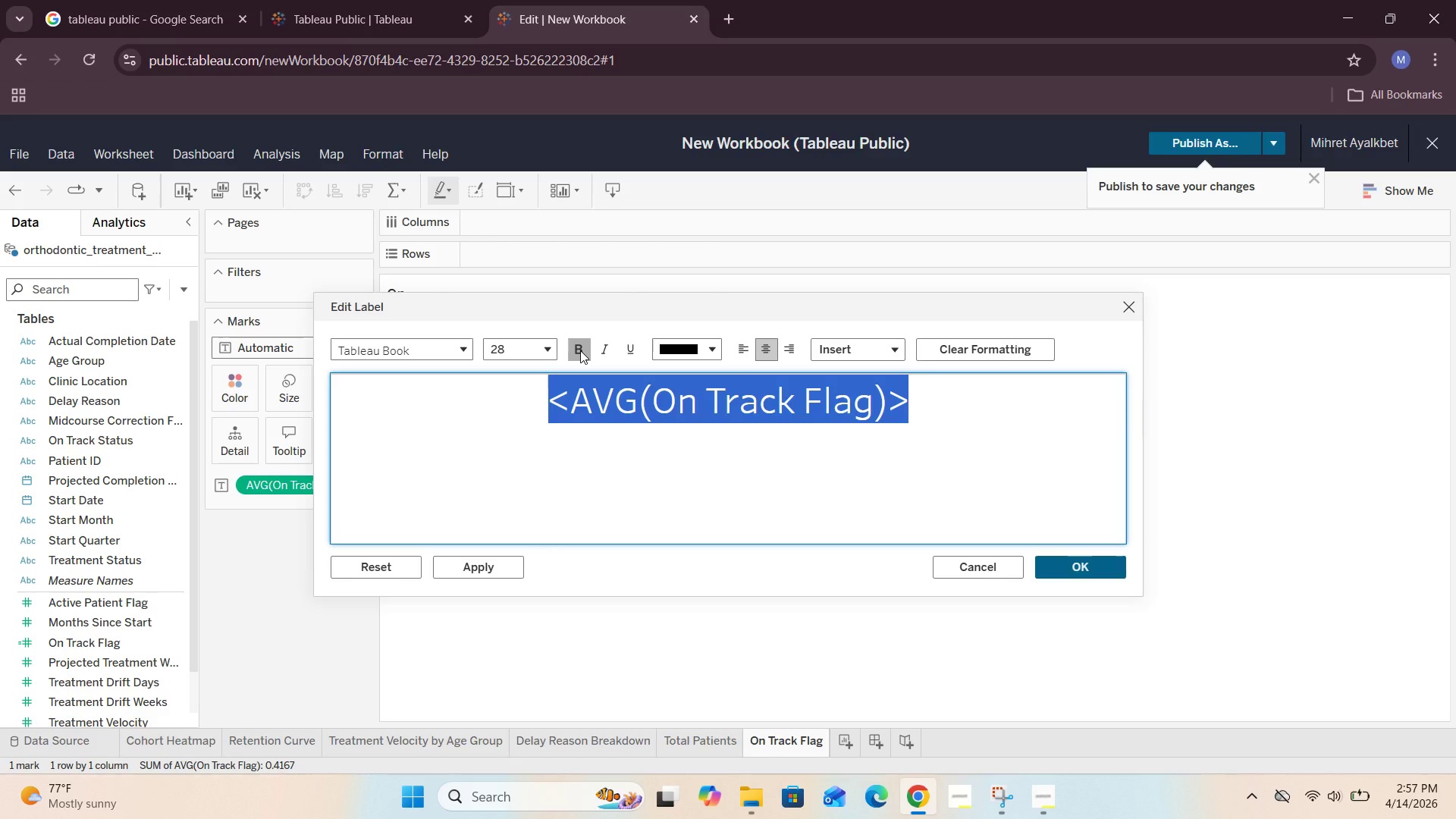 
left_click([580, 350])
 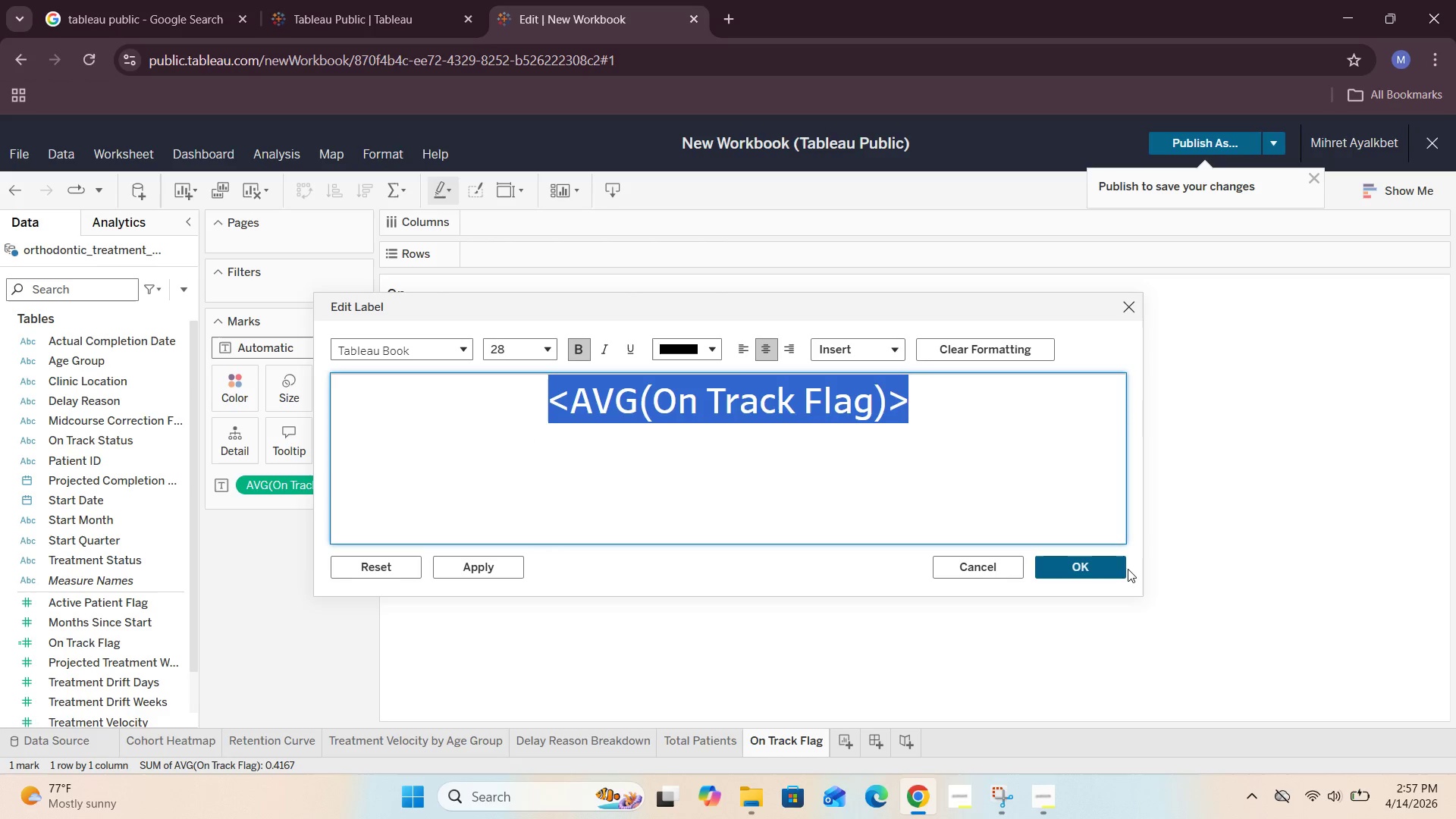 
left_click([1105, 572])
 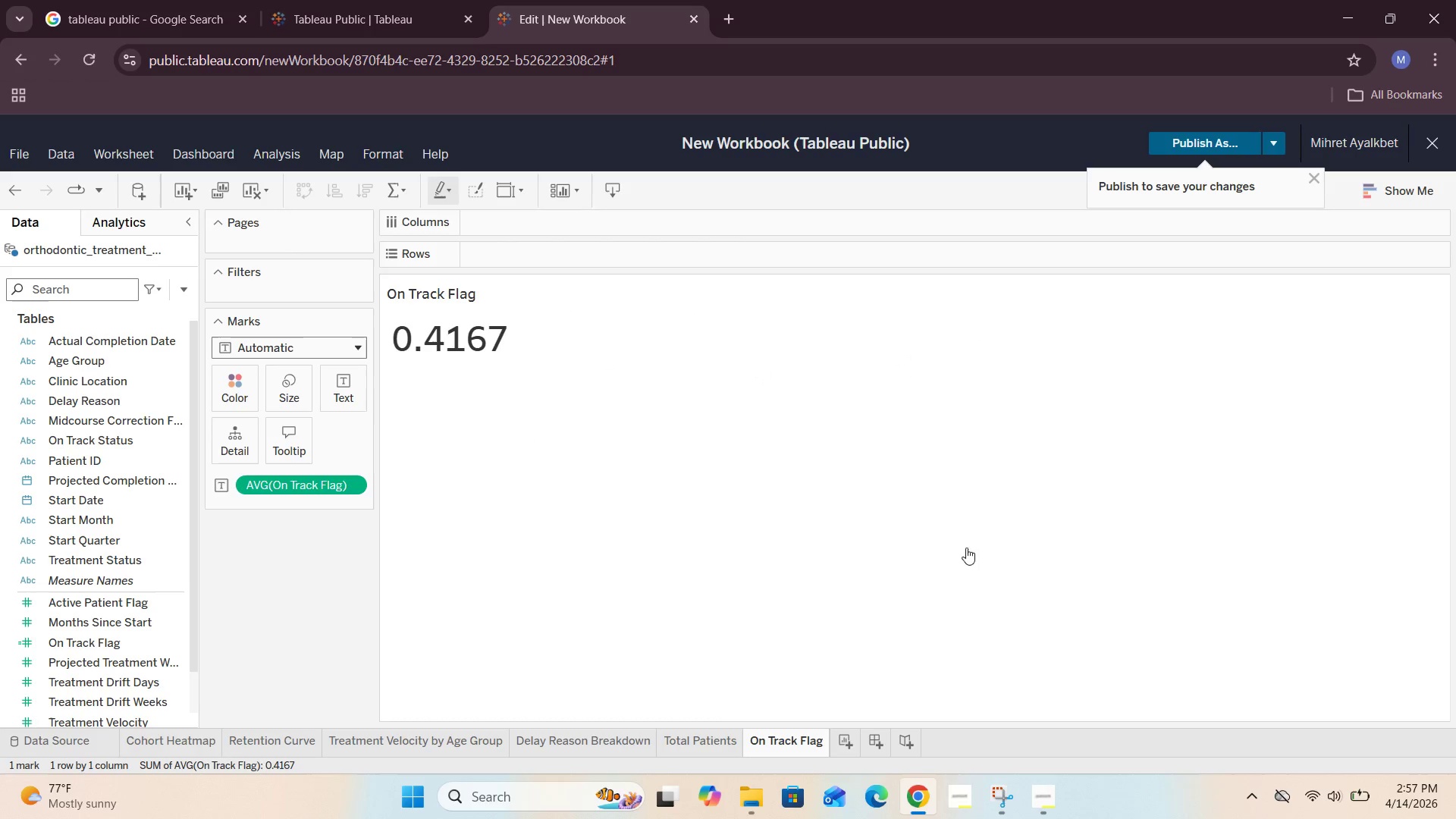 
left_click([780, 516])
 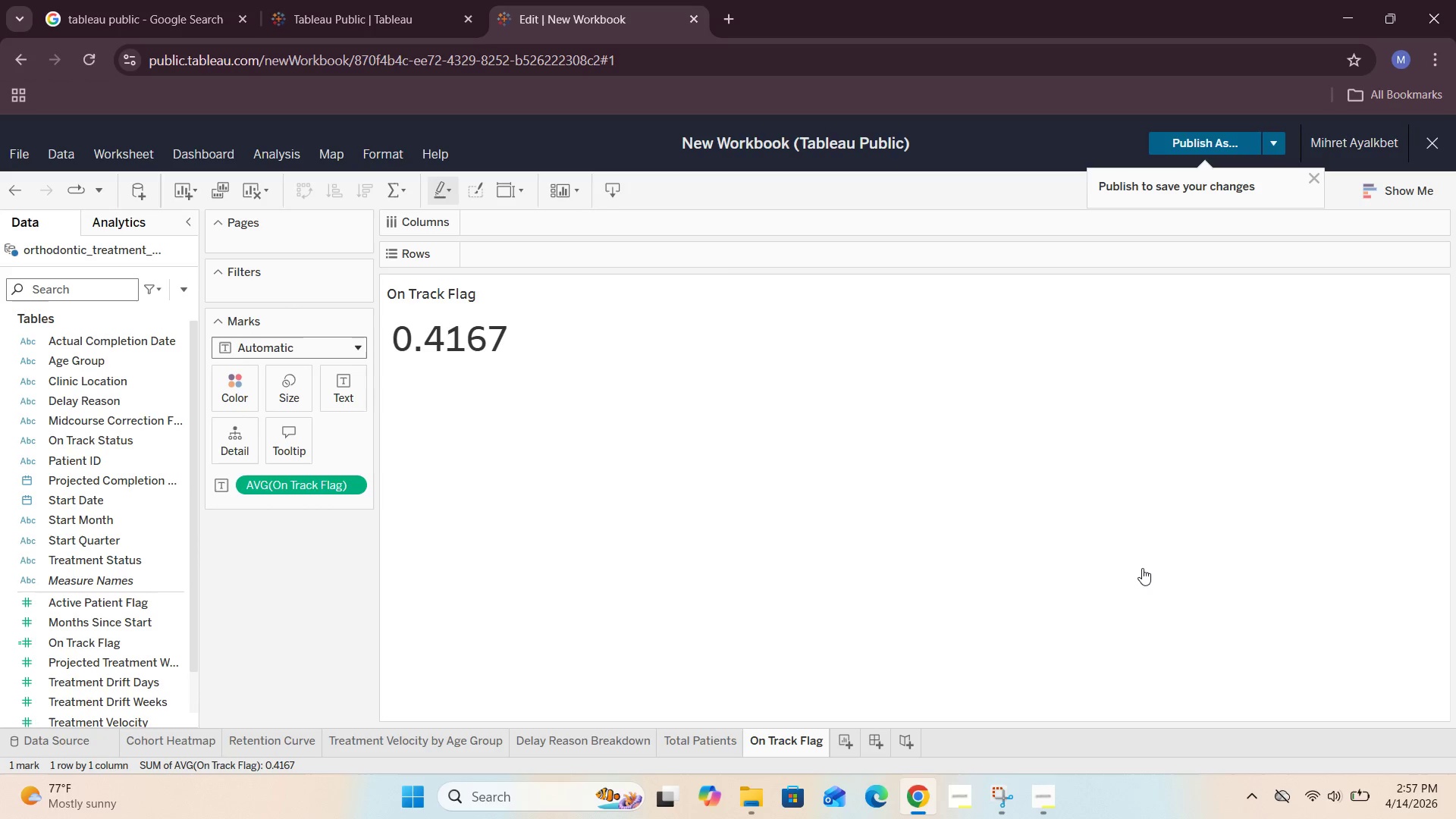 
mouse_move([832, 706])
 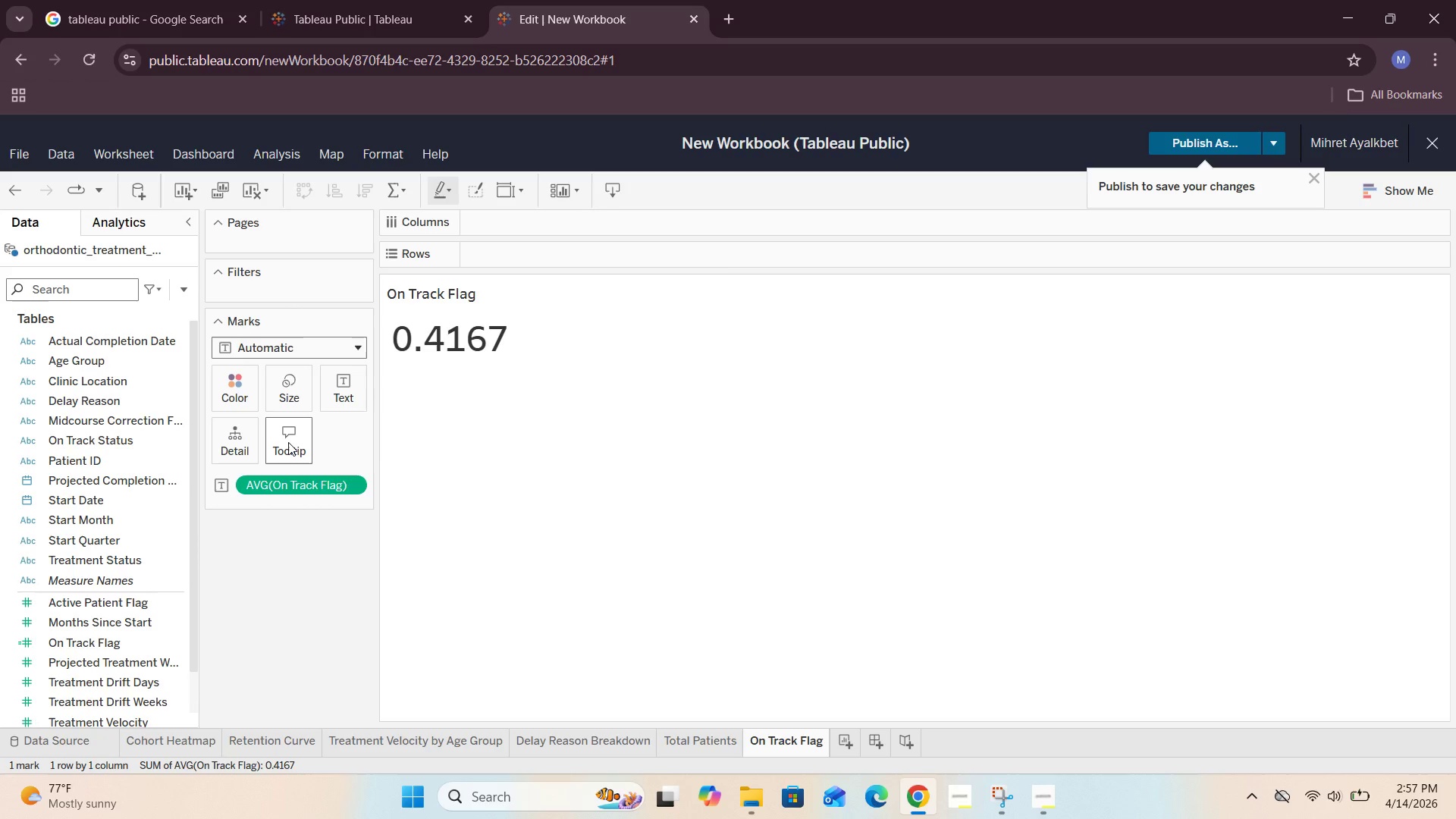 
left_click([288, 442])
 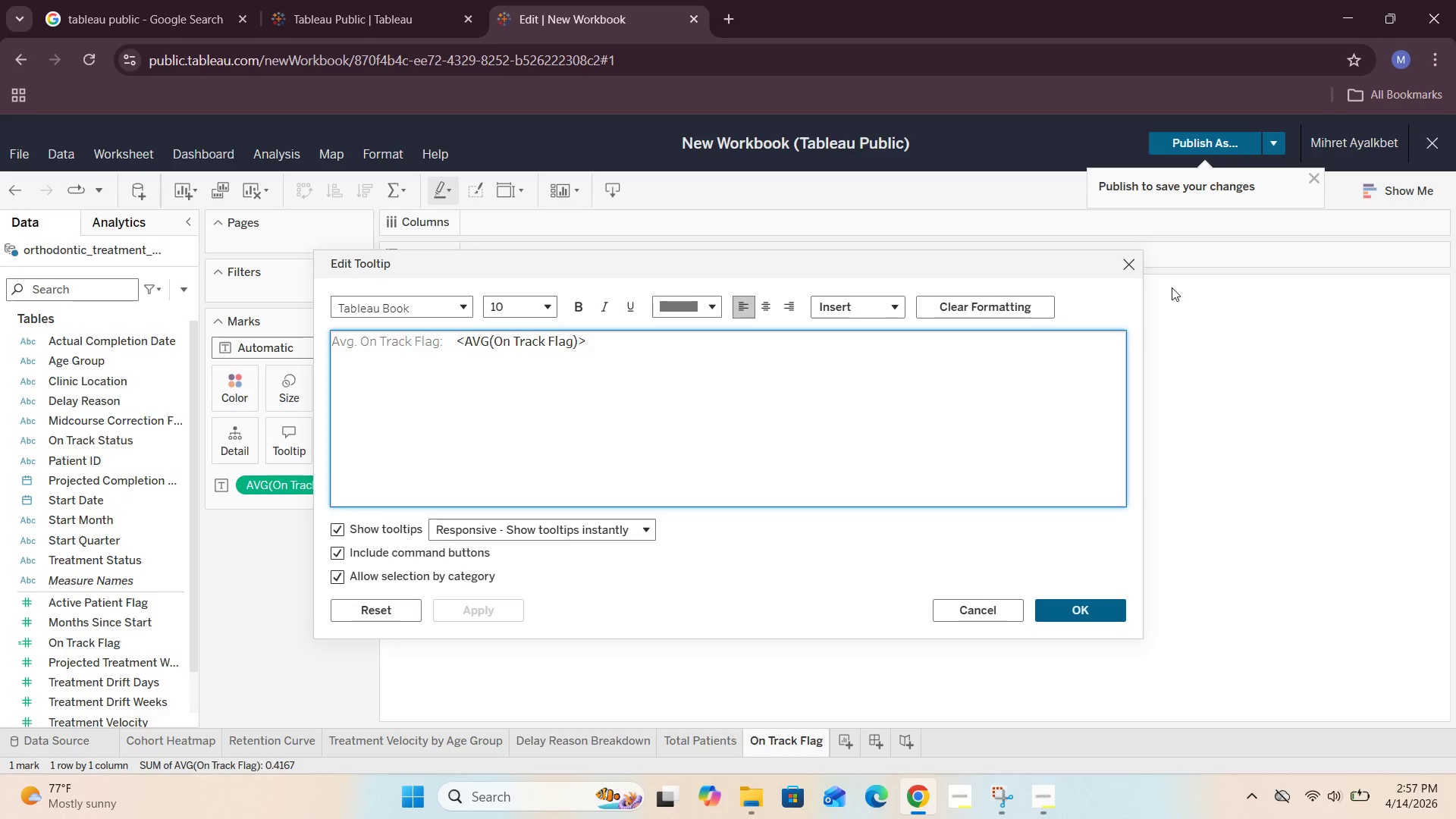 
left_click([1134, 268])
 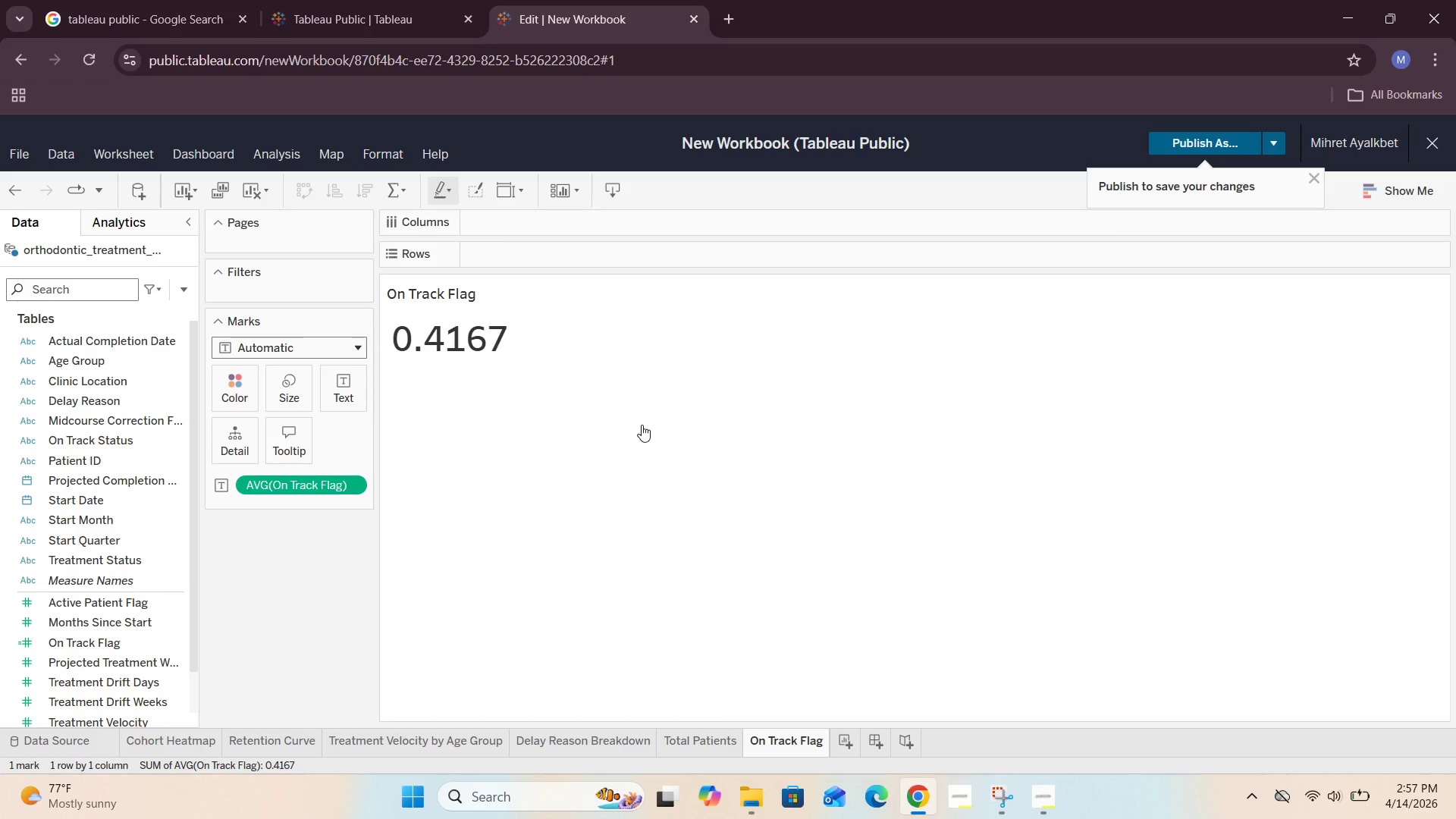 
wait(15.43)
 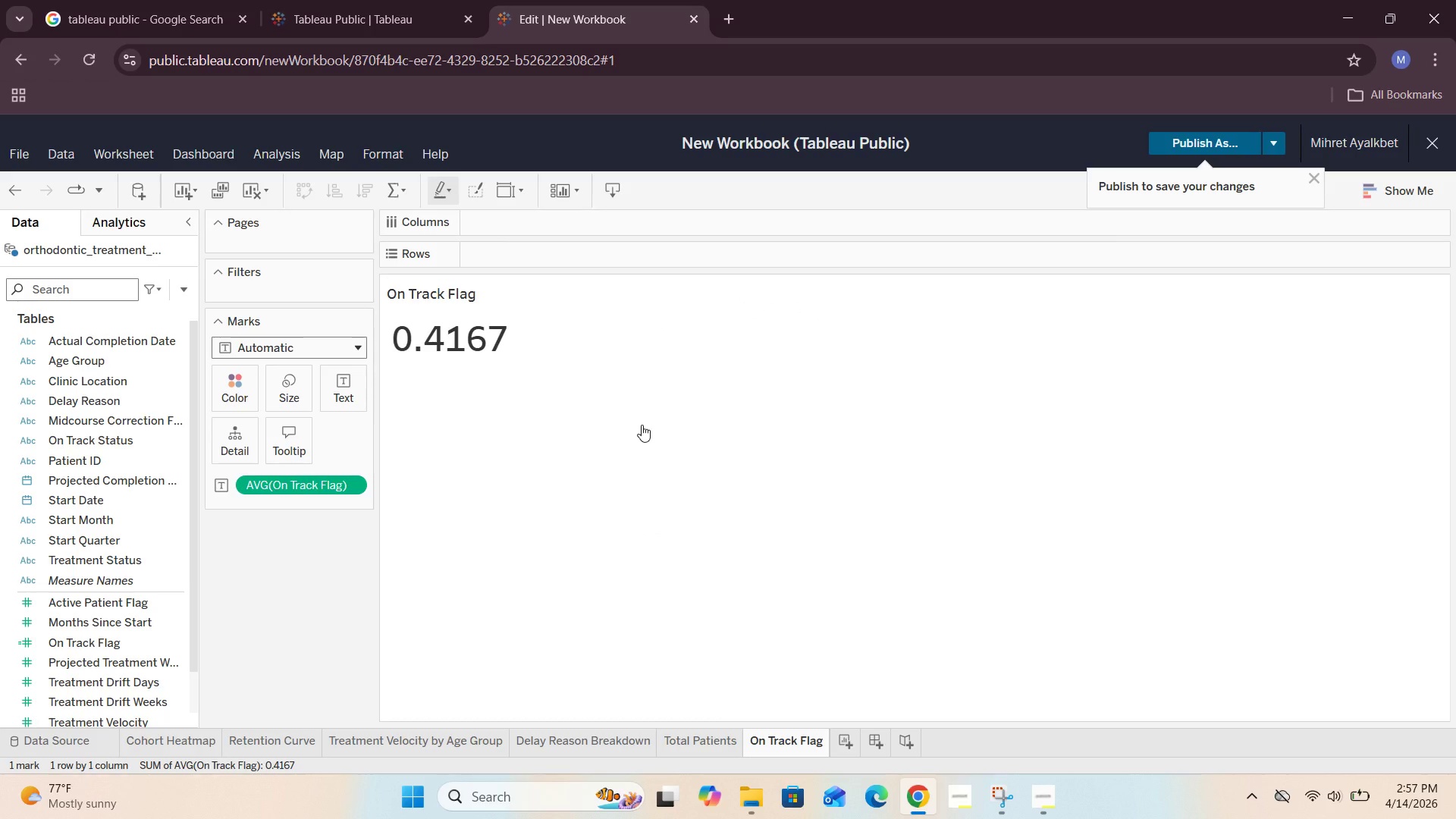 
mouse_move([840, 745])
 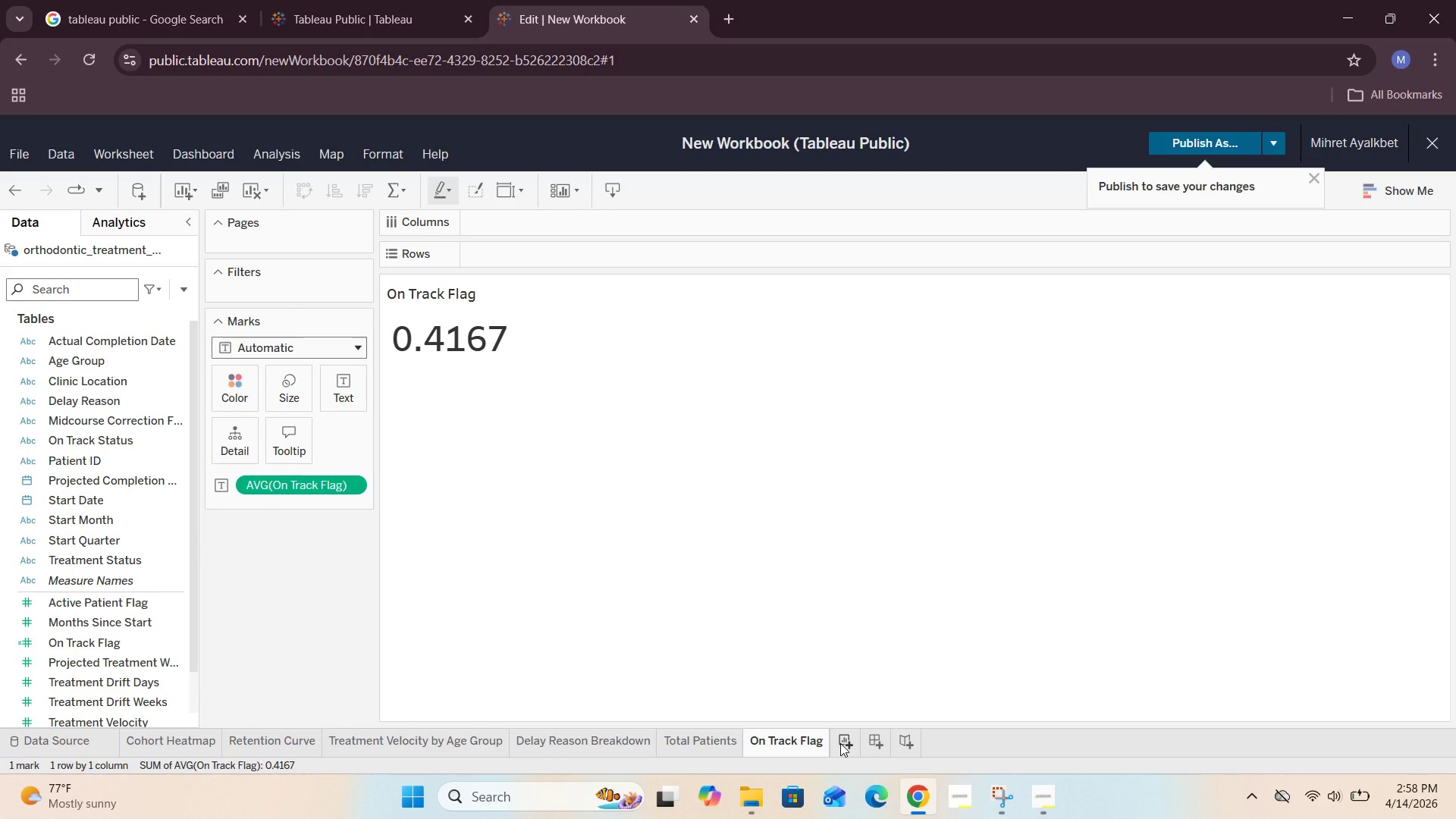 
left_click([840, 743])
 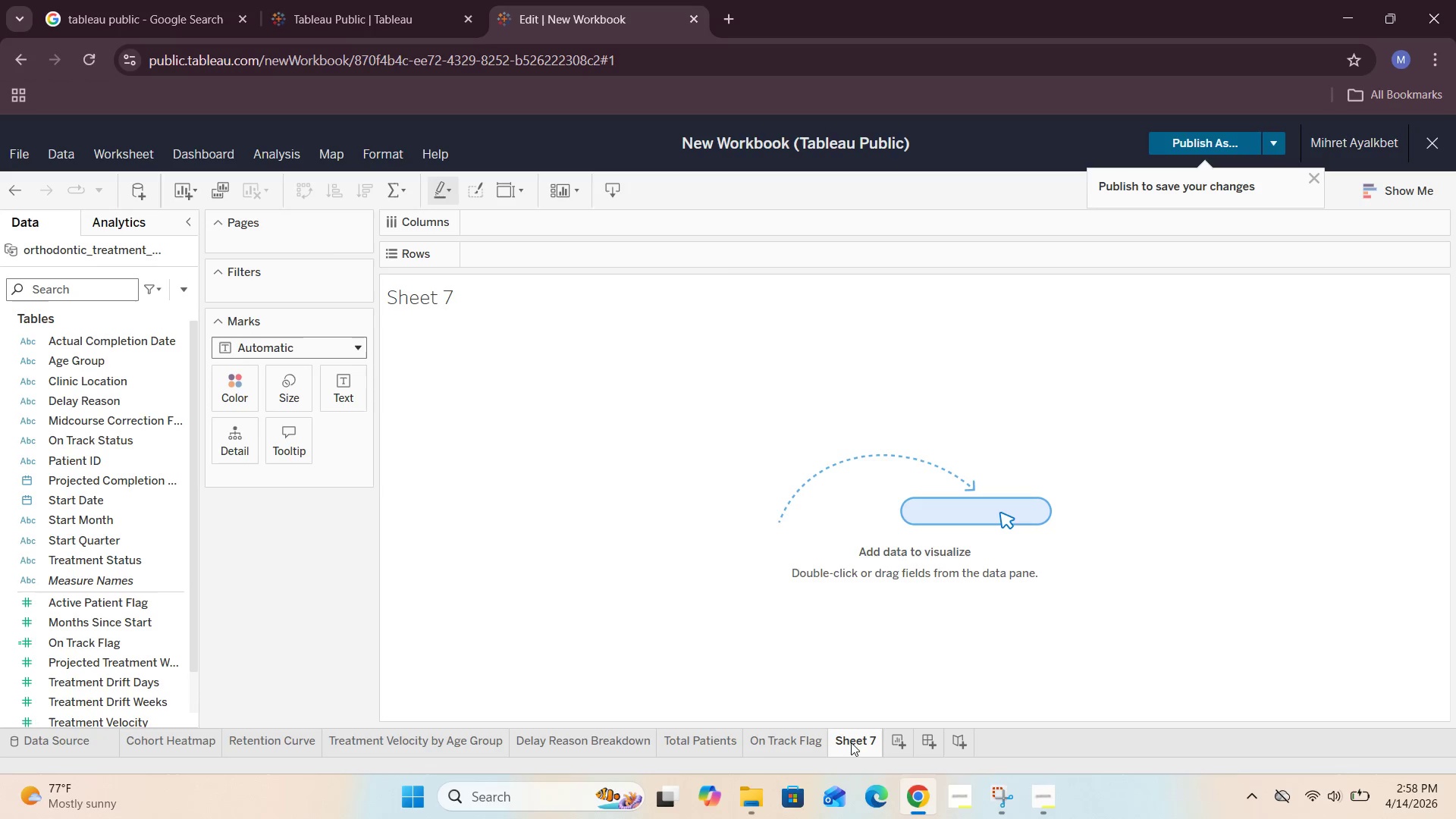 
double_click([857, 742])
 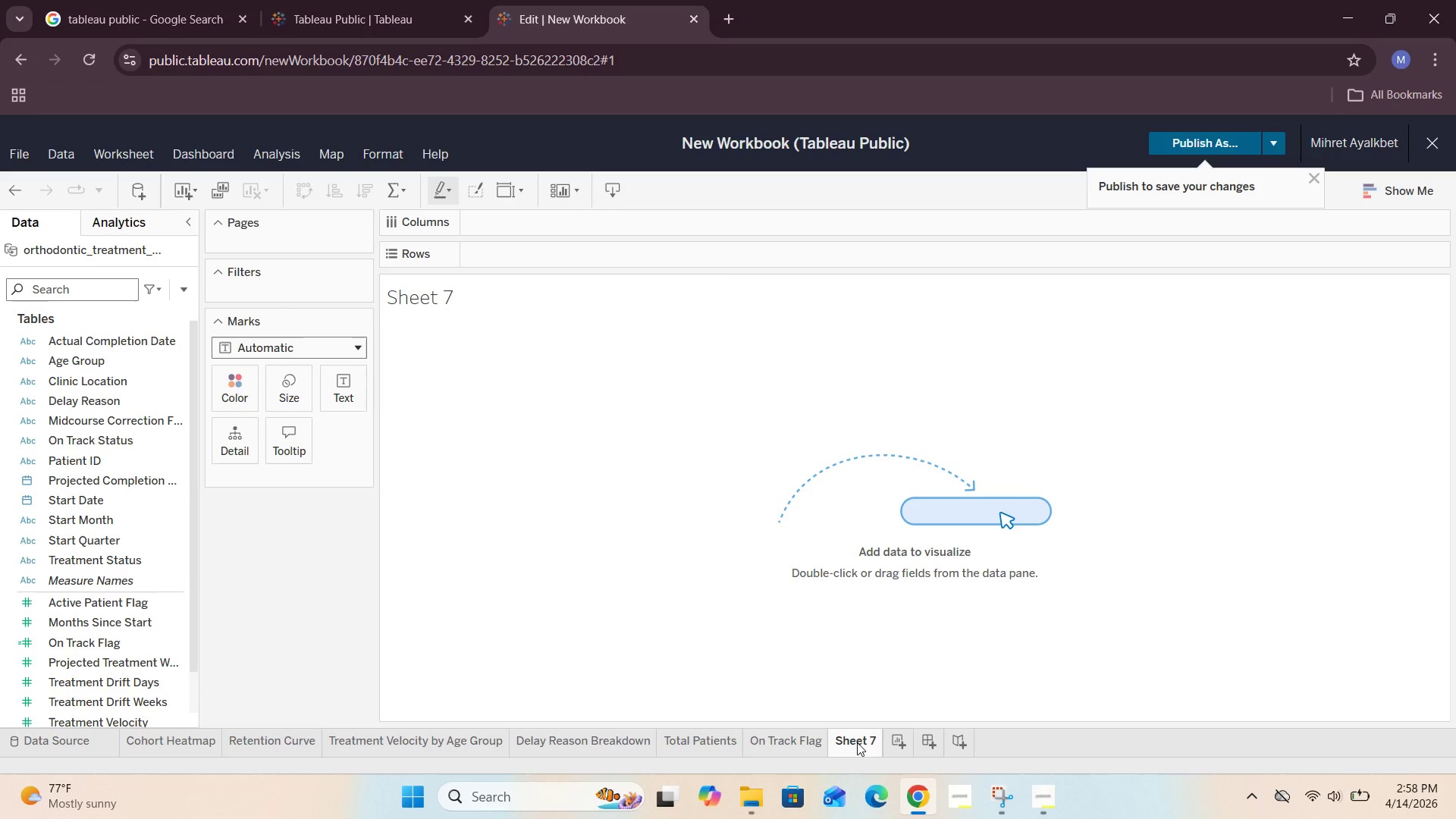 
left_click([857, 742])
 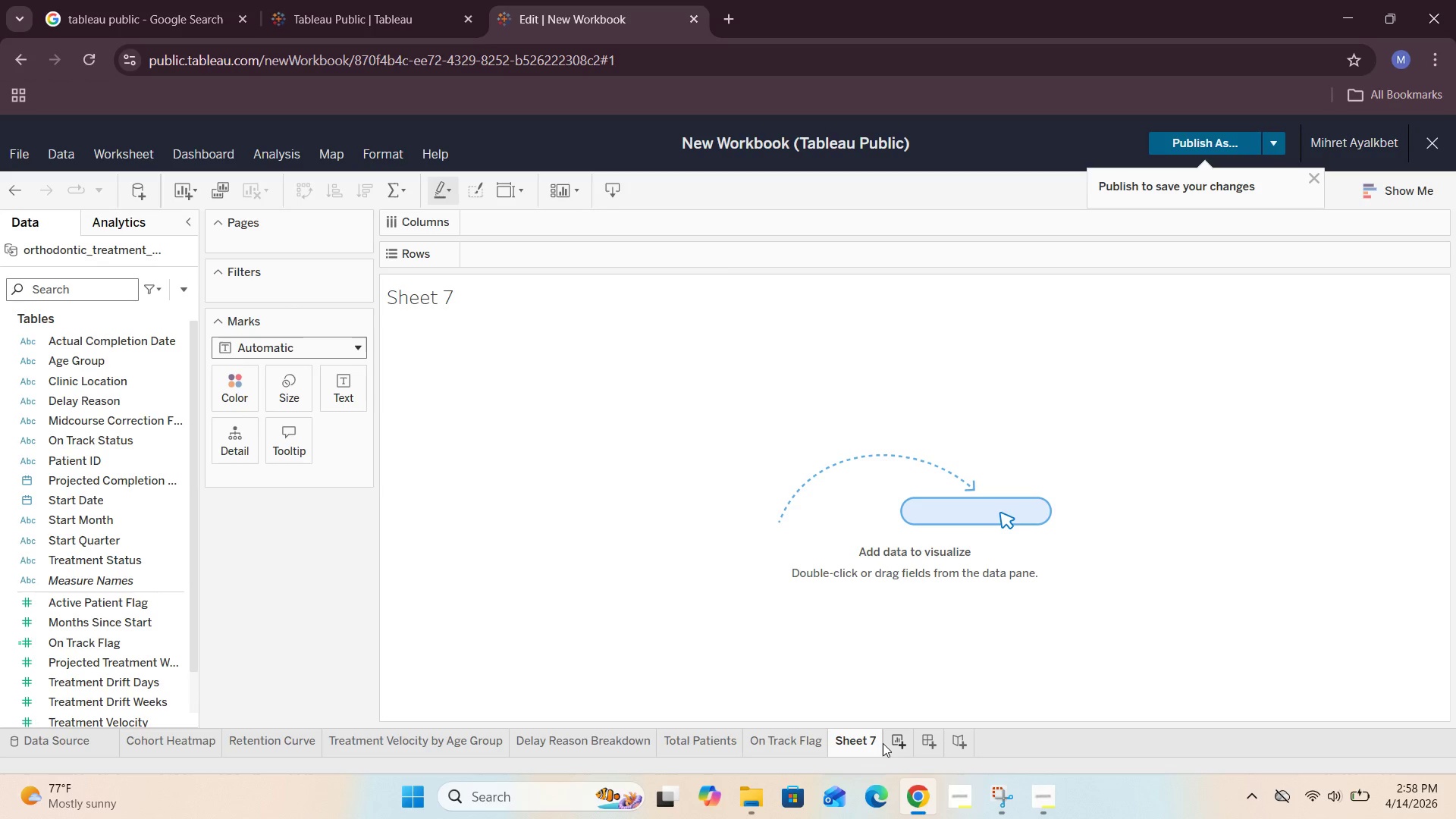 
left_click([855, 738])
 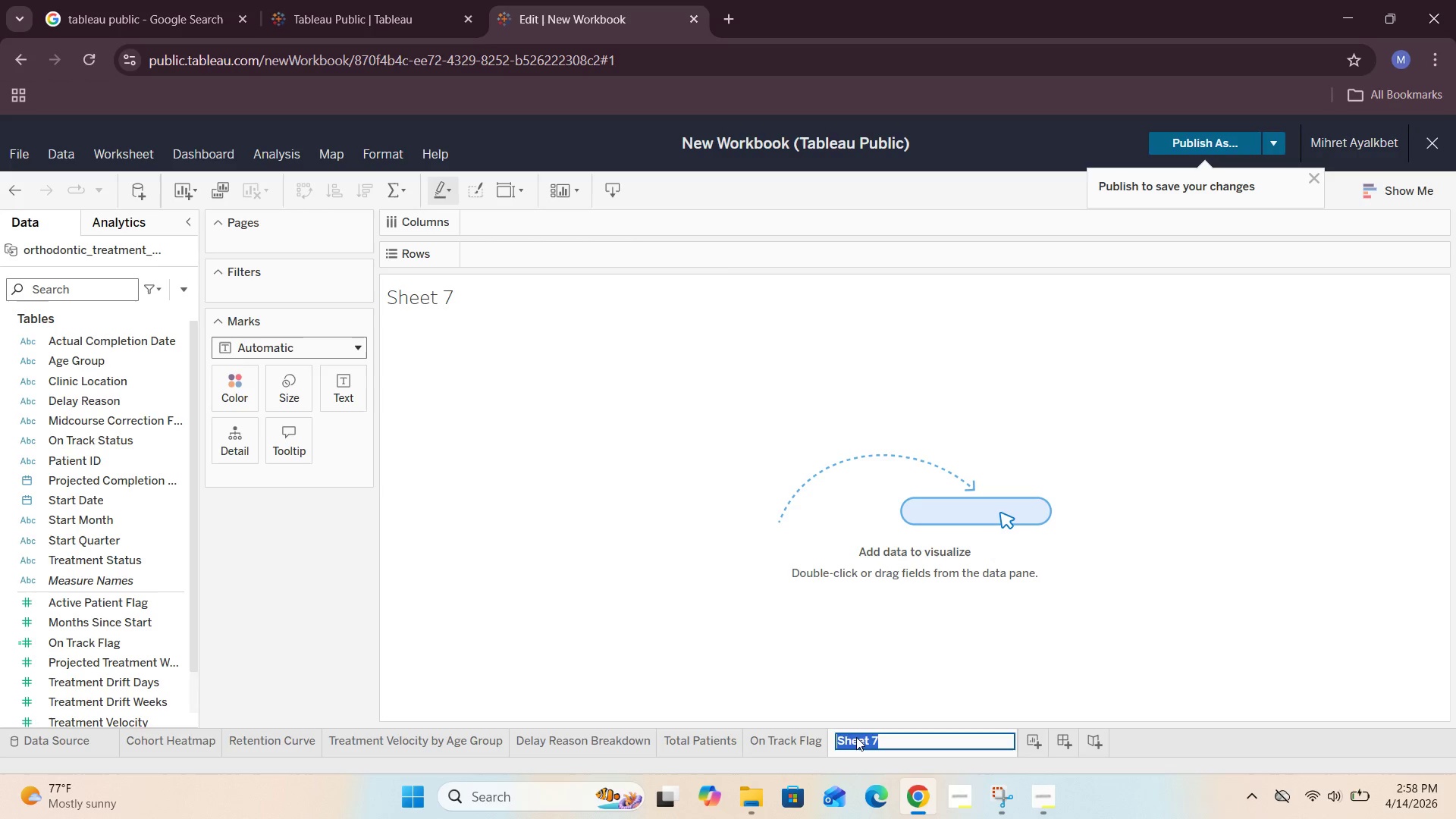 
triple_click([856, 737])
 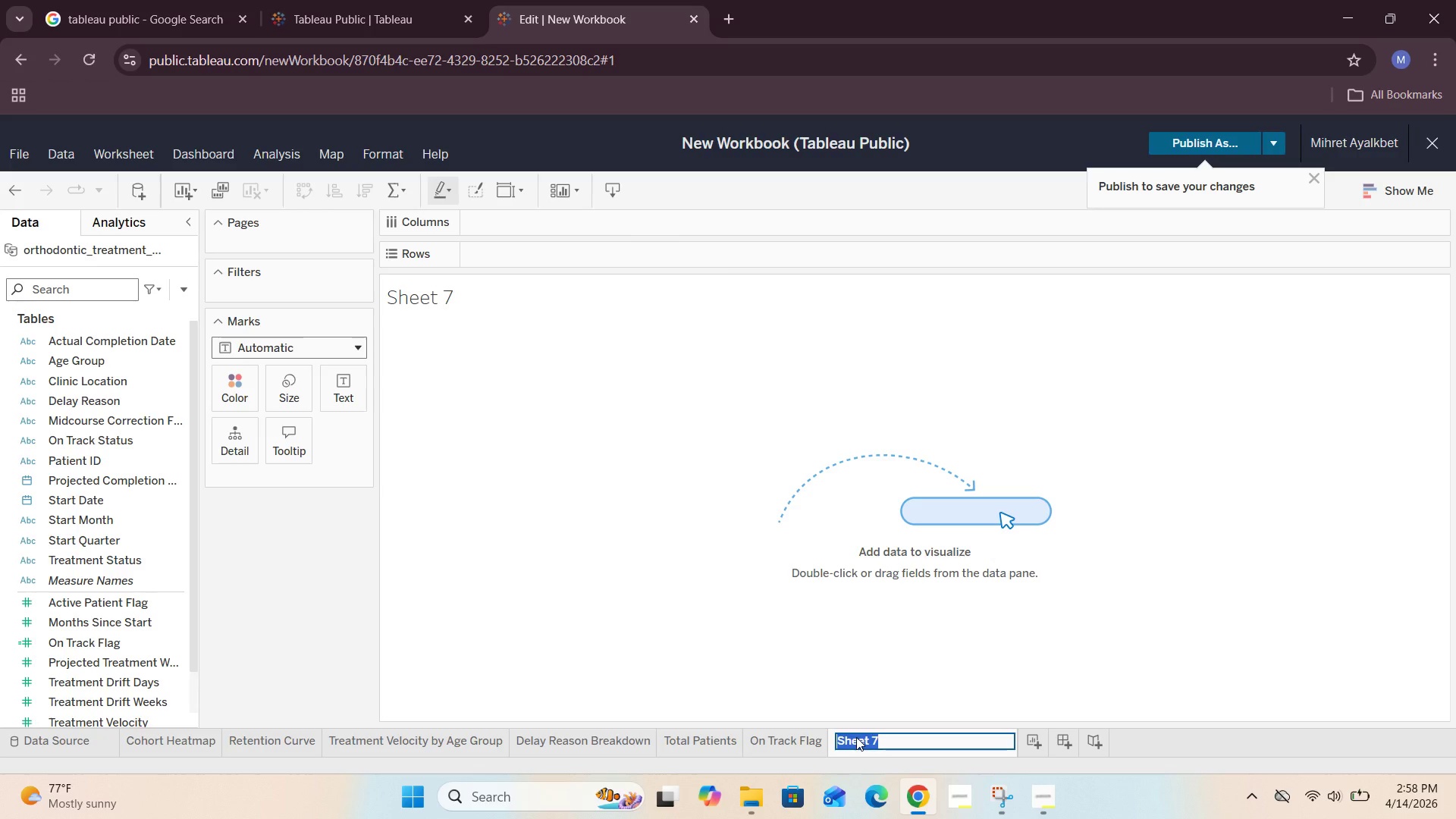 
key(Backspace)
type(F)
key(Backspace)
type(Delaed Rate )
 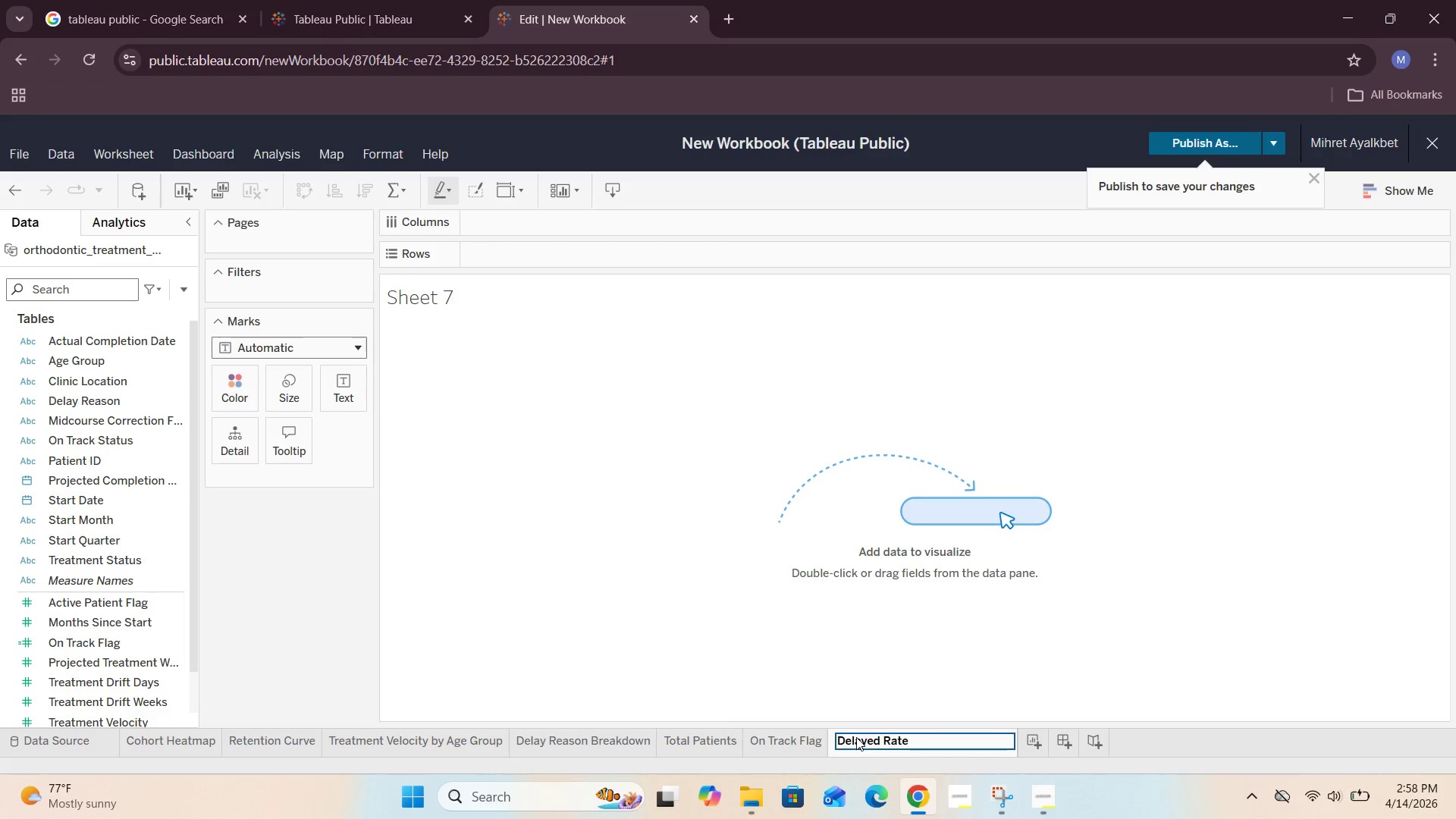 
hold_key(key=Y, duration=0.44)
 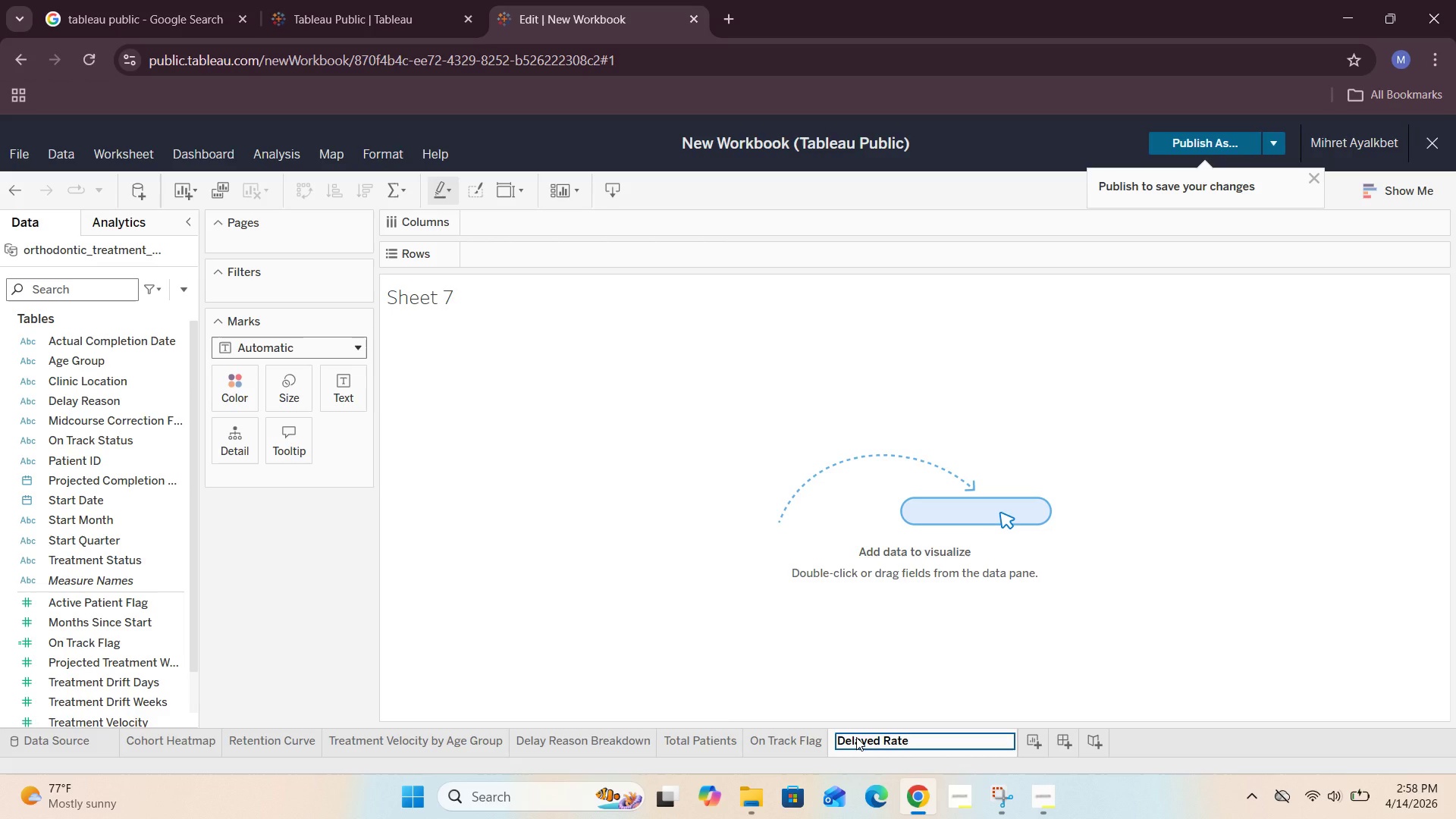 
left_click([927, 576])
 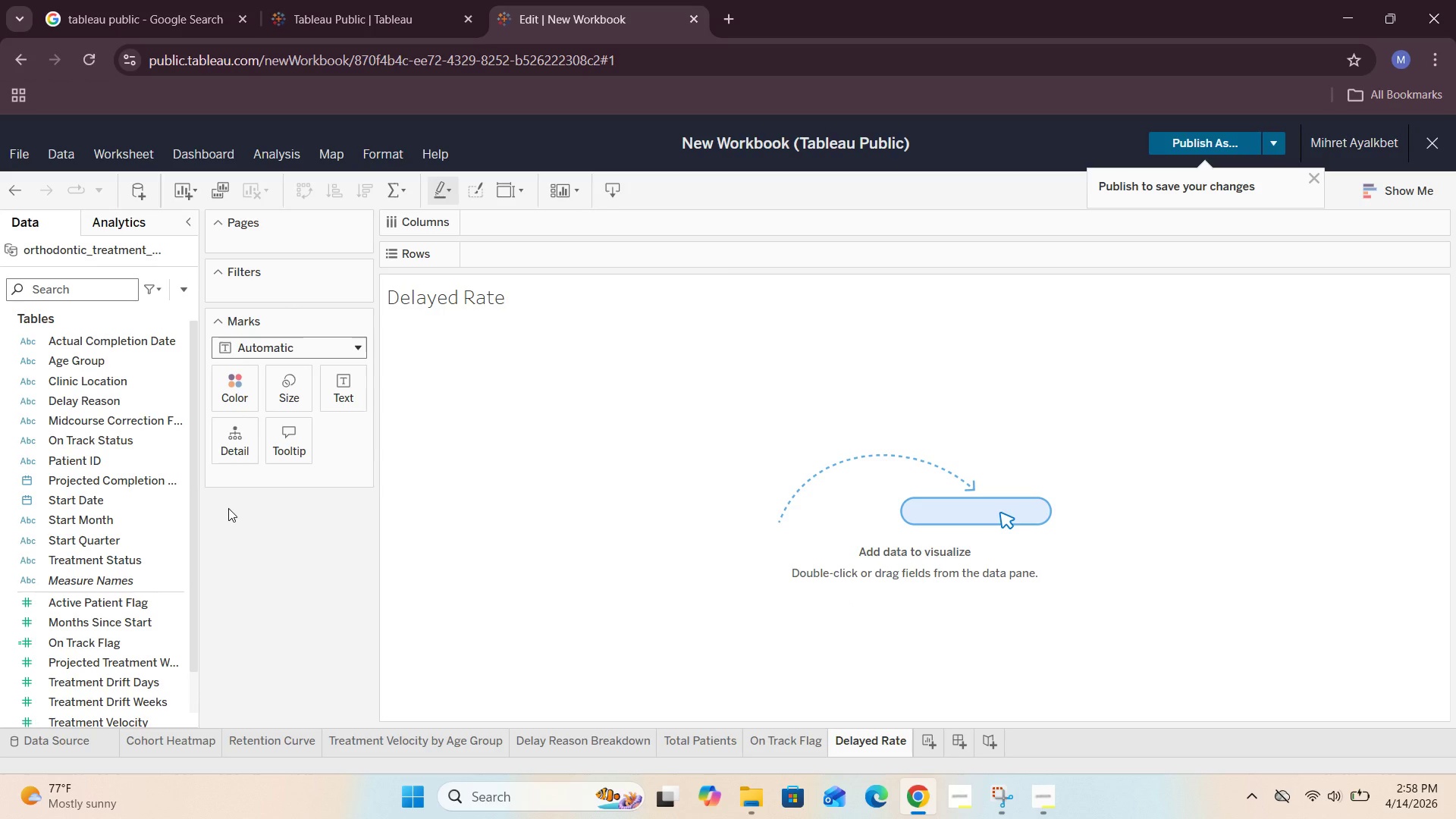 
wait(8.91)
 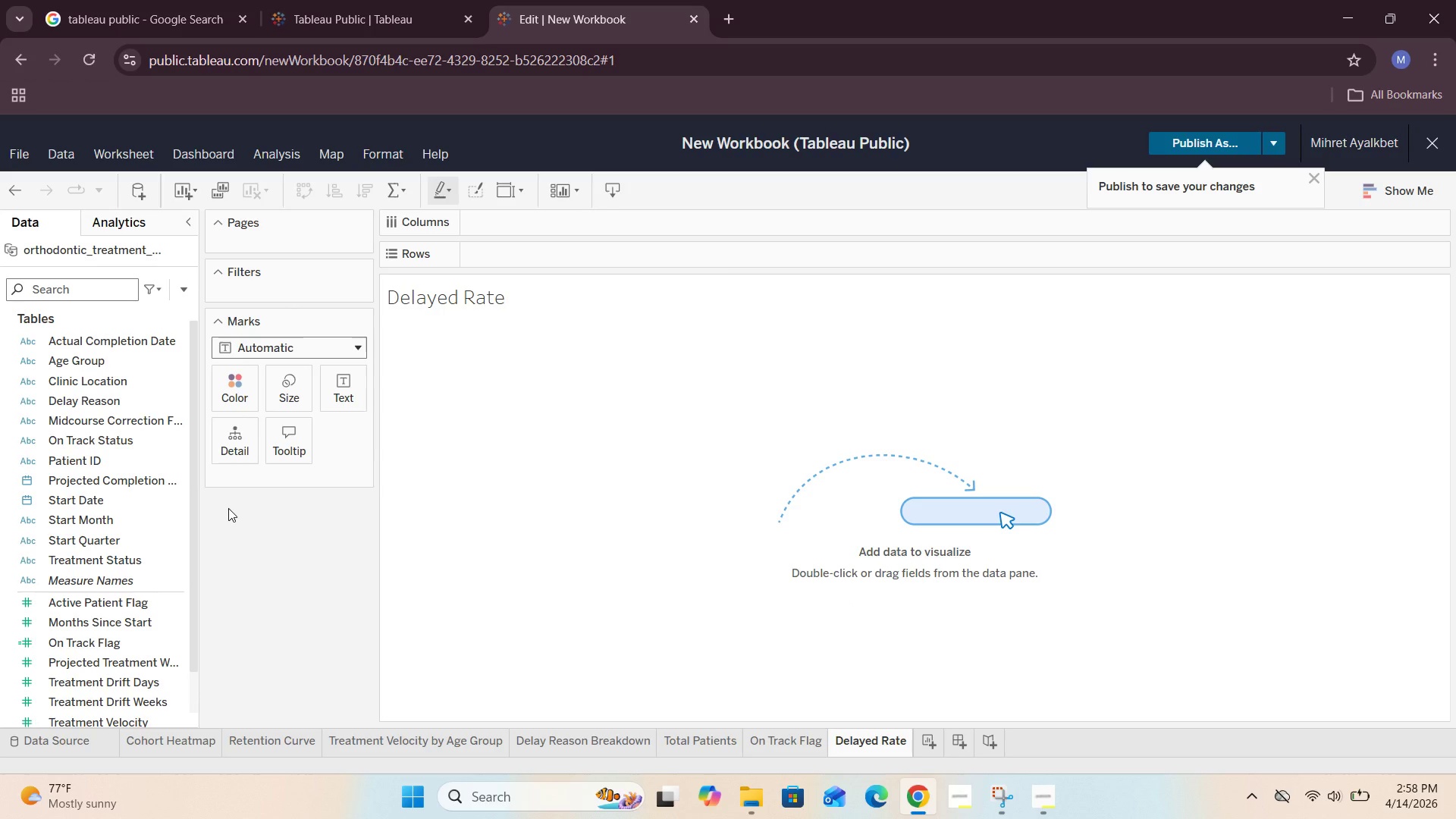 
right_click([116, 438])
 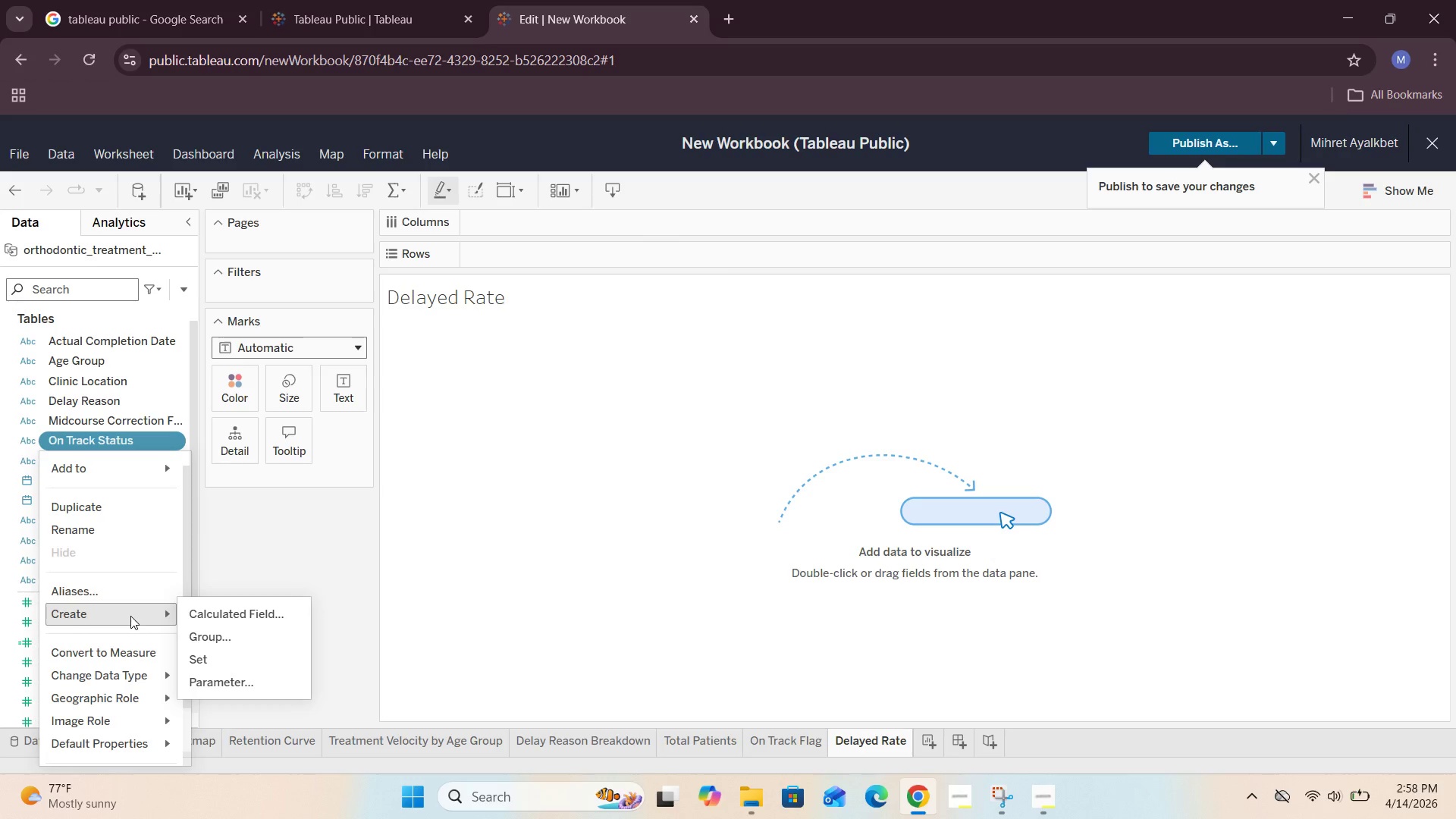 
left_click([224, 611])
 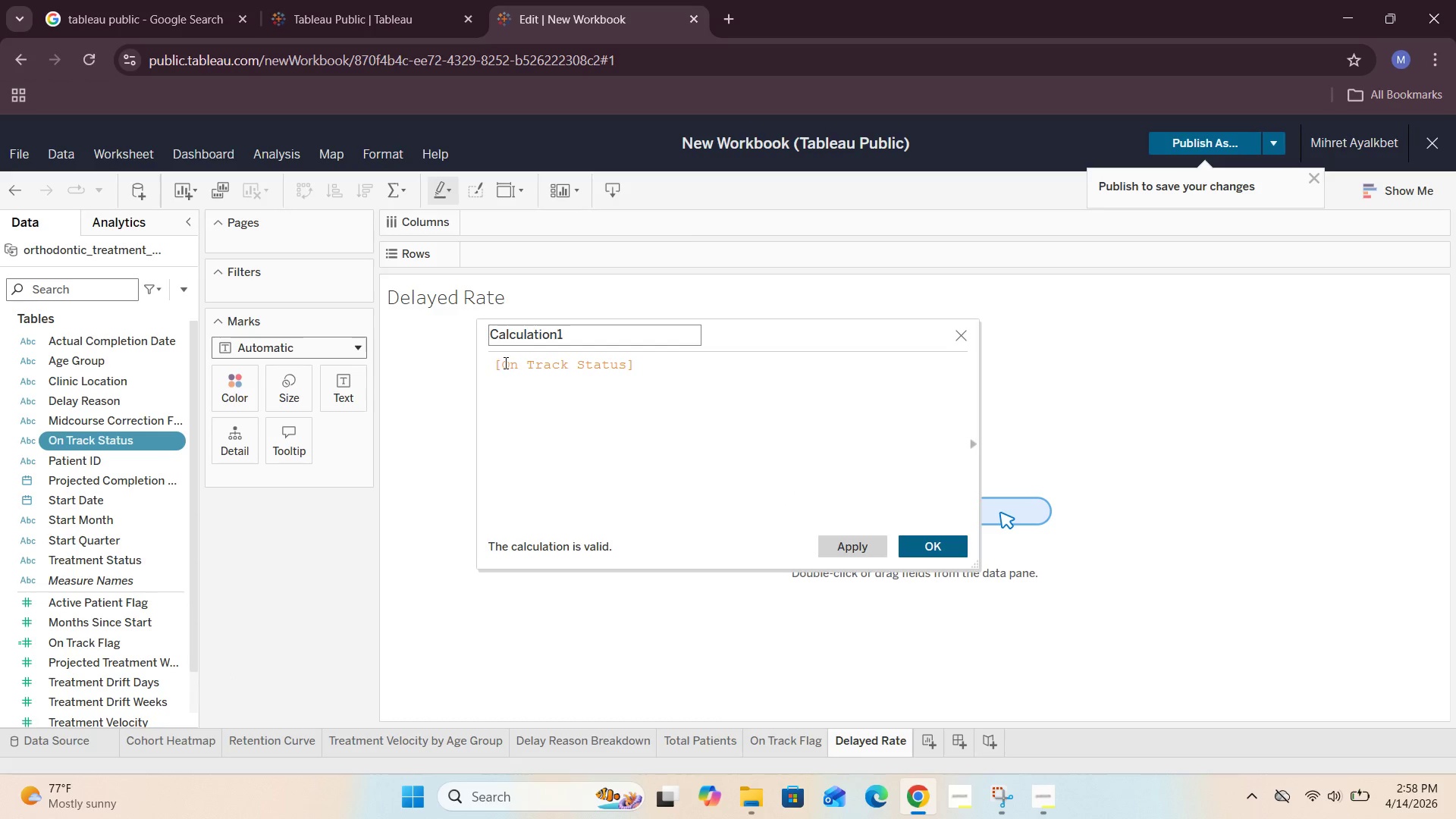 
left_click([496, 363])
 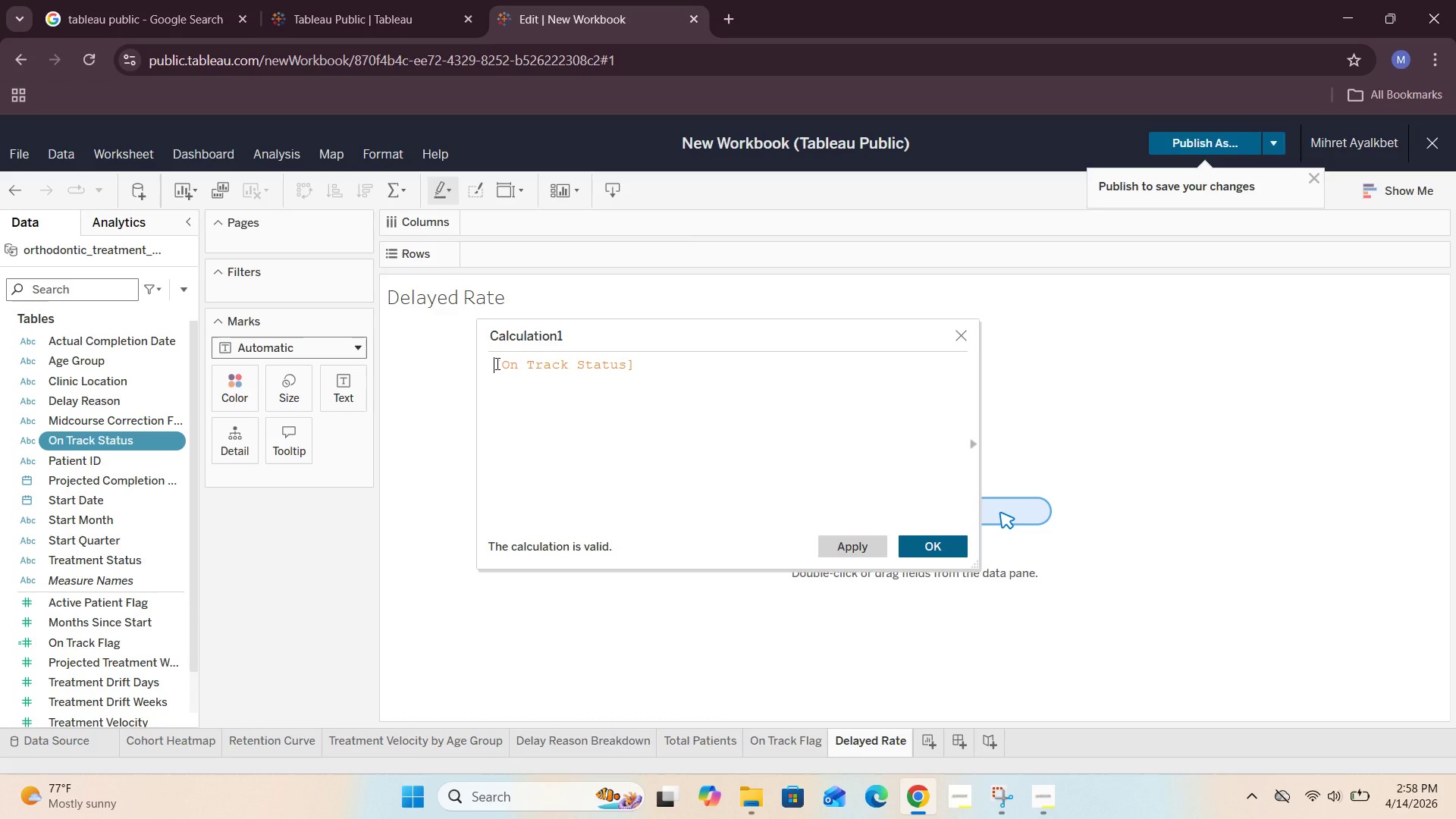 
type(IF )
 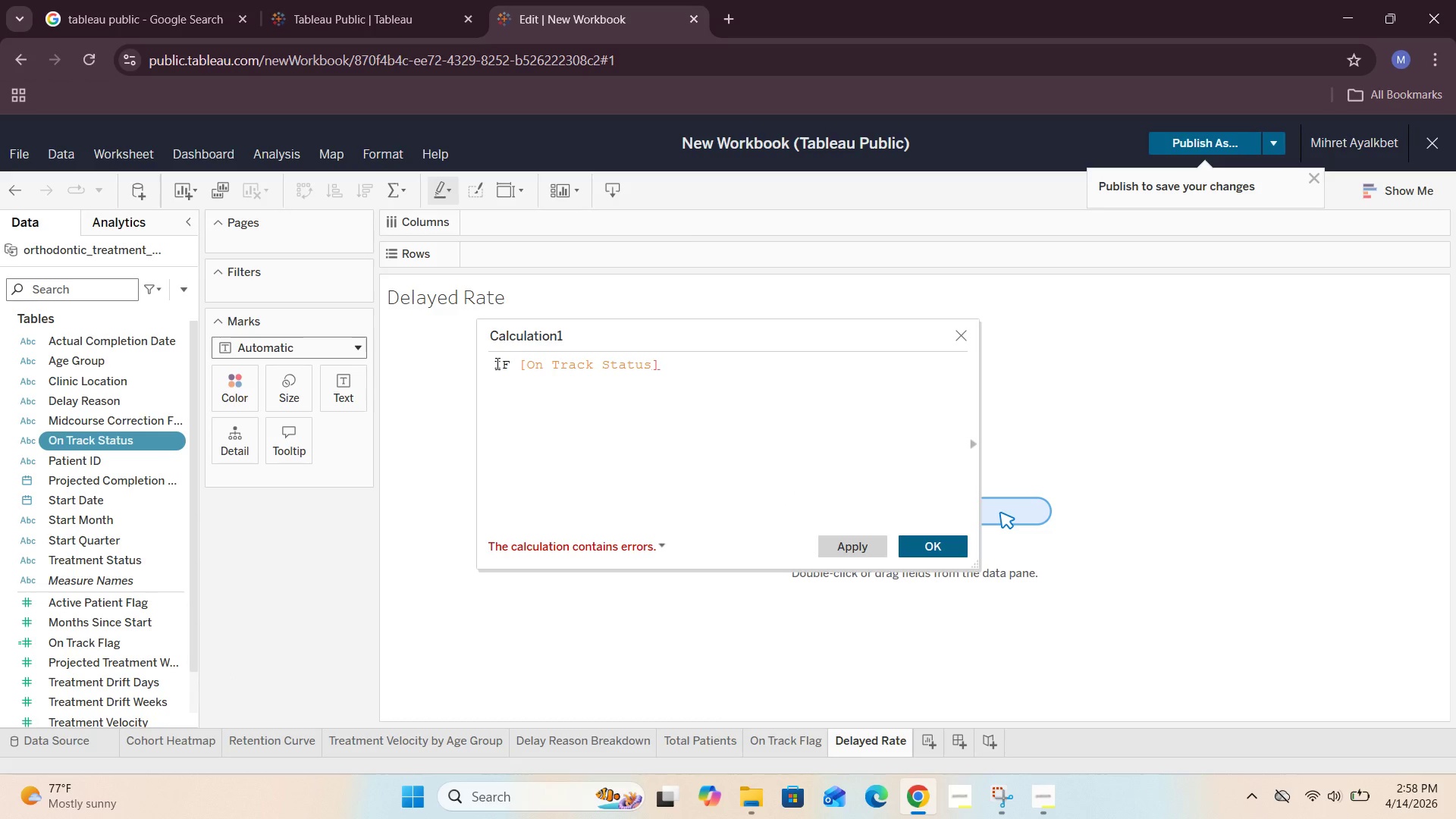 
hold_key(key=ArrowRight, duration=0.89)
 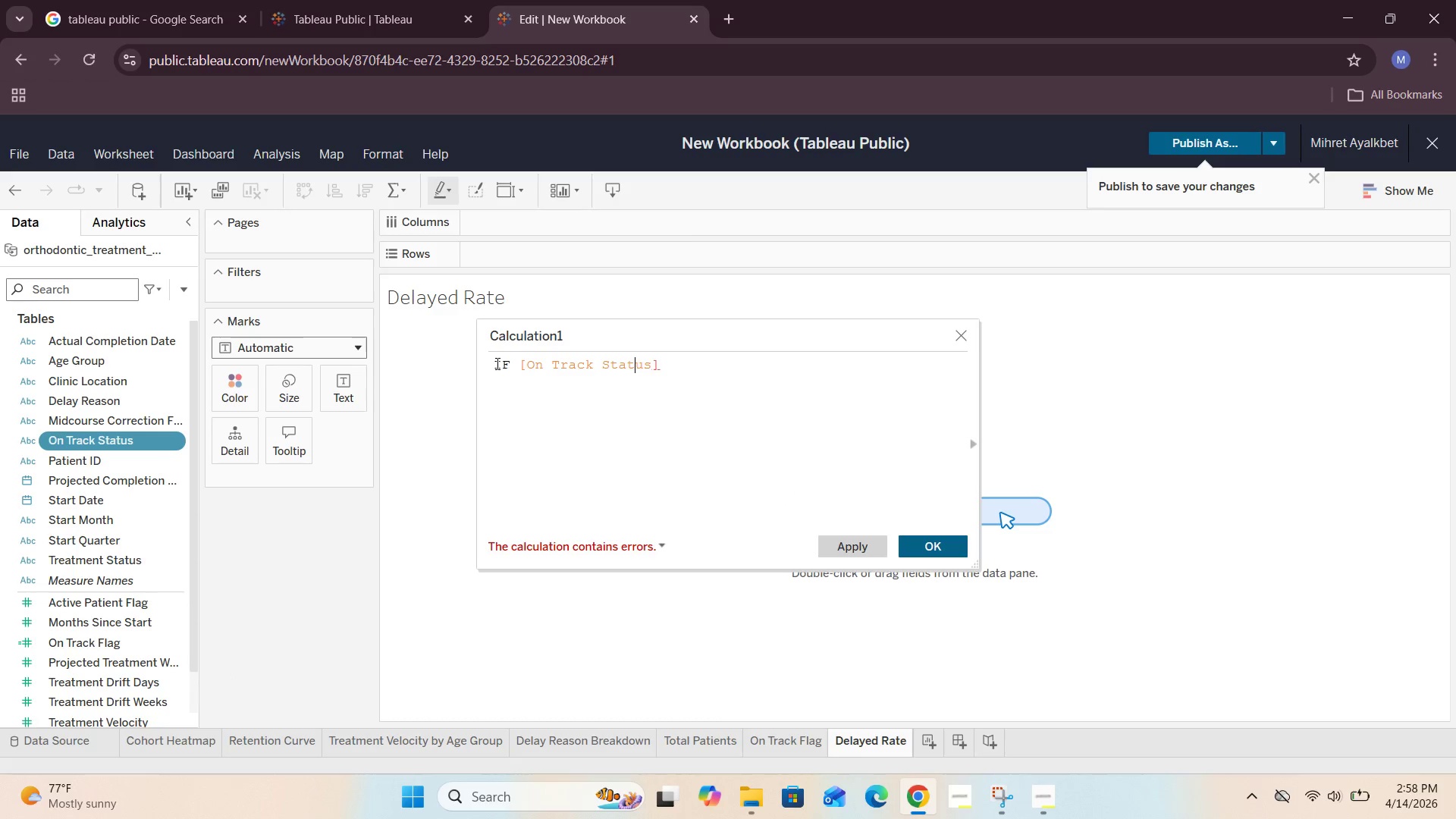 
key(ArrowRight)
 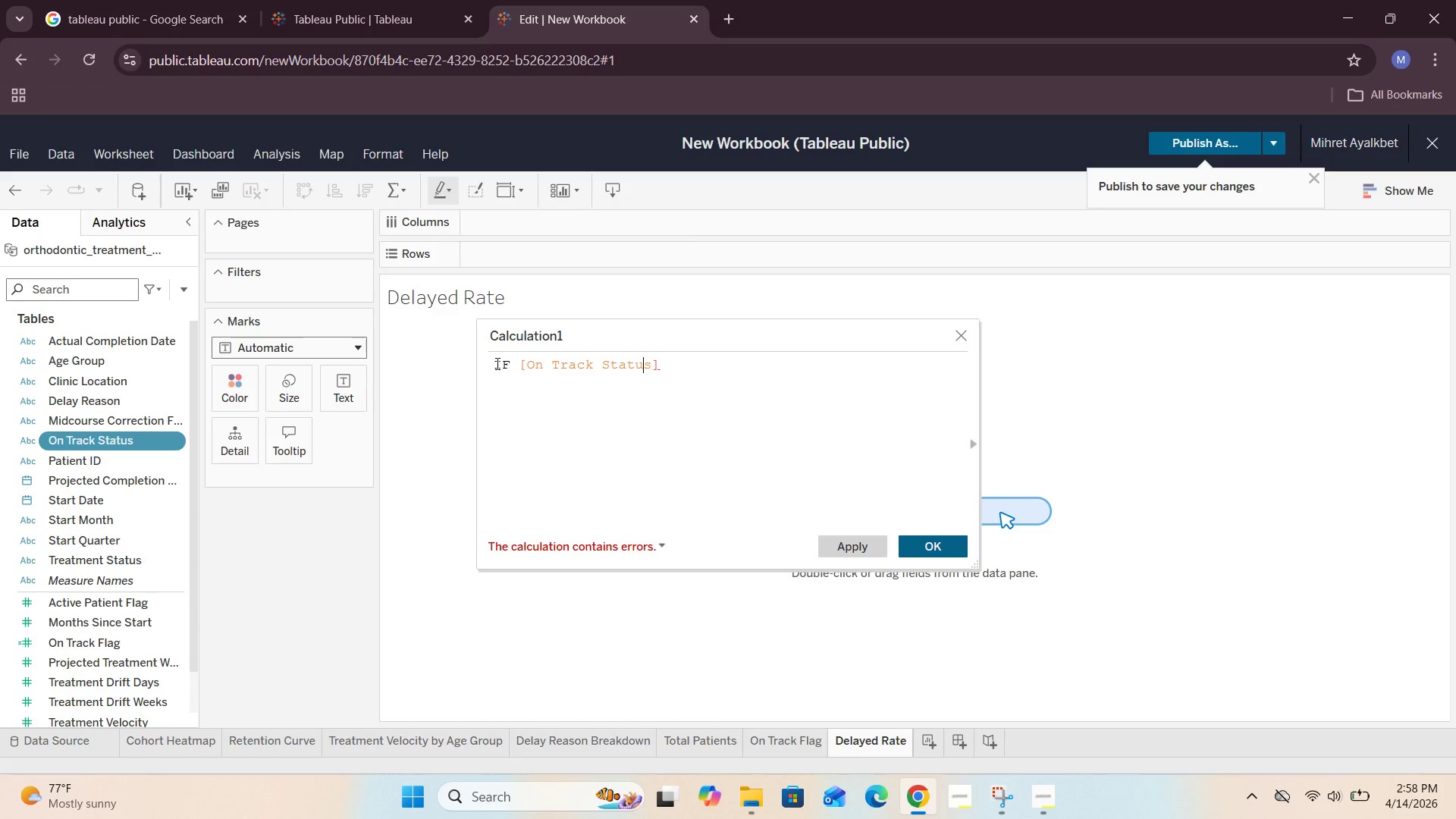 
key(ArrowRight)
 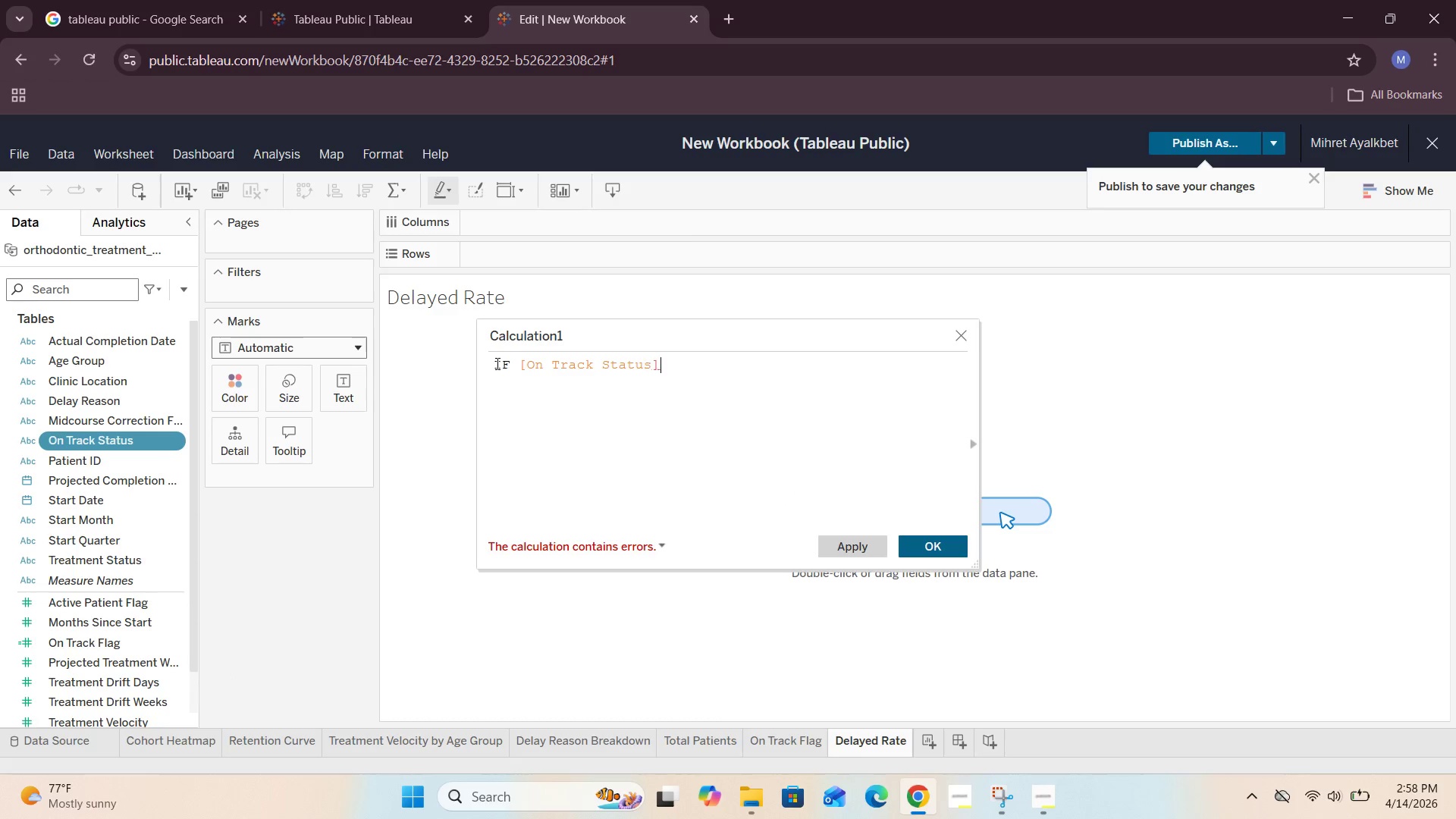 
key(ArrowRight)
 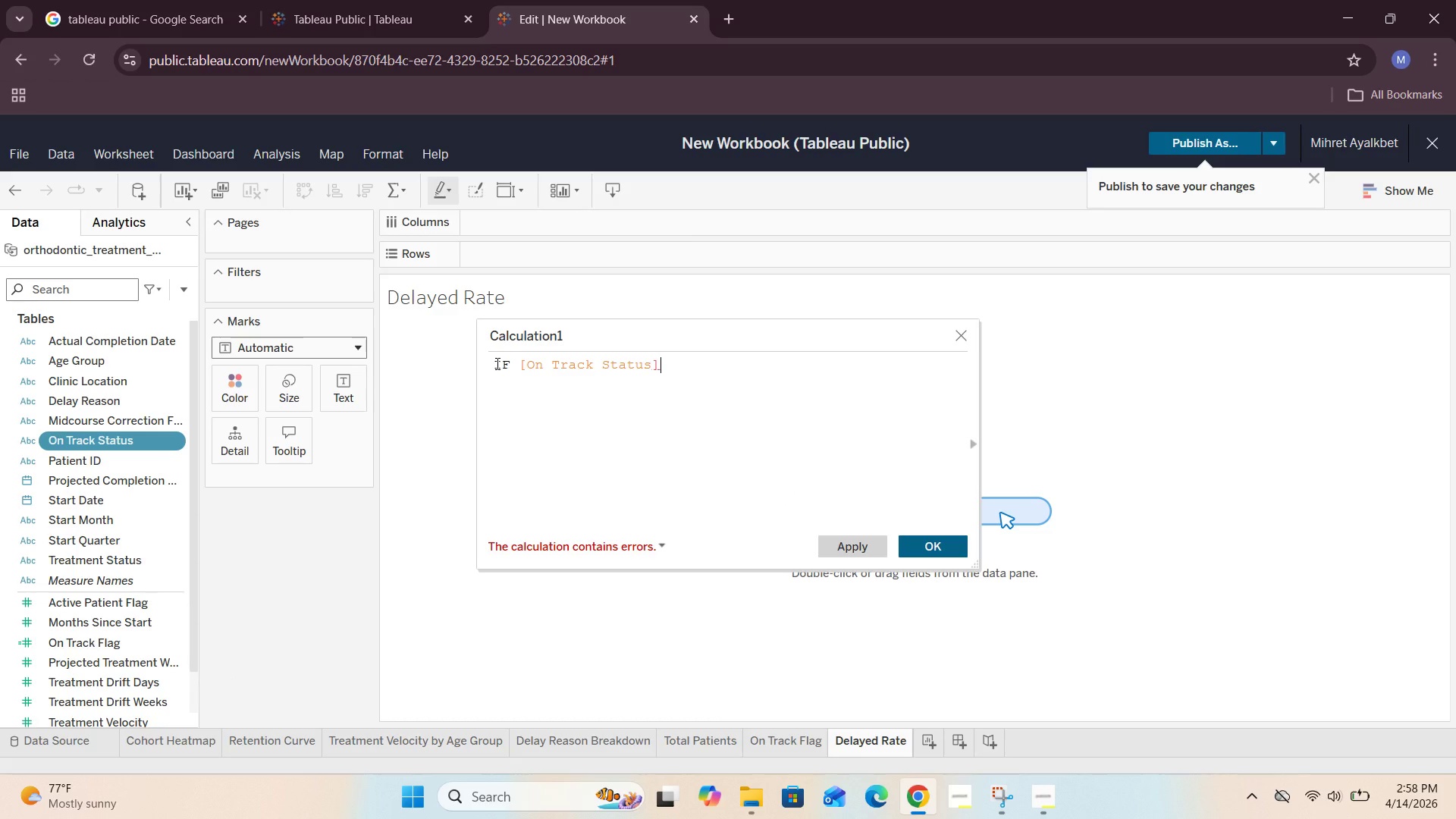 
type( = "Deayed" )
 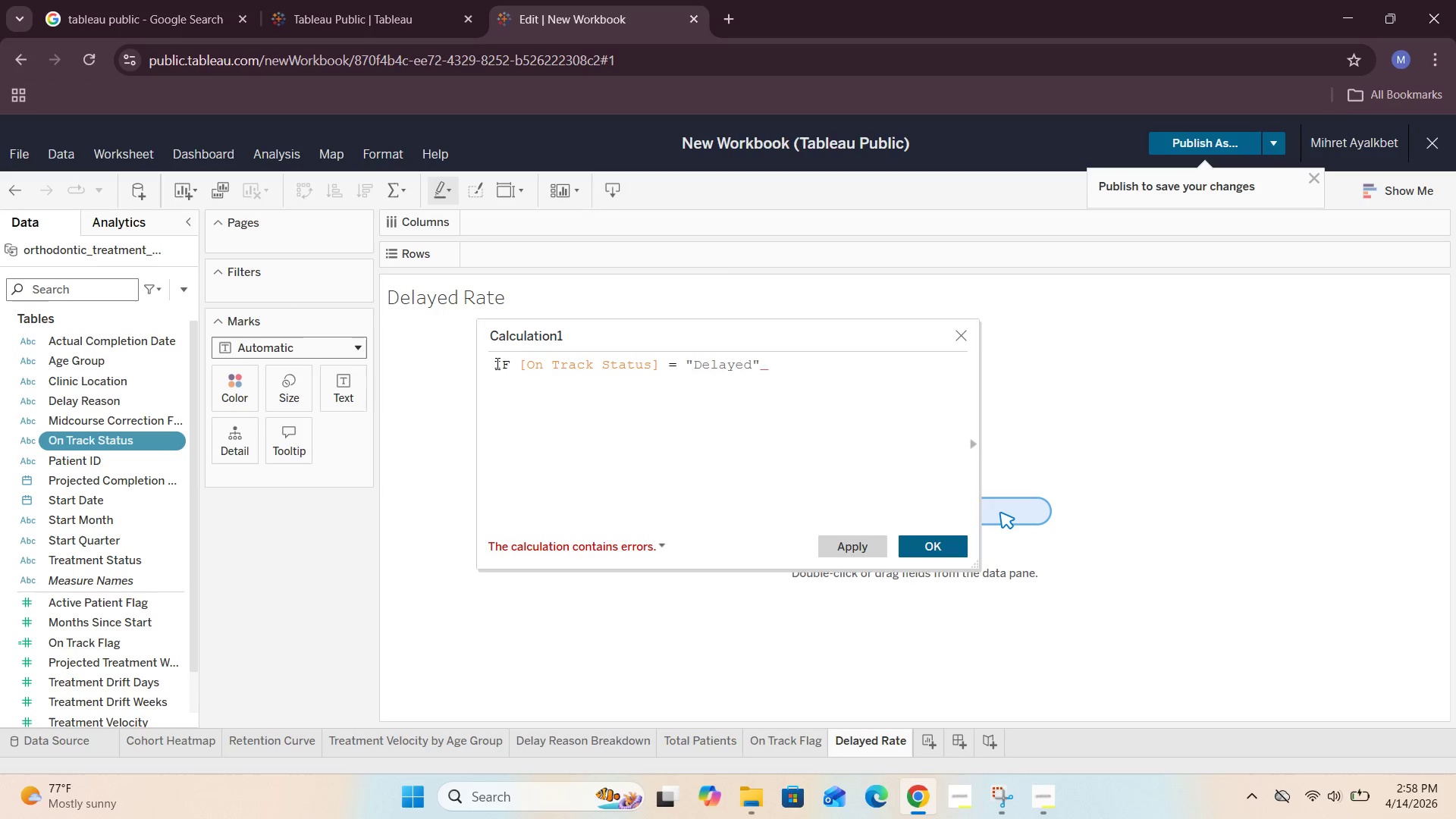 
 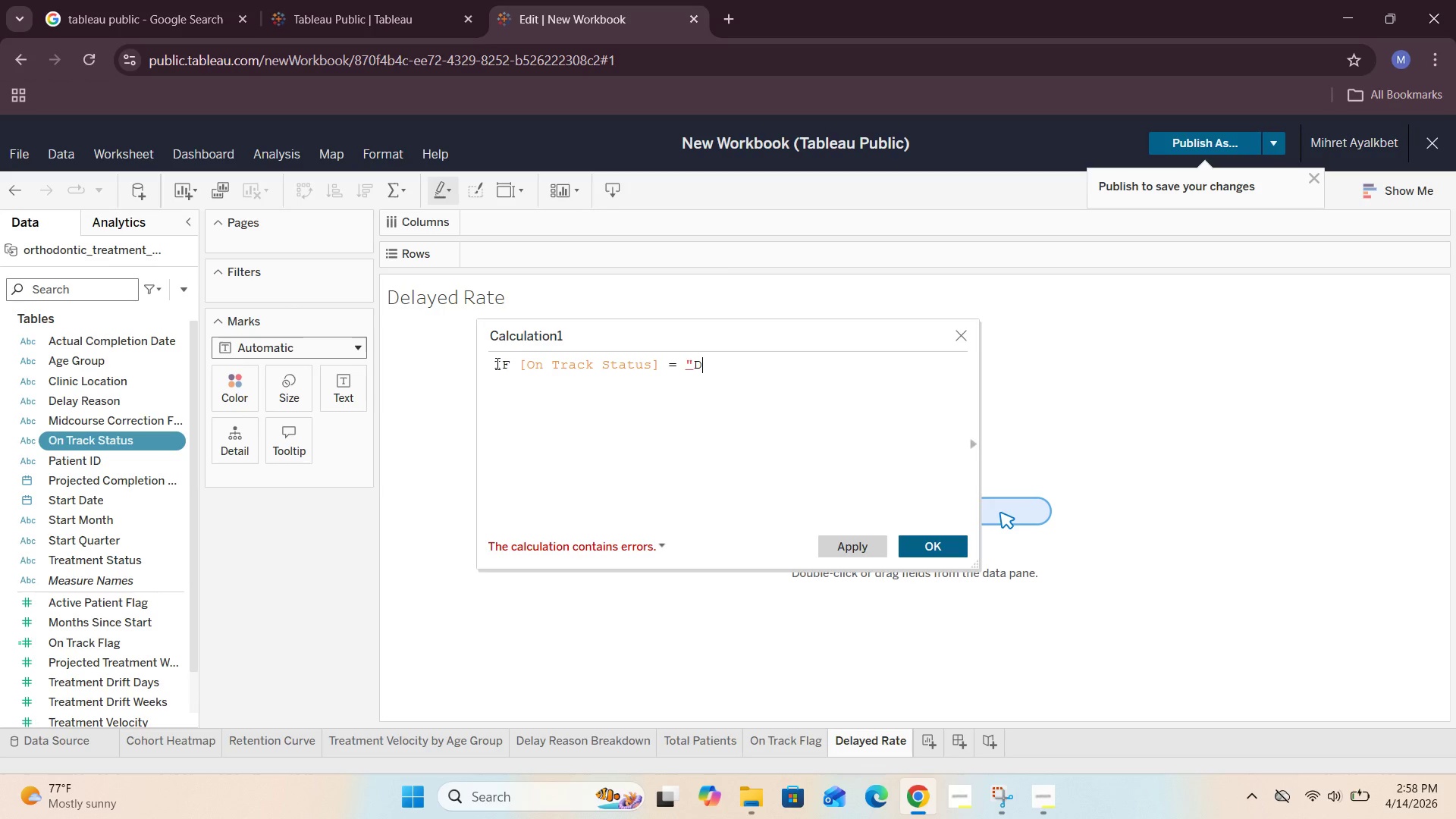 
hold_key(key=L, duration=0.38)
 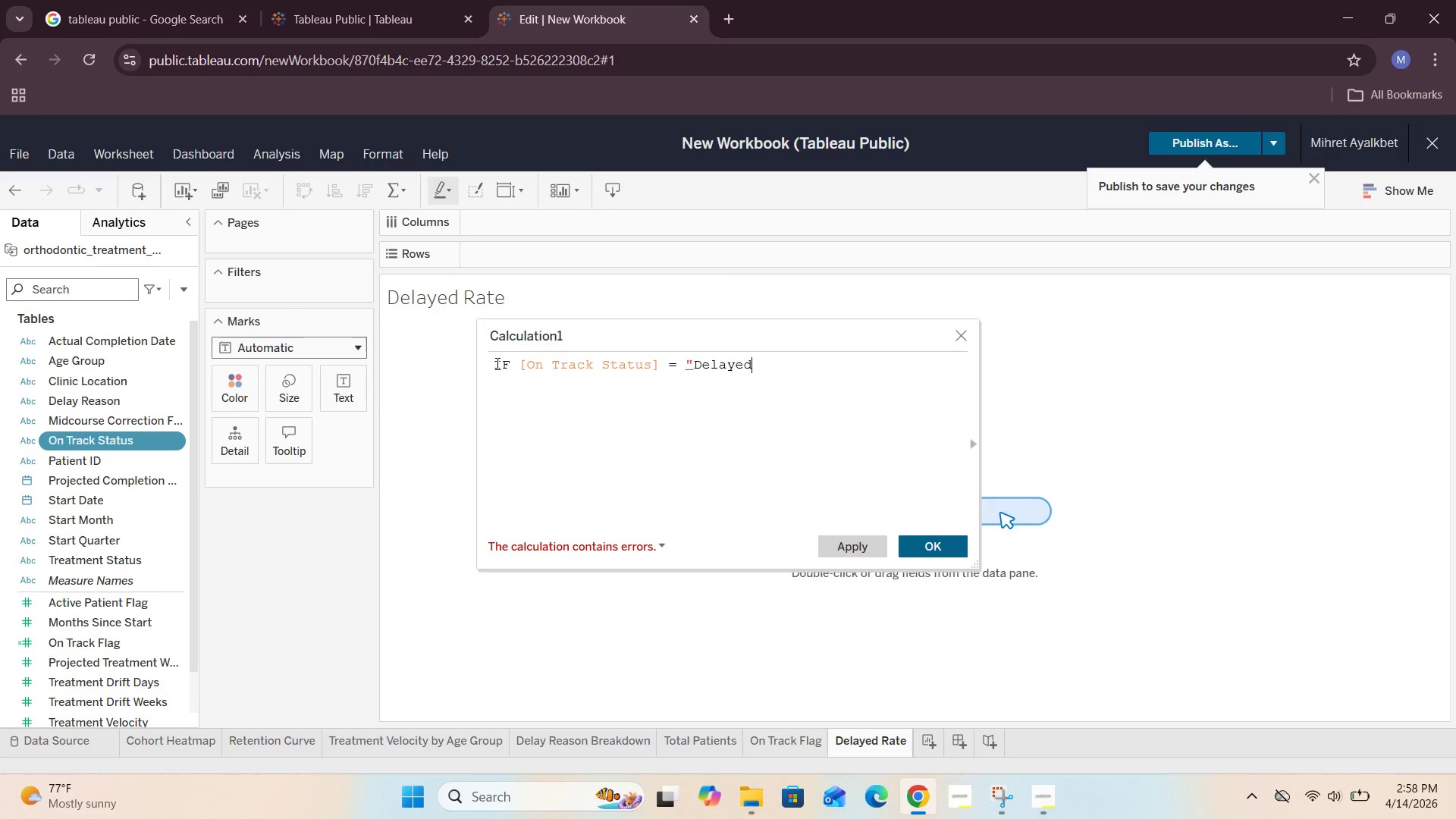 
key(Enter)
 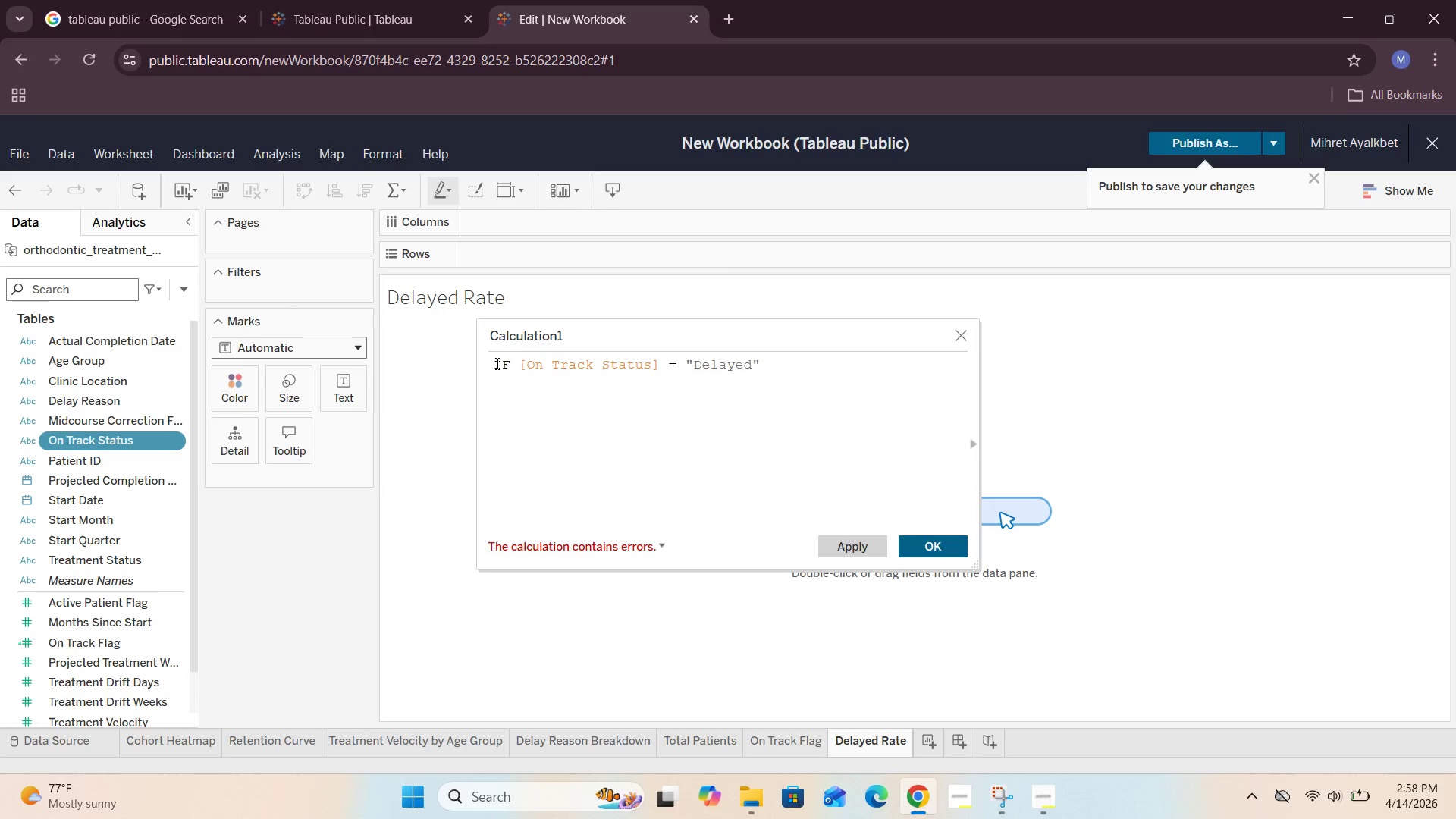 
type(THEN 1 ELSE 0 END)
 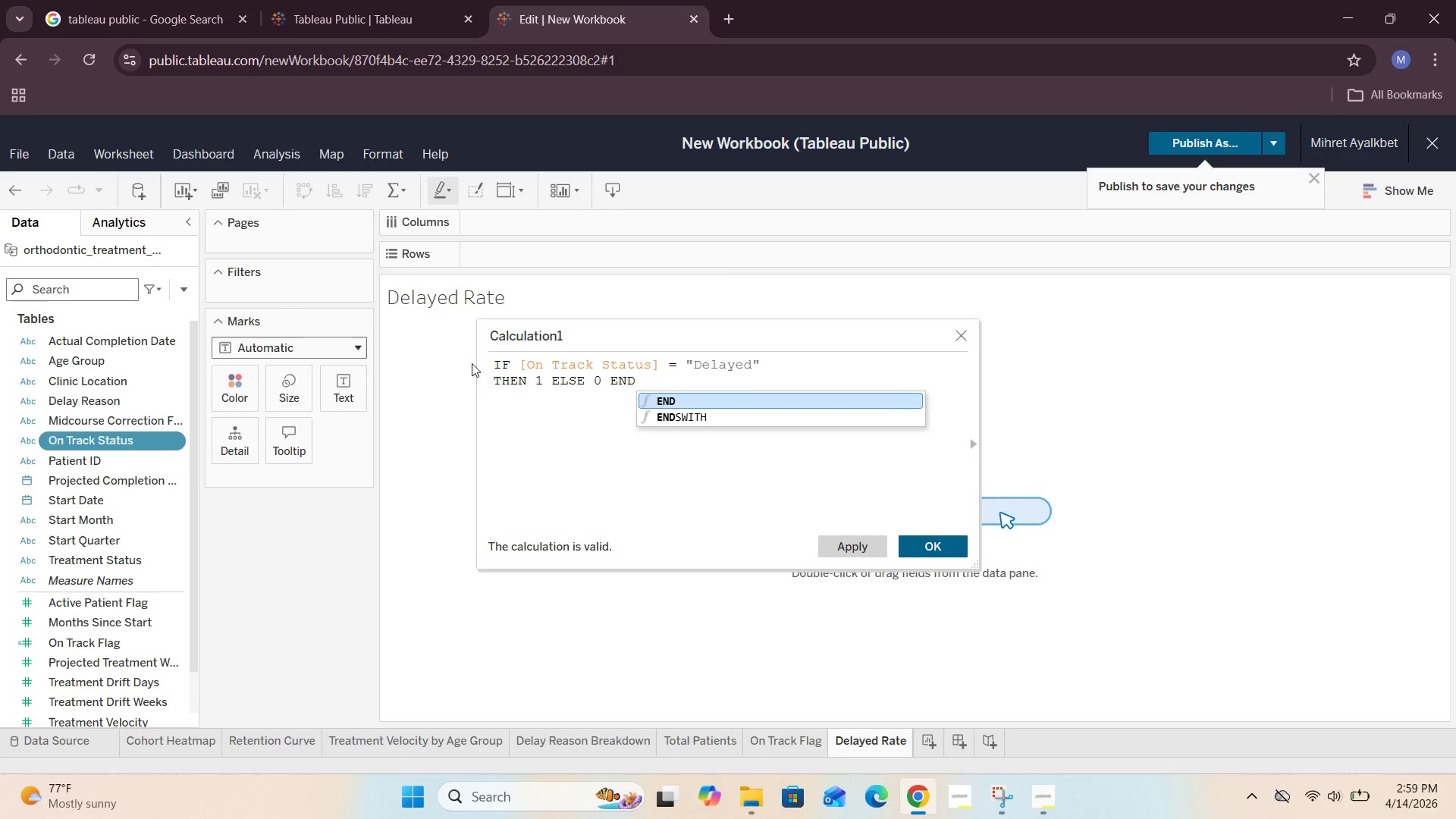 
left_click([681, 398])
 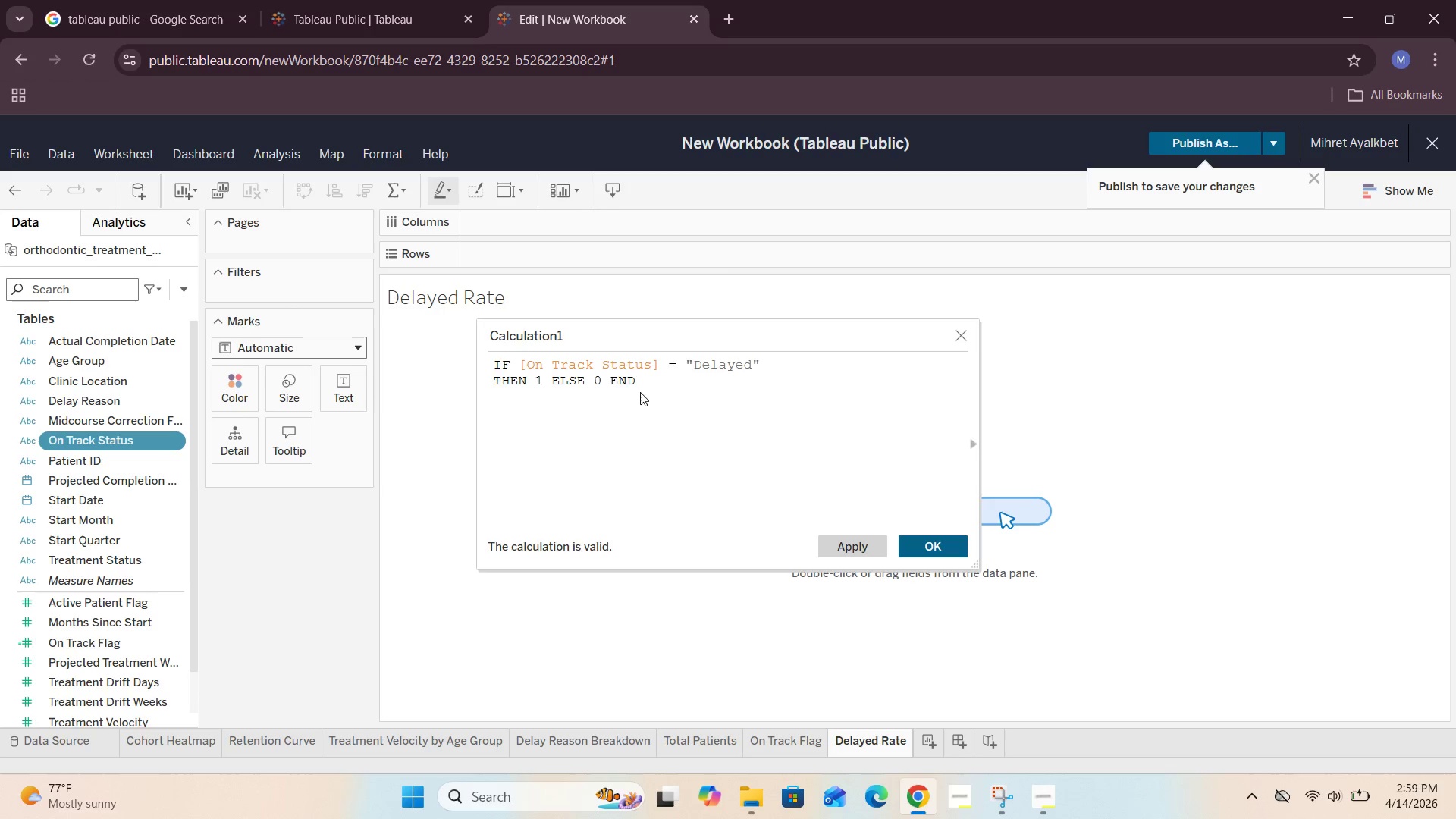 
double_click([570, 340])
 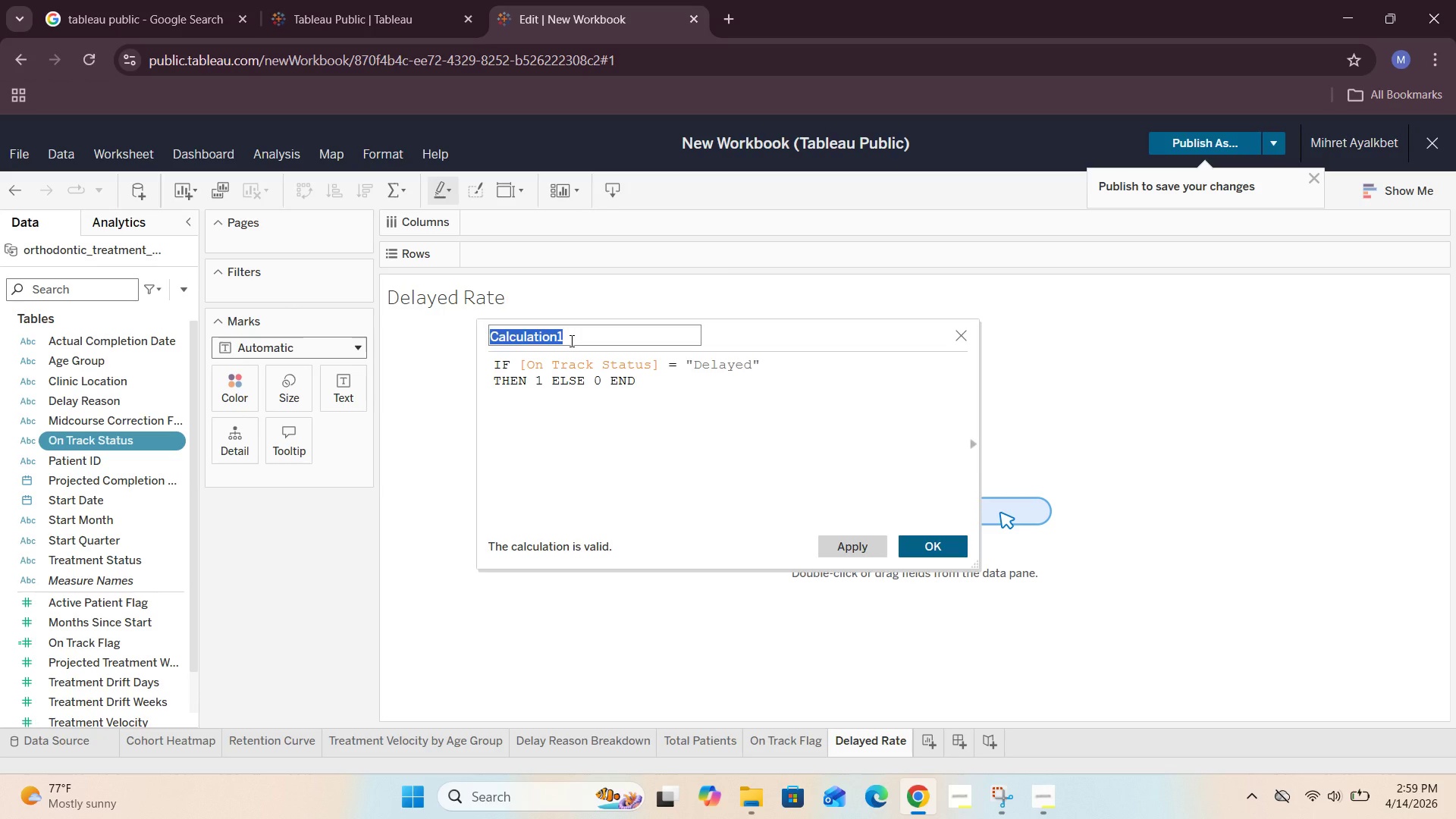 
key(Backspace)
type(Delayeed)
key(Backspace)
type(d Flag)
 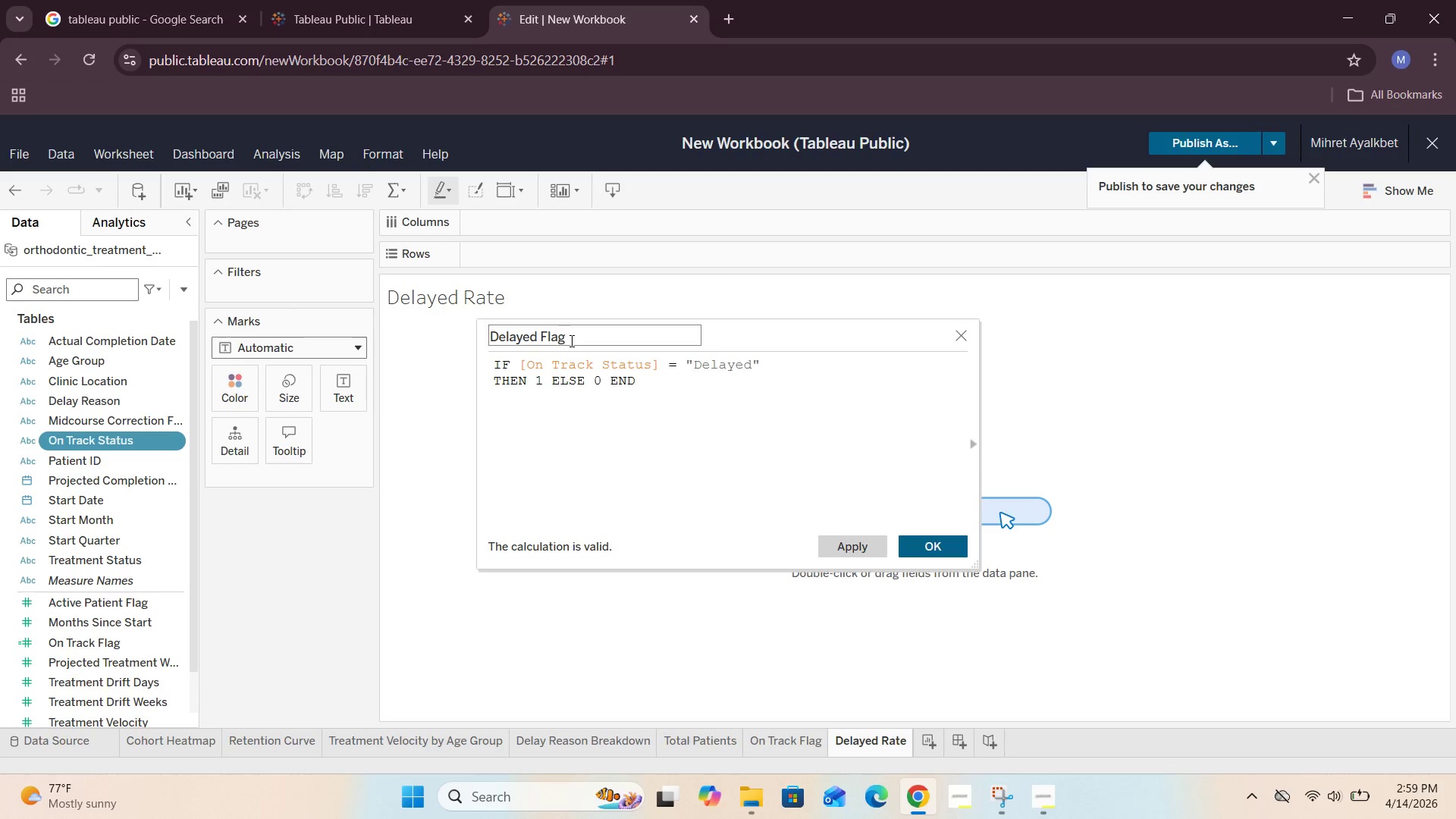 
left_click([946, 546])
 